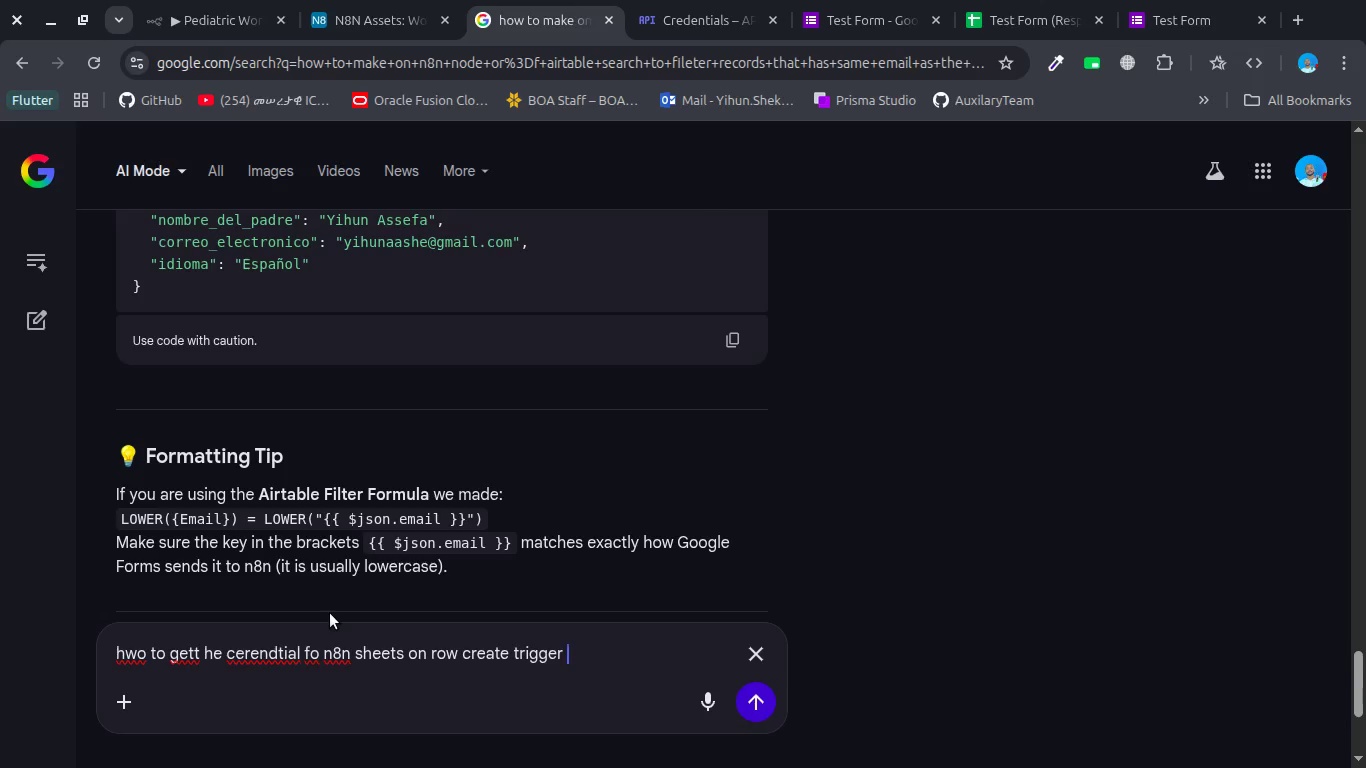 
key(Control+V)
 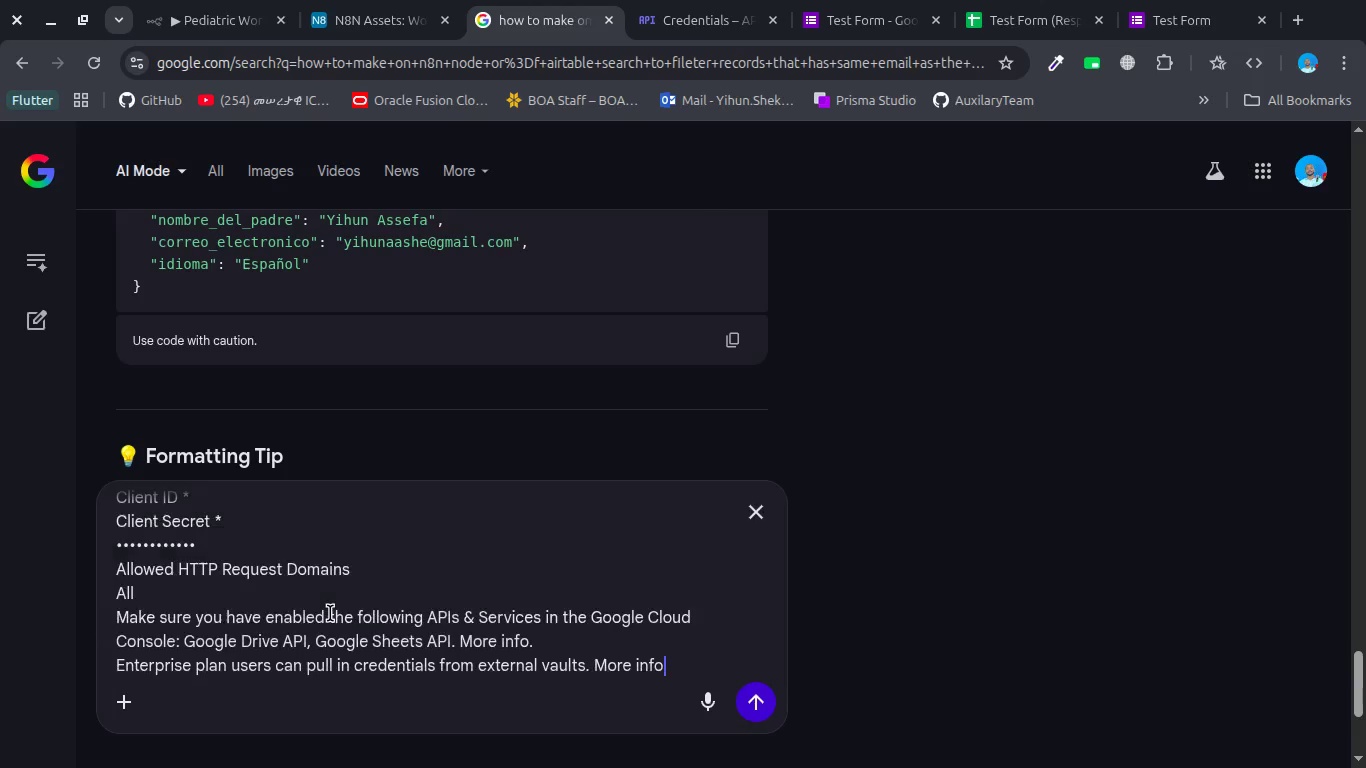 
key(Enter)
 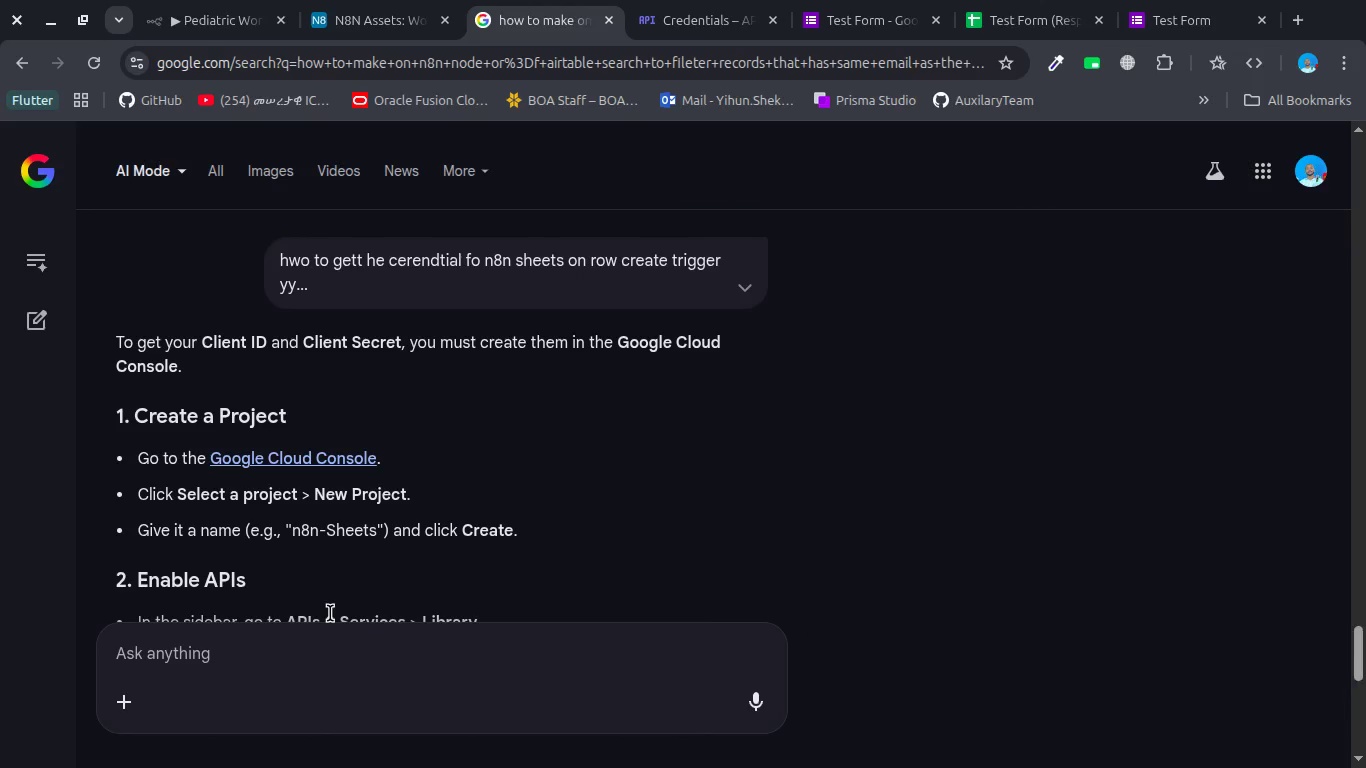 
left_click([291, 460])
 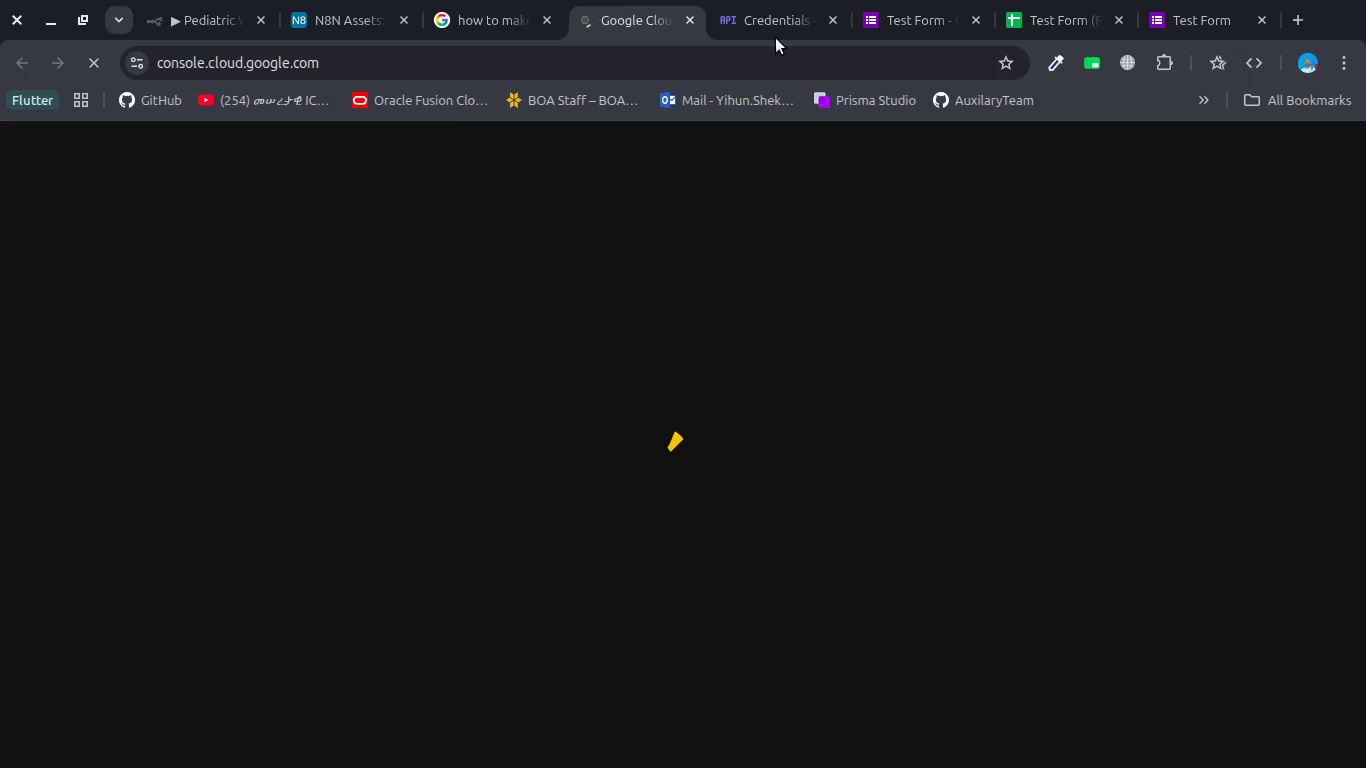 
left_click([762, 21])
 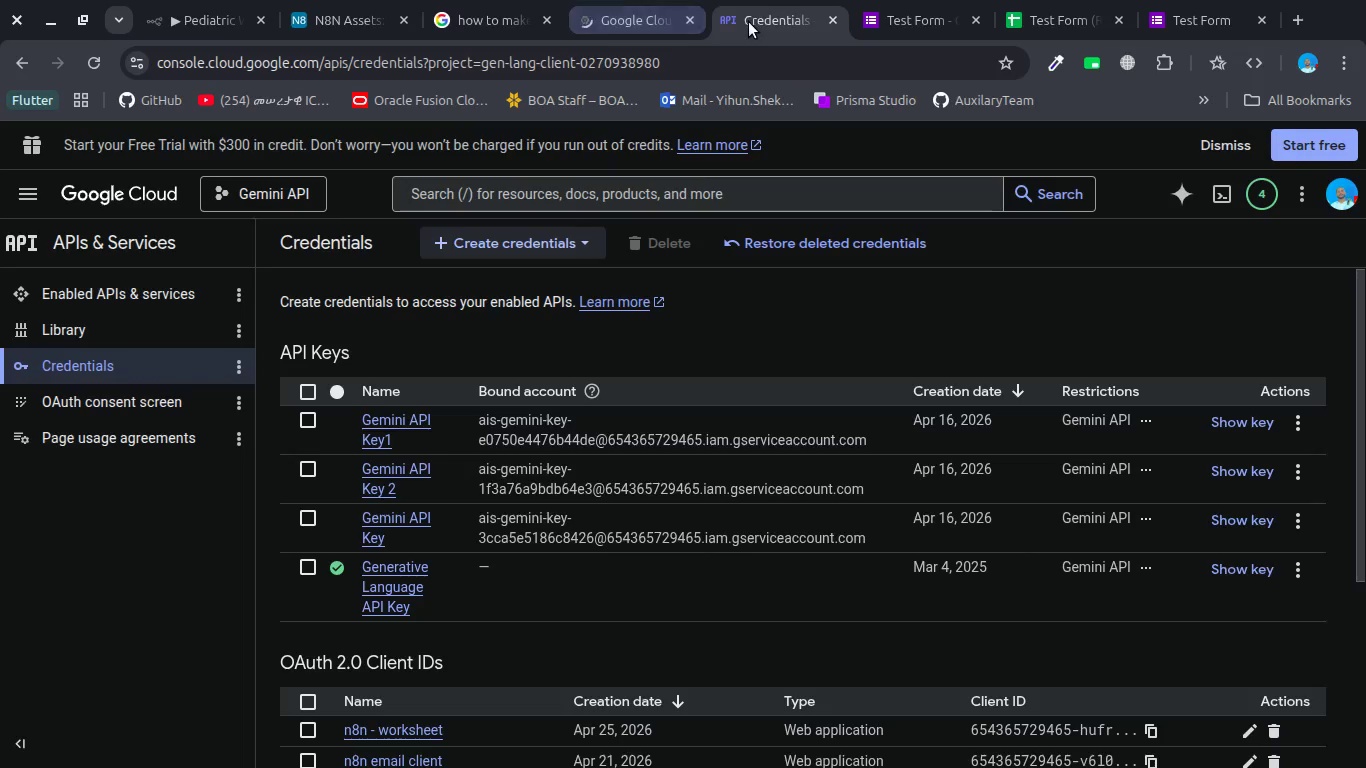 
left_click([634, 31])
 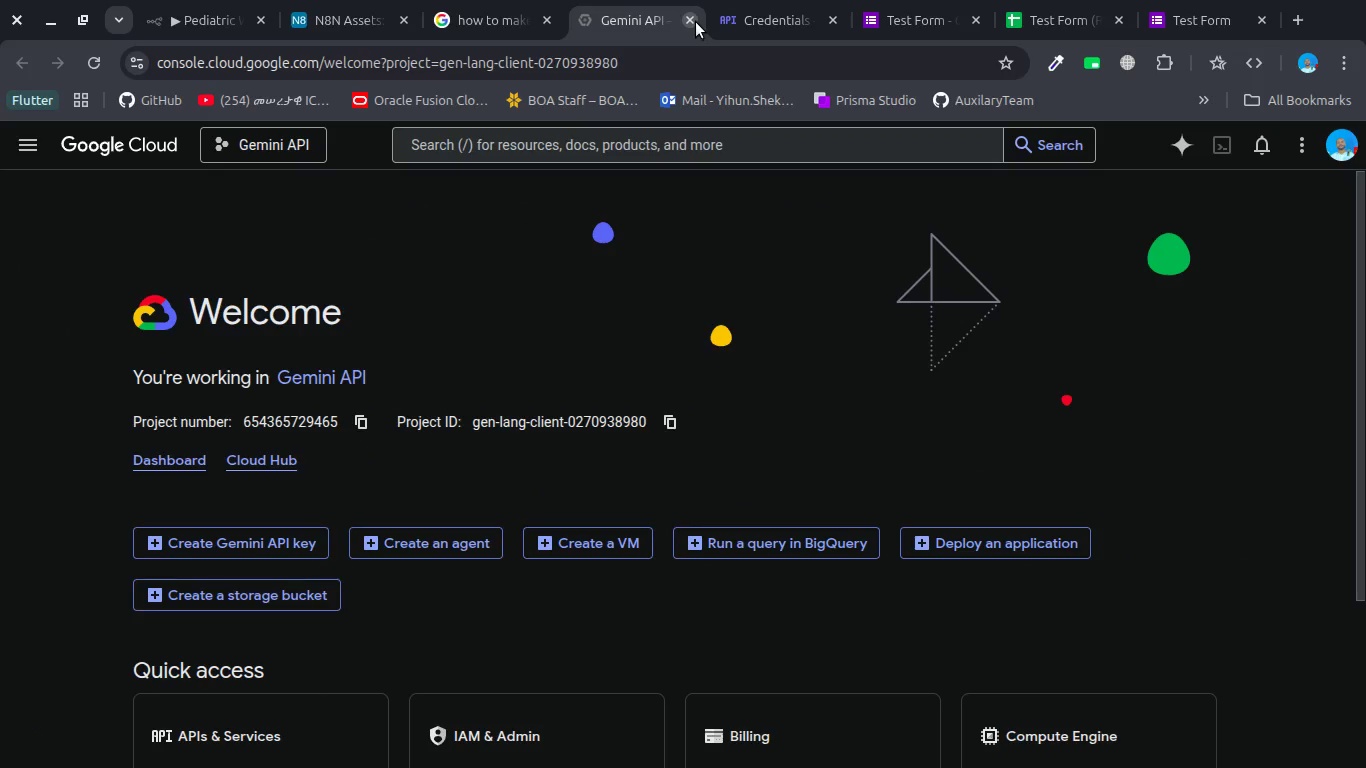 
left_click([696, 22])
 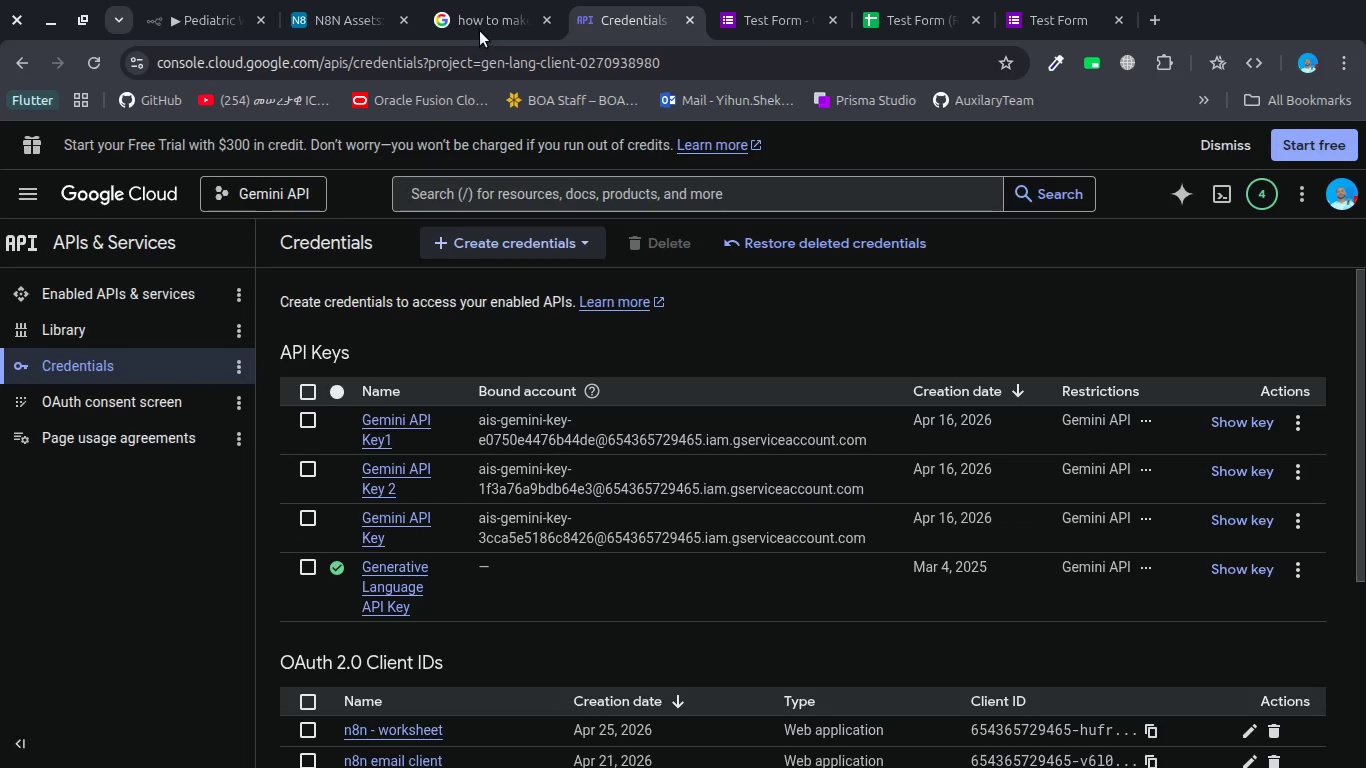 
left_click([480, 31])
 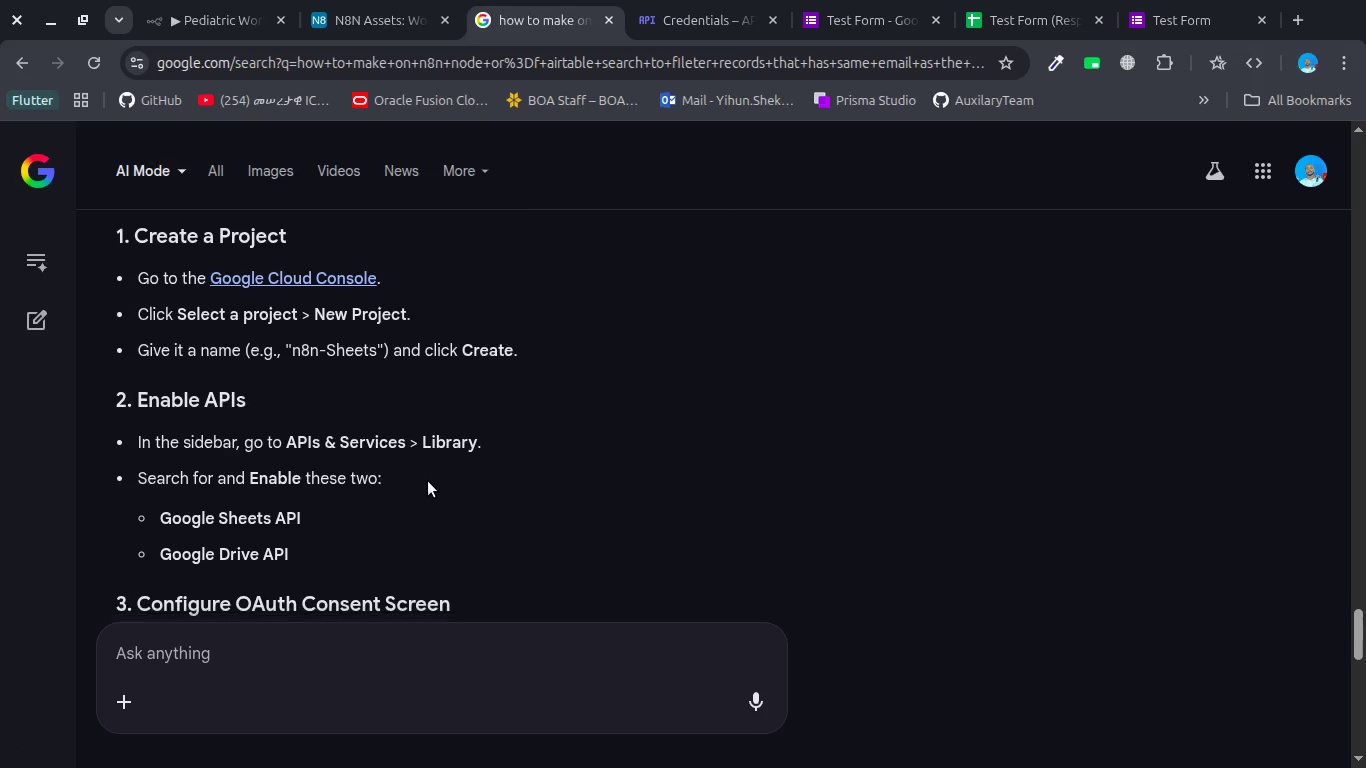 
scroll: coordinate [428, 481], scroll_direction: down, amount: 1.0
 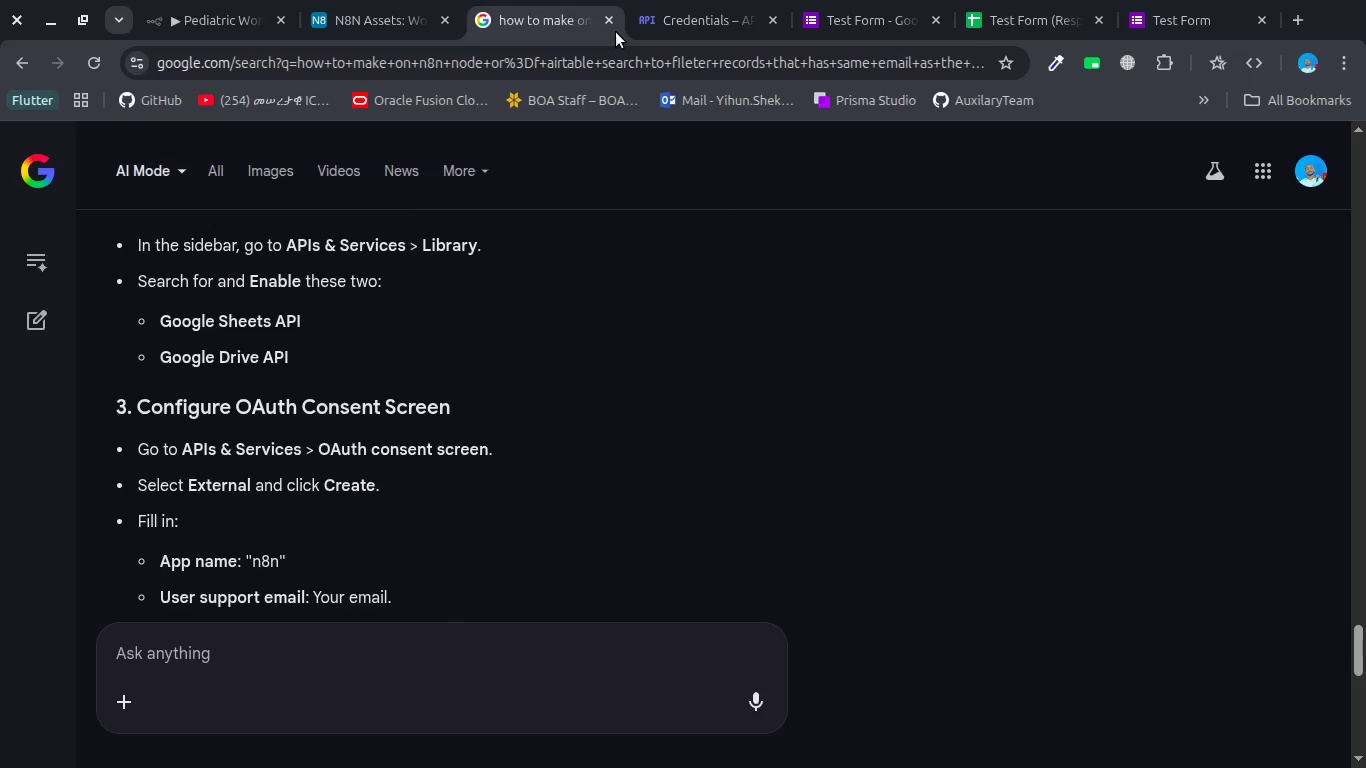 
left_click([680, 5])
 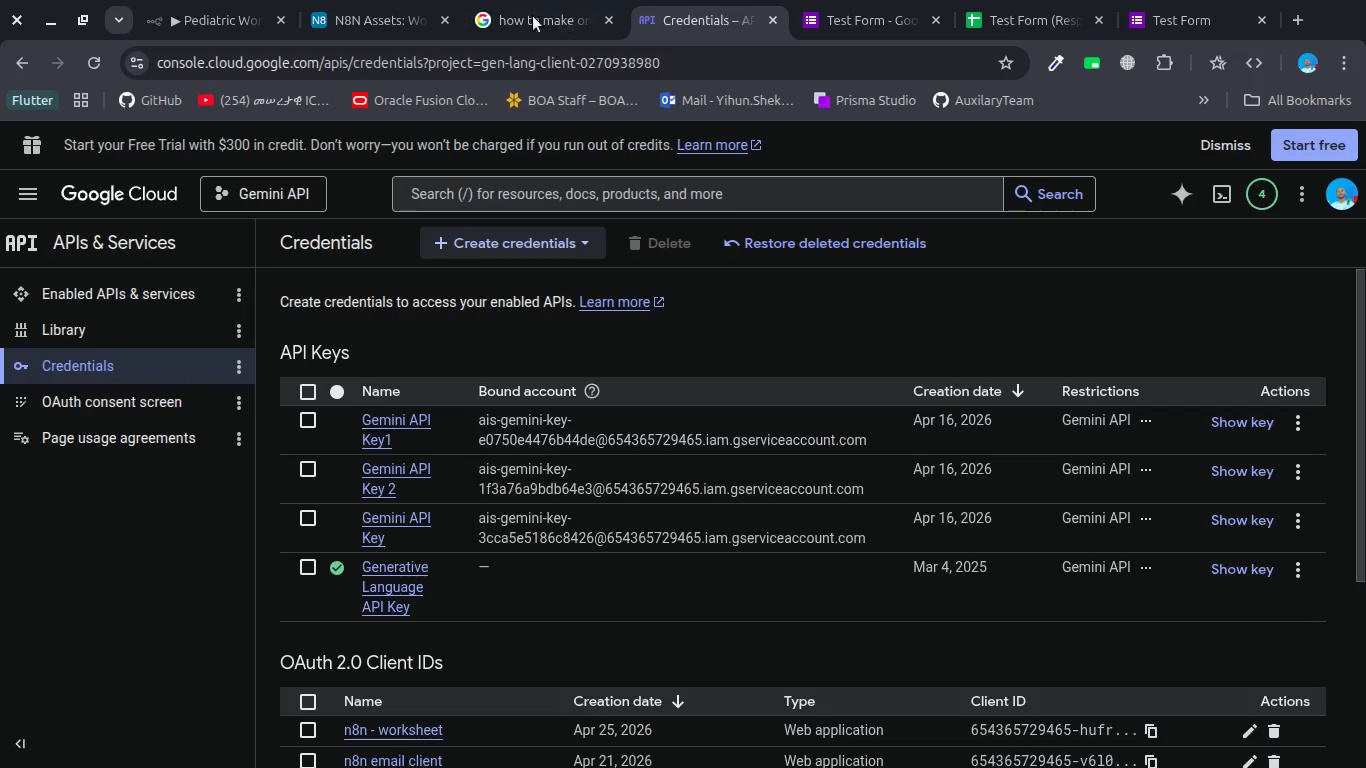 
left_click([527, 17])
 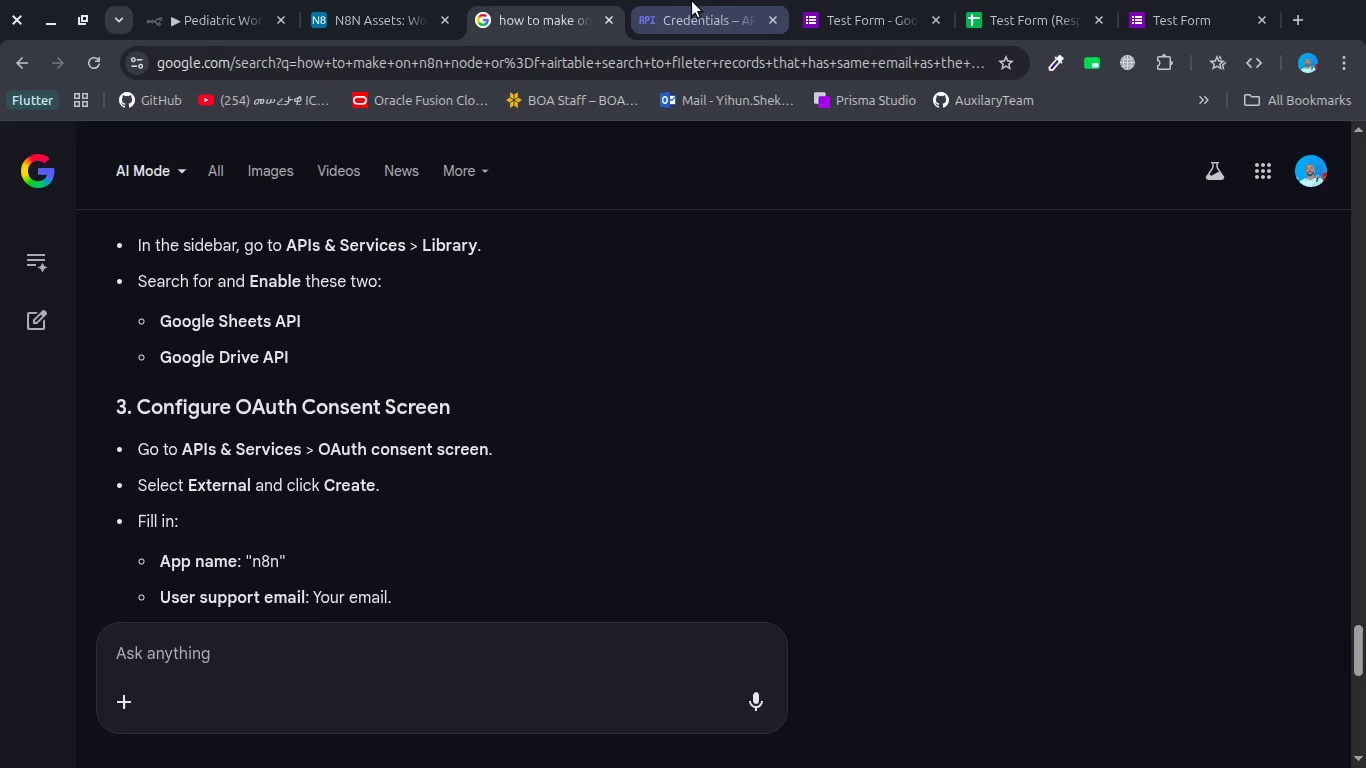 
left_click([688, 0])
 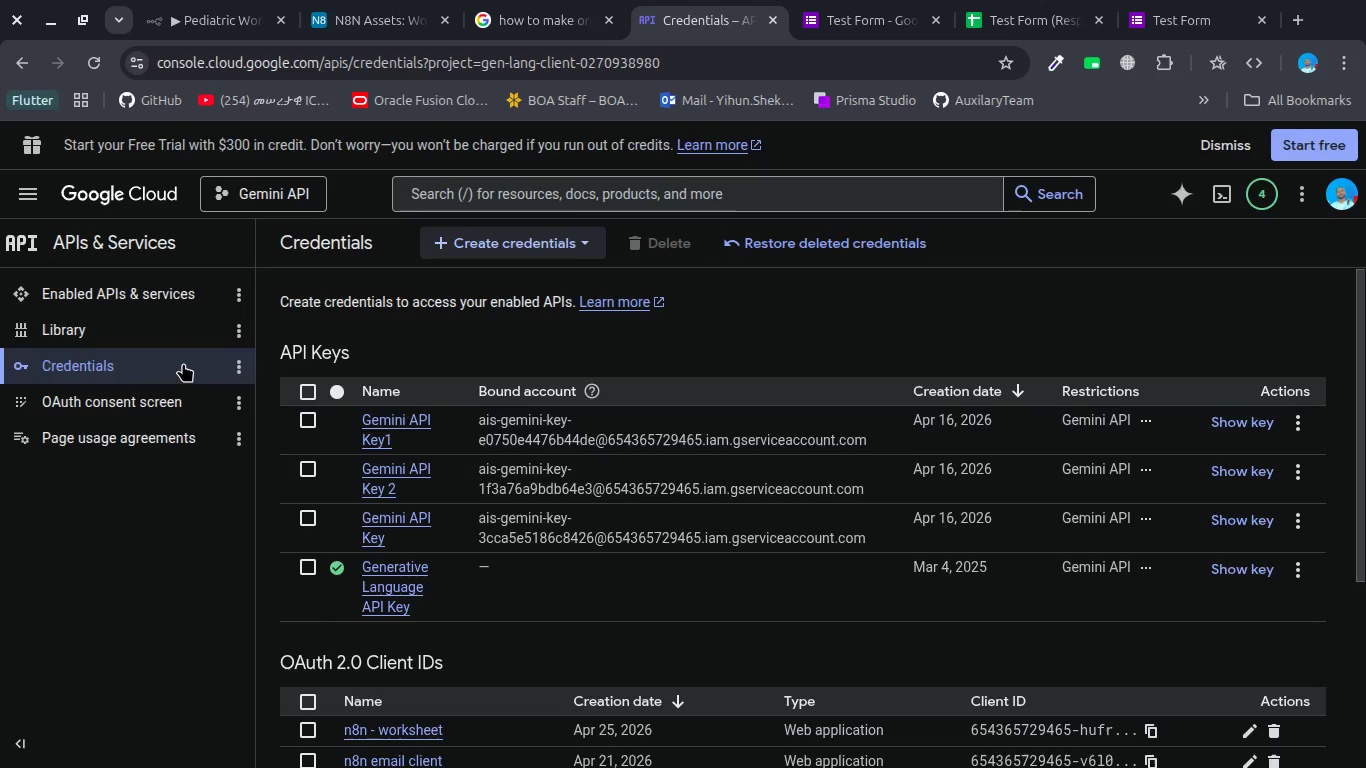 
left_click([164, 344])
 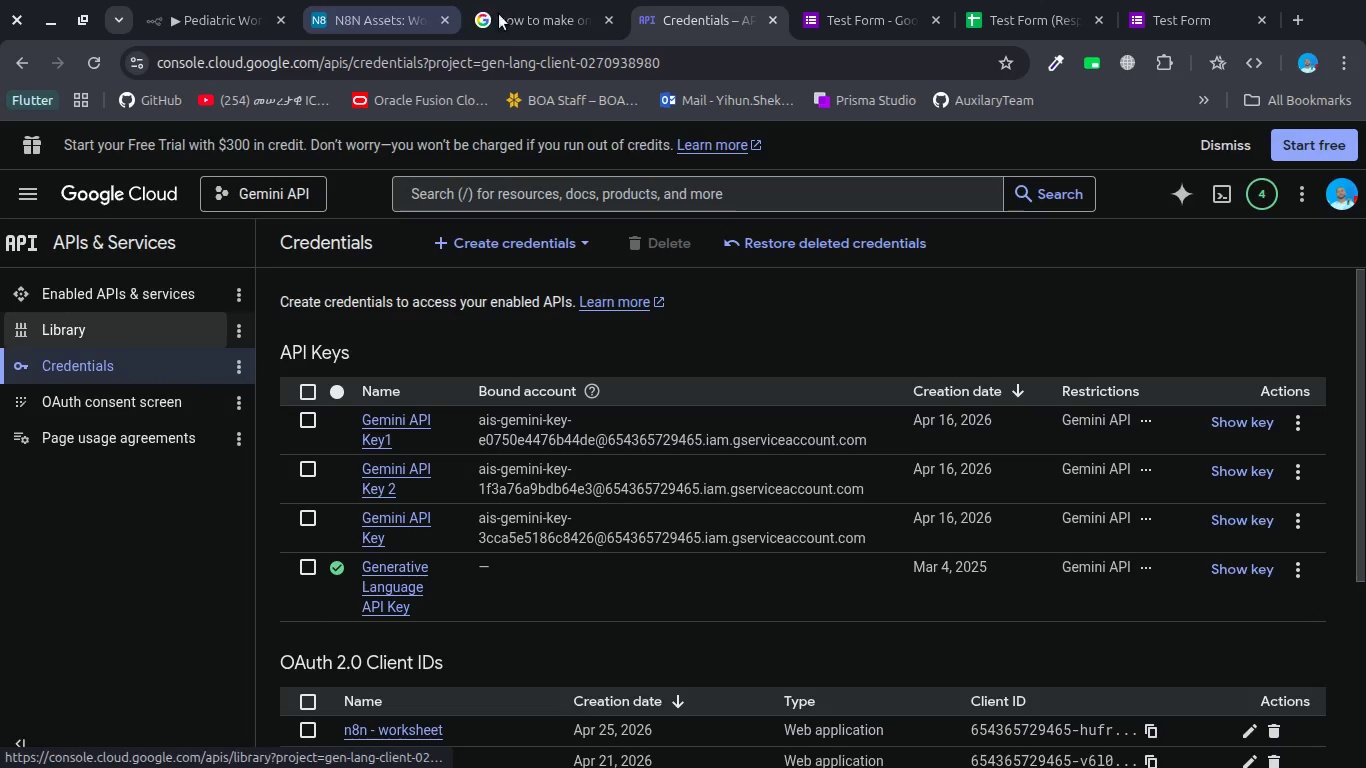 
left_click([508, 20])
 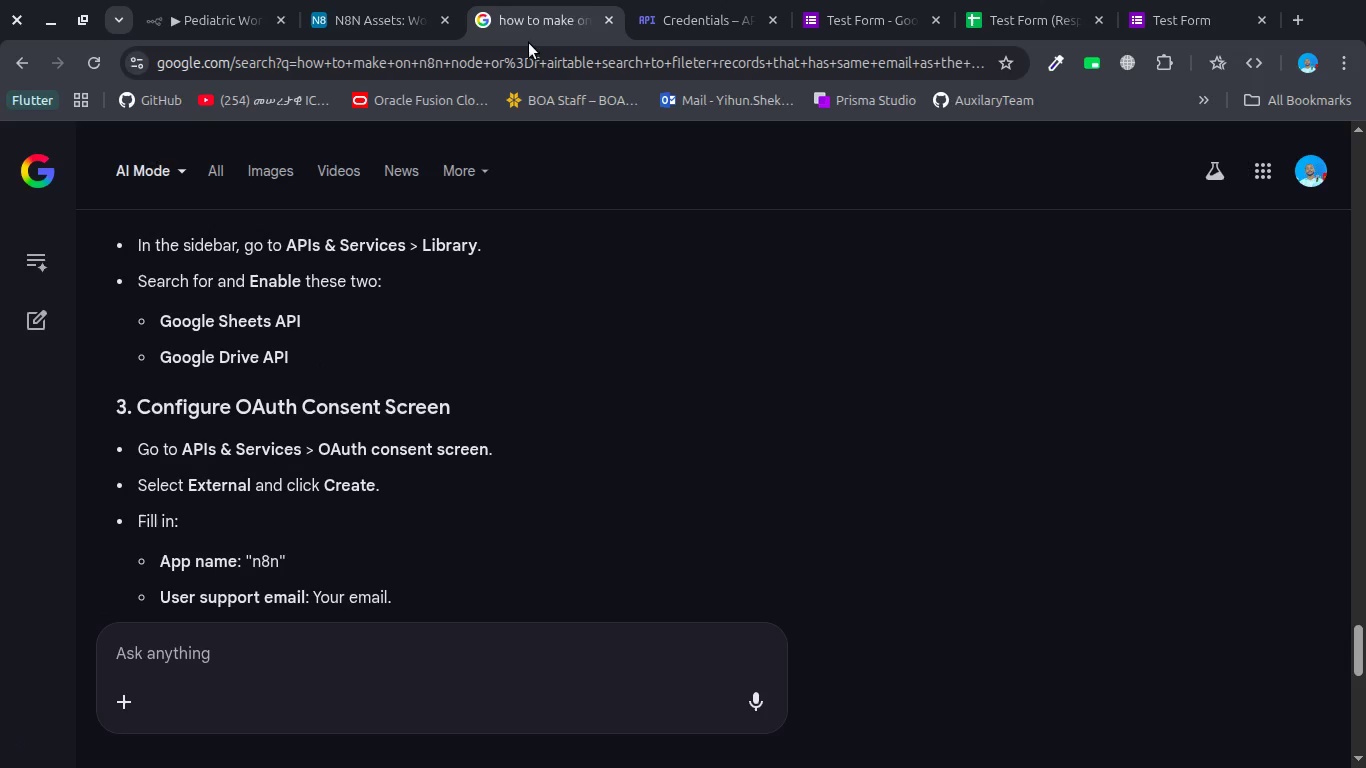 
left_click([710, 23])
 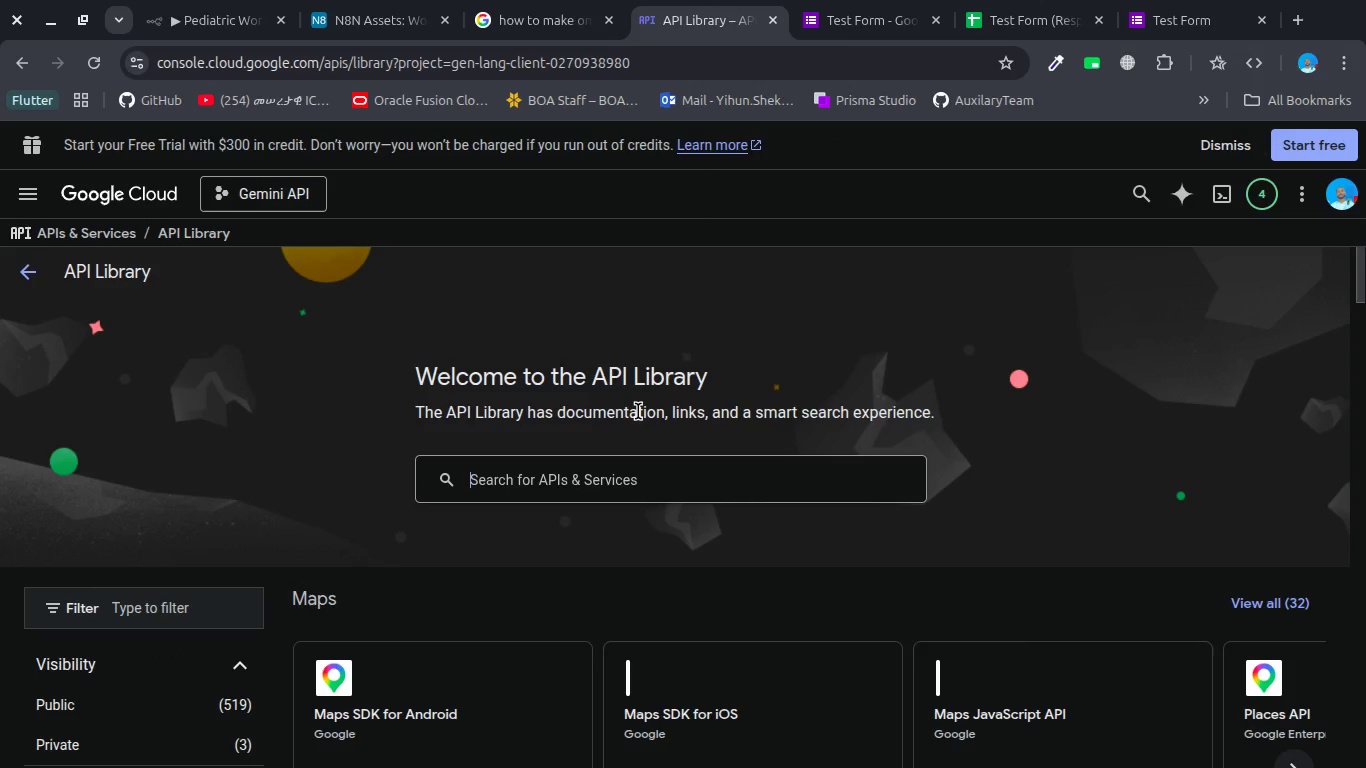 
type(sheets)
 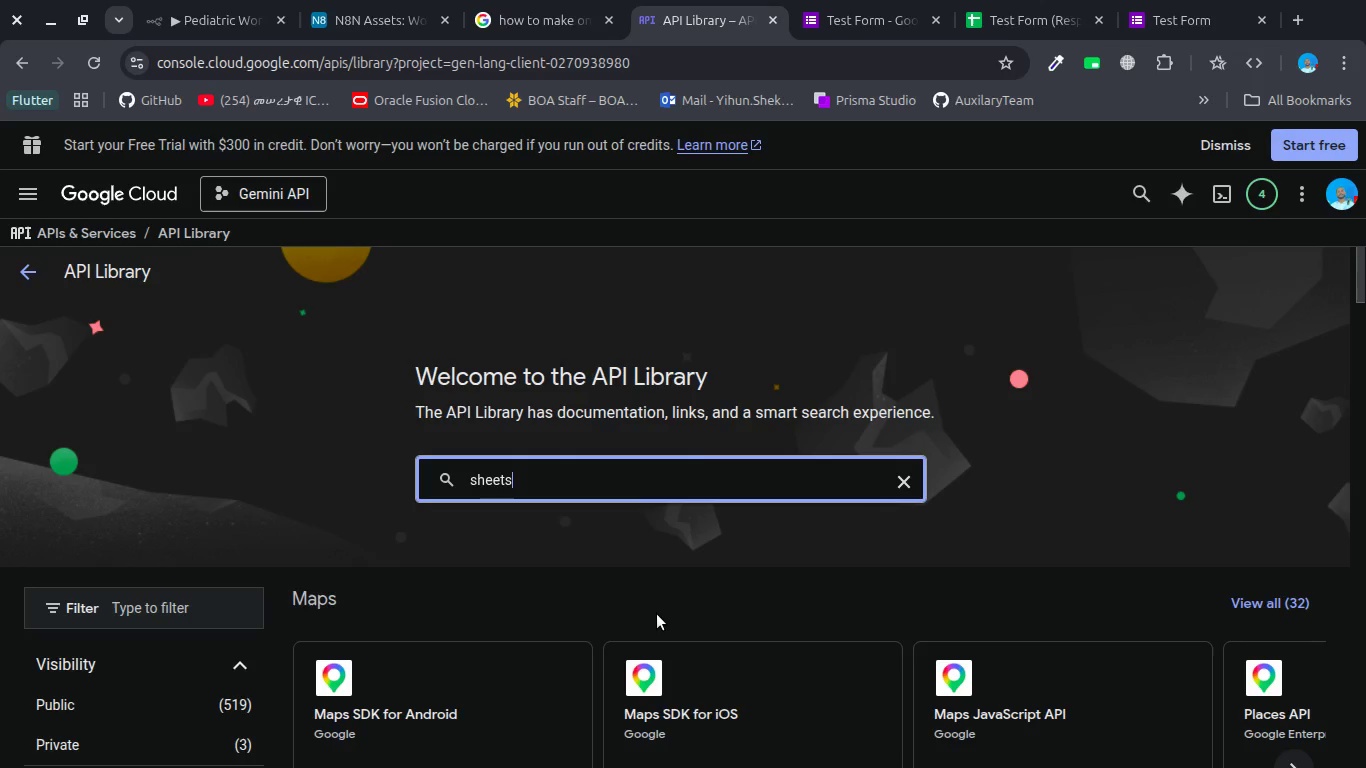 
key(Enter)
 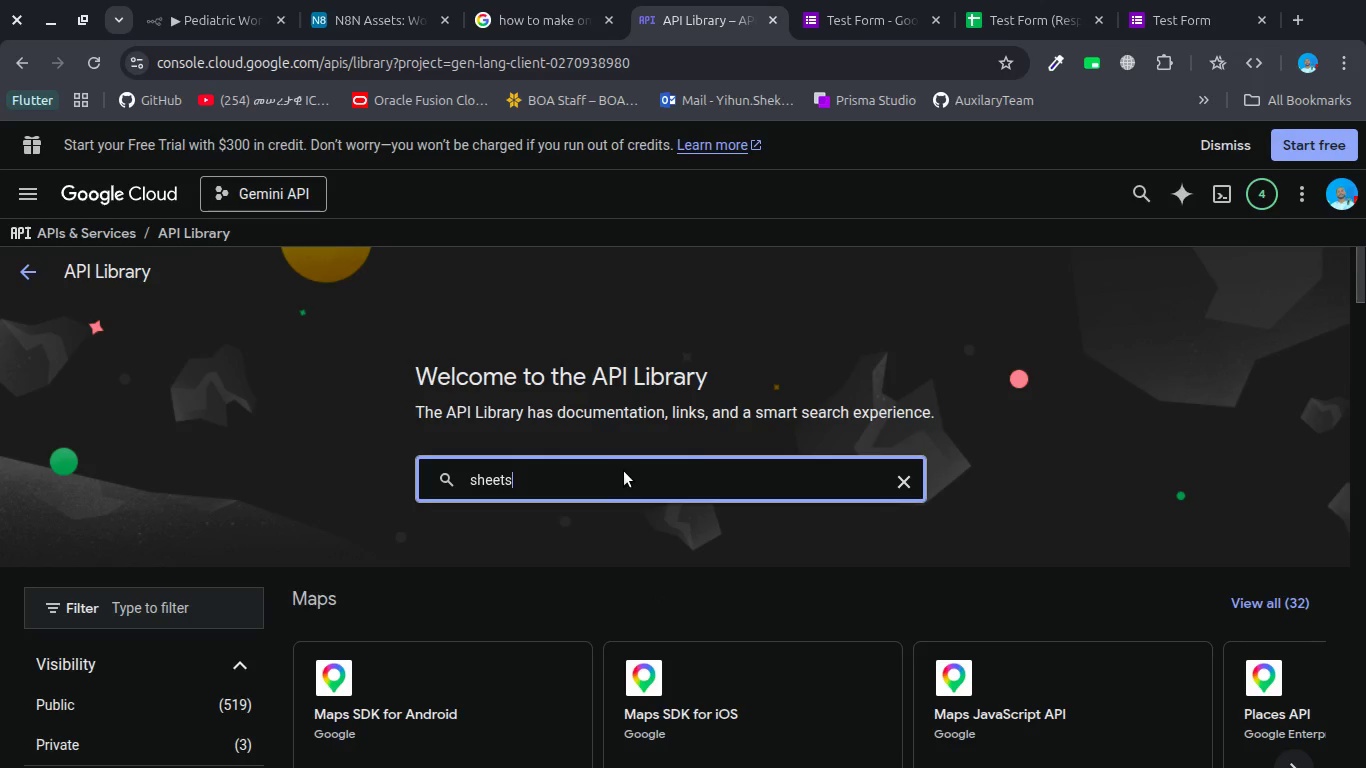 
left_click([616, 470])
 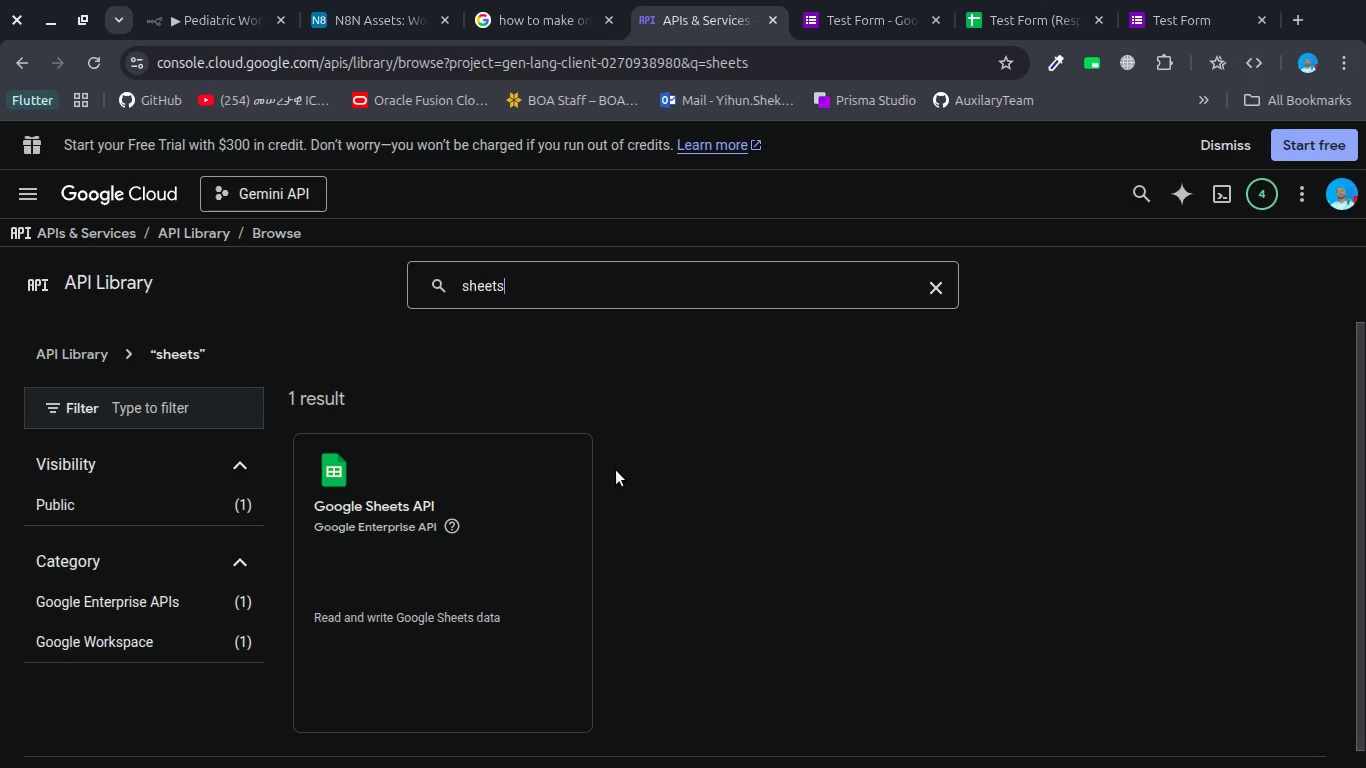 
scroll: coordinate [616, 470], scroll_direction: down, amount: 1.0
 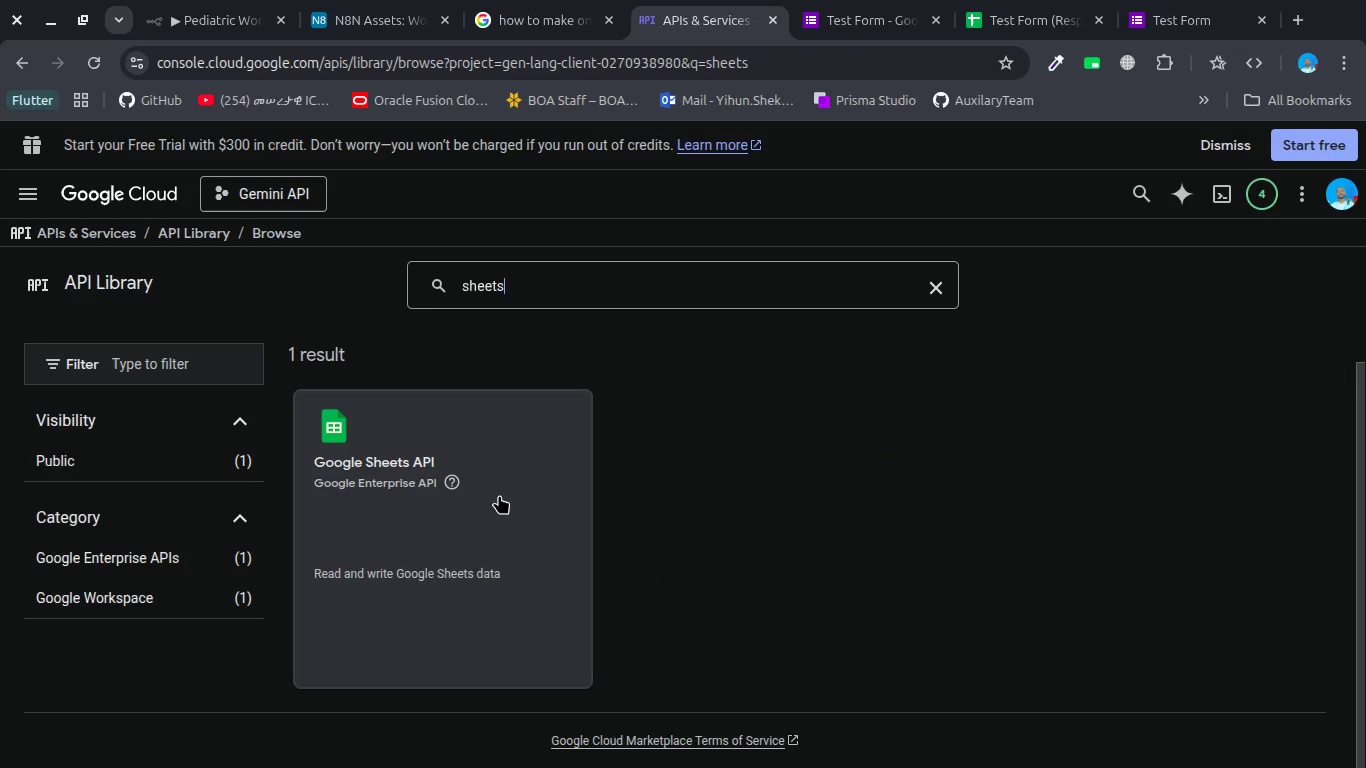 
left_click([499, 495])
 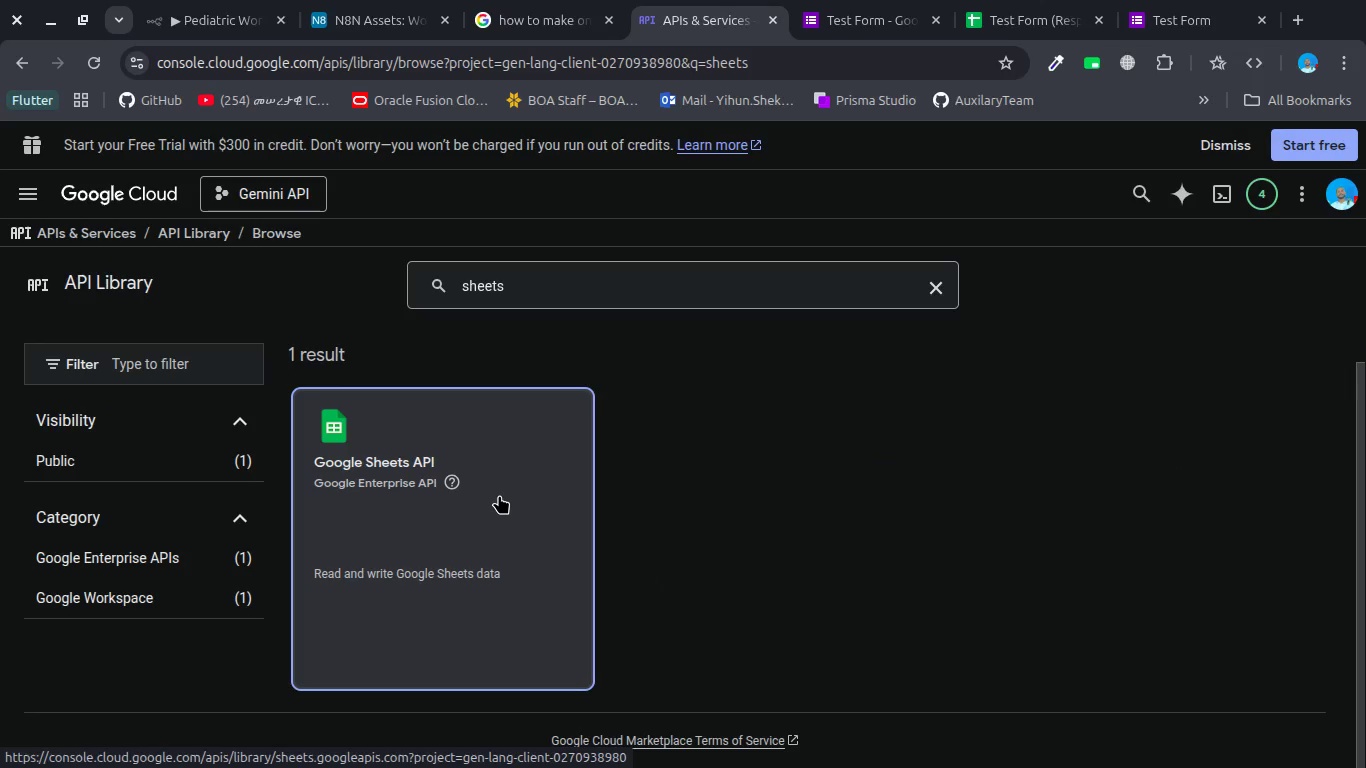 
left_click([499, 495])
 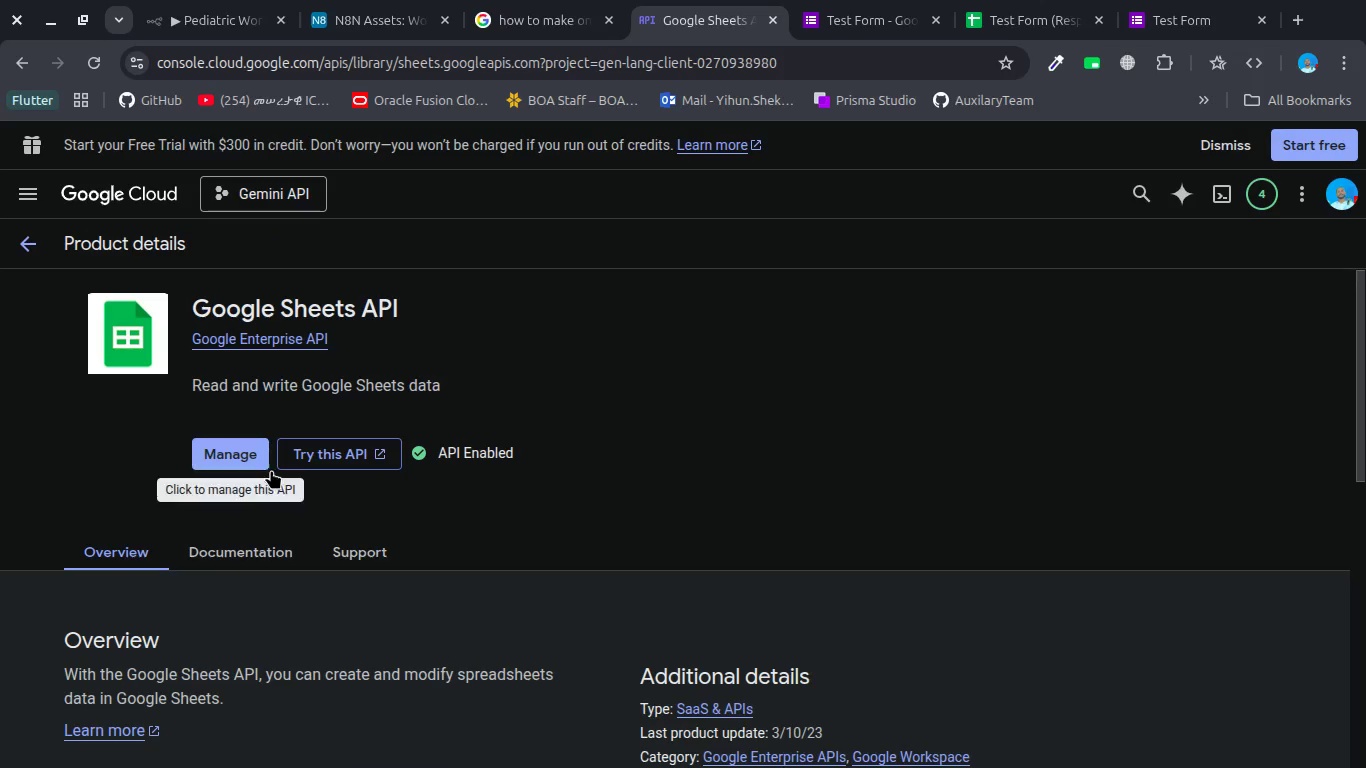 
left_click([249, 460])
 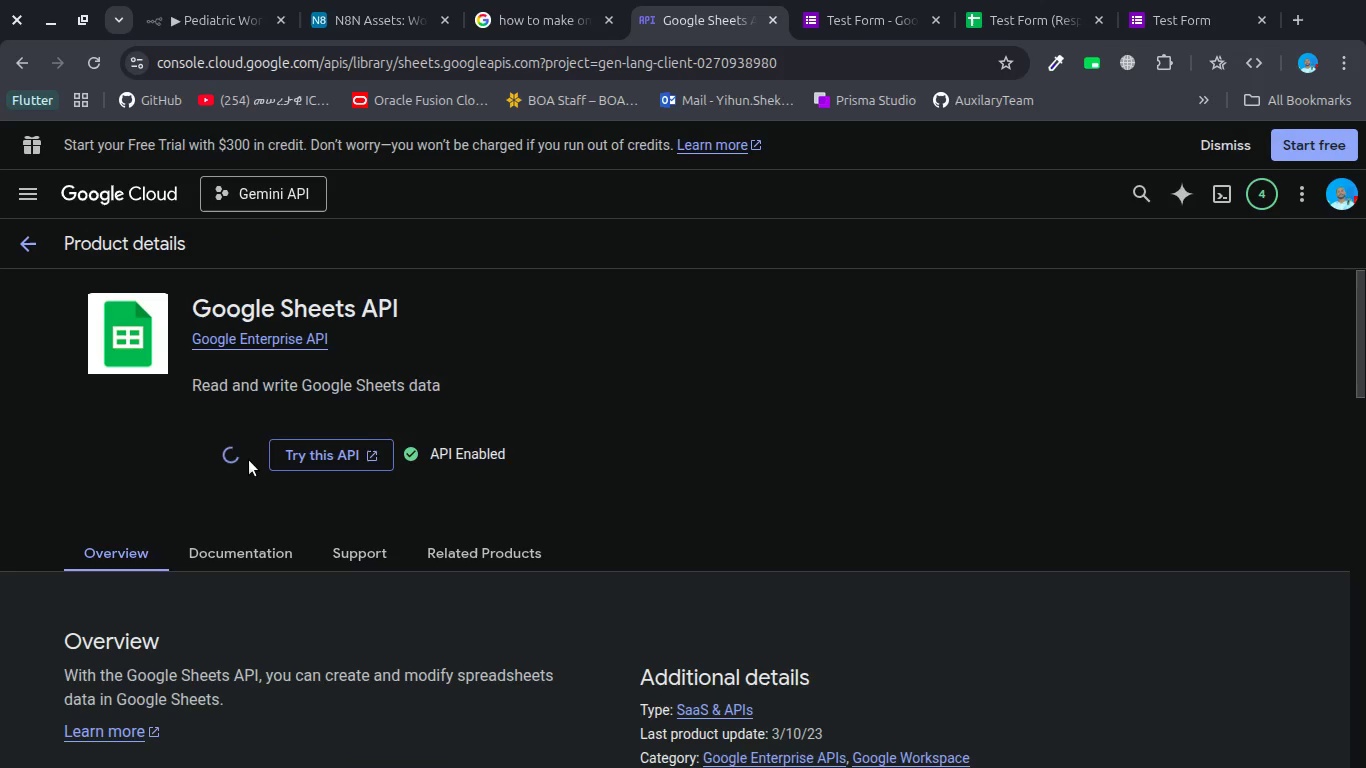 
scroll: coordinate [249, 460], scroll_direction: down, amount: 4.0
 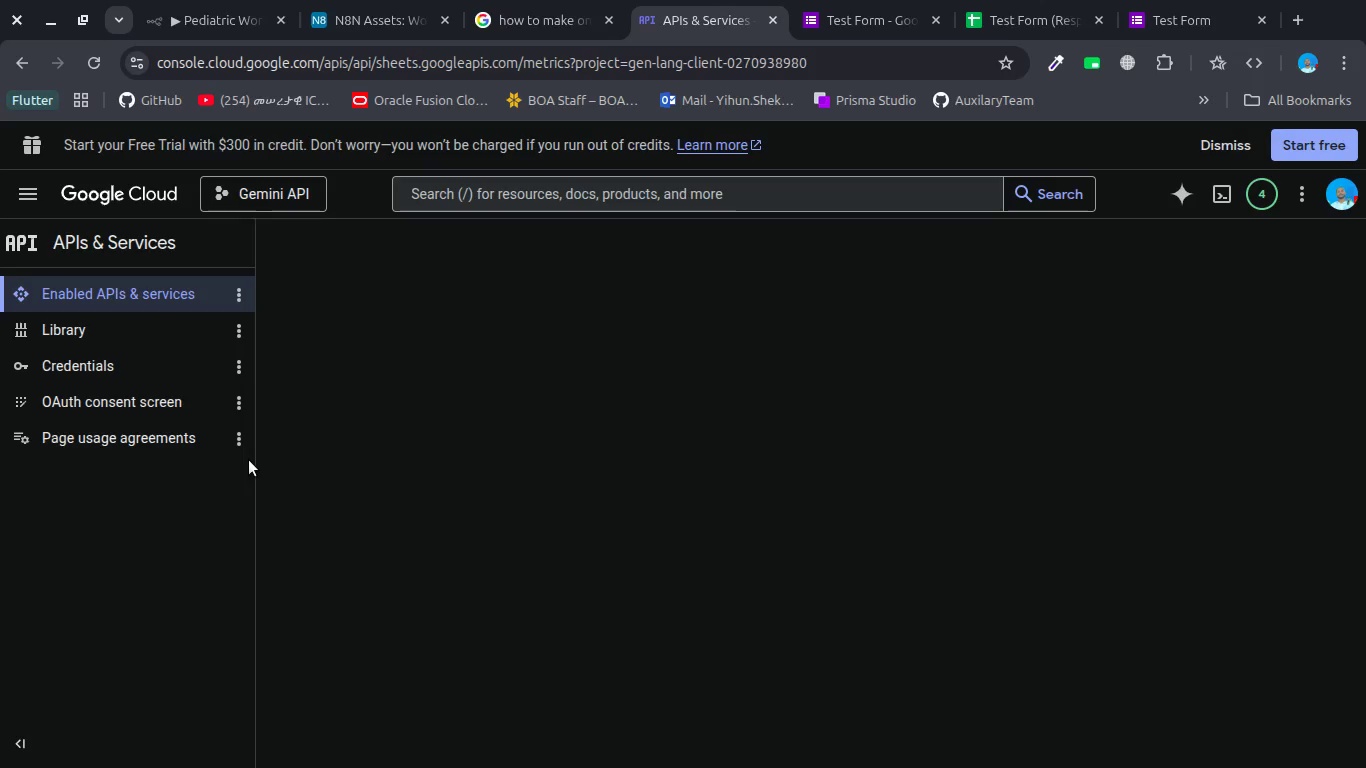 
wait(7.44)
 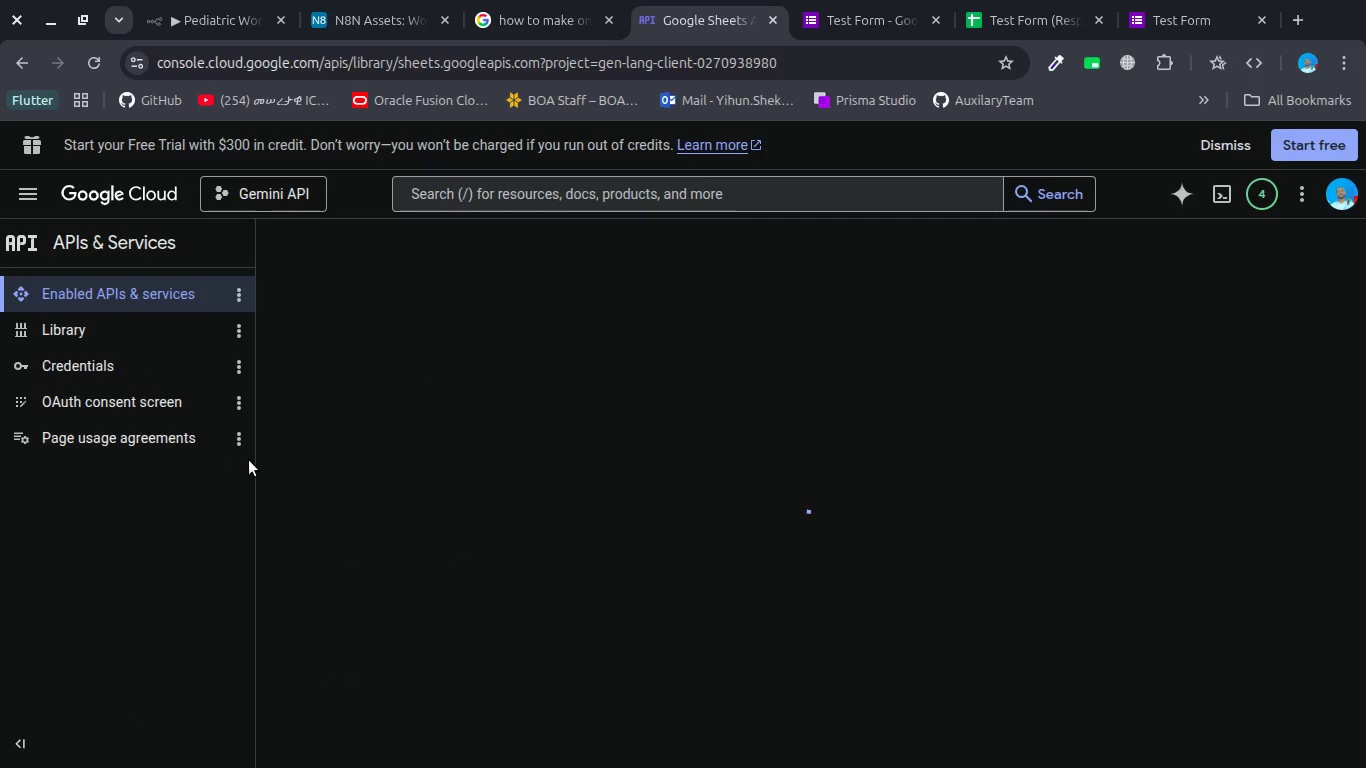 
scroll: coordinate [249, 460], scroll_direction: down, amount: 4.0
 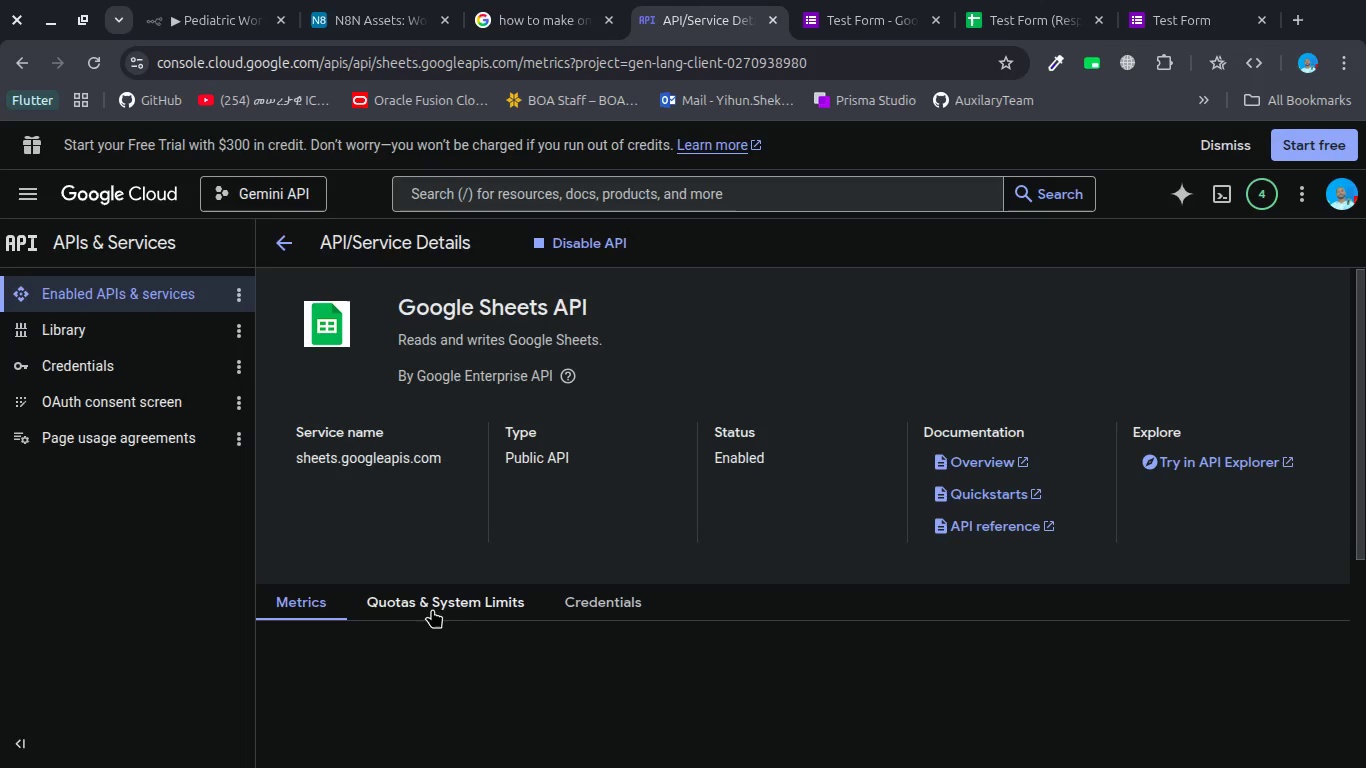 
left_click([606, 604])
 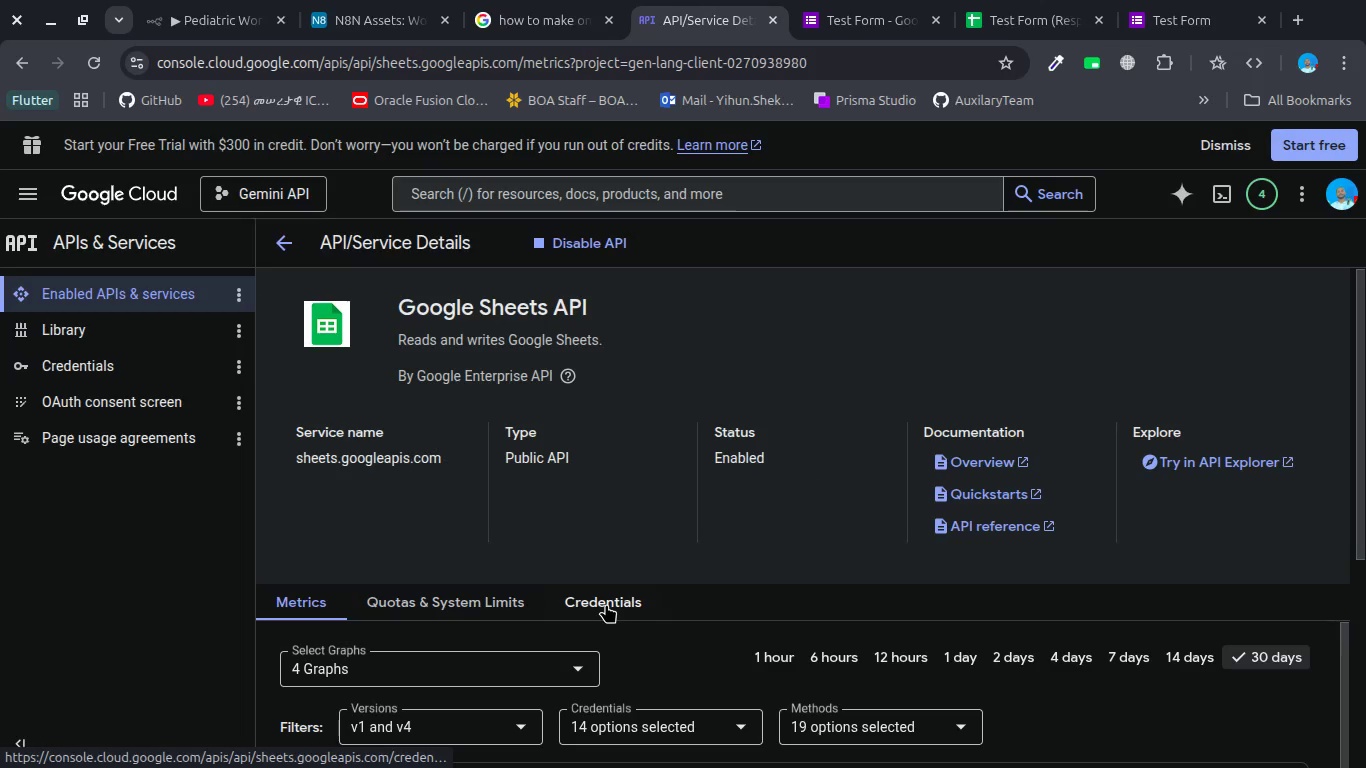 
scroll: coordinate [606, 604], scroll_direction: down, amount: 7.0
 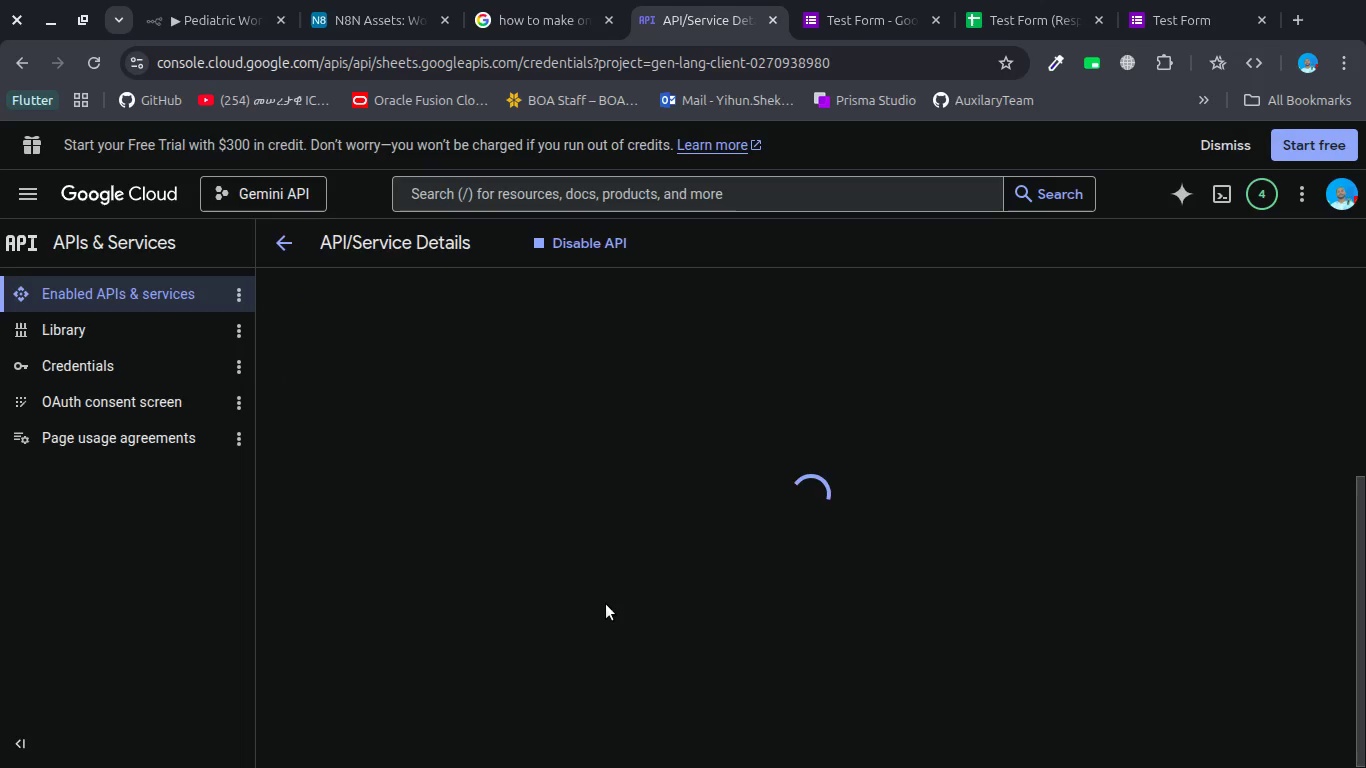 
scroll: coordinate [606, 604], scroll_direction: up, amount: 5.0
 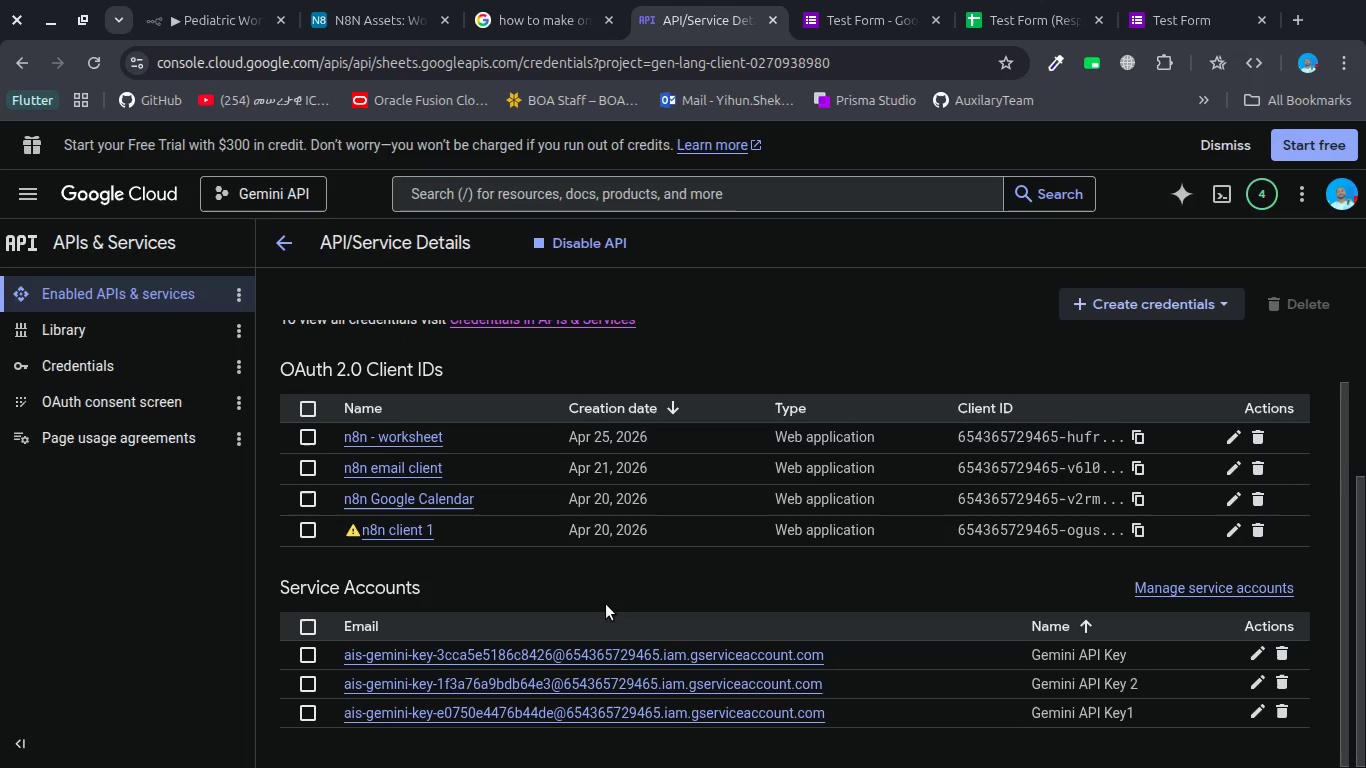 
mouse_move([411, 518])
 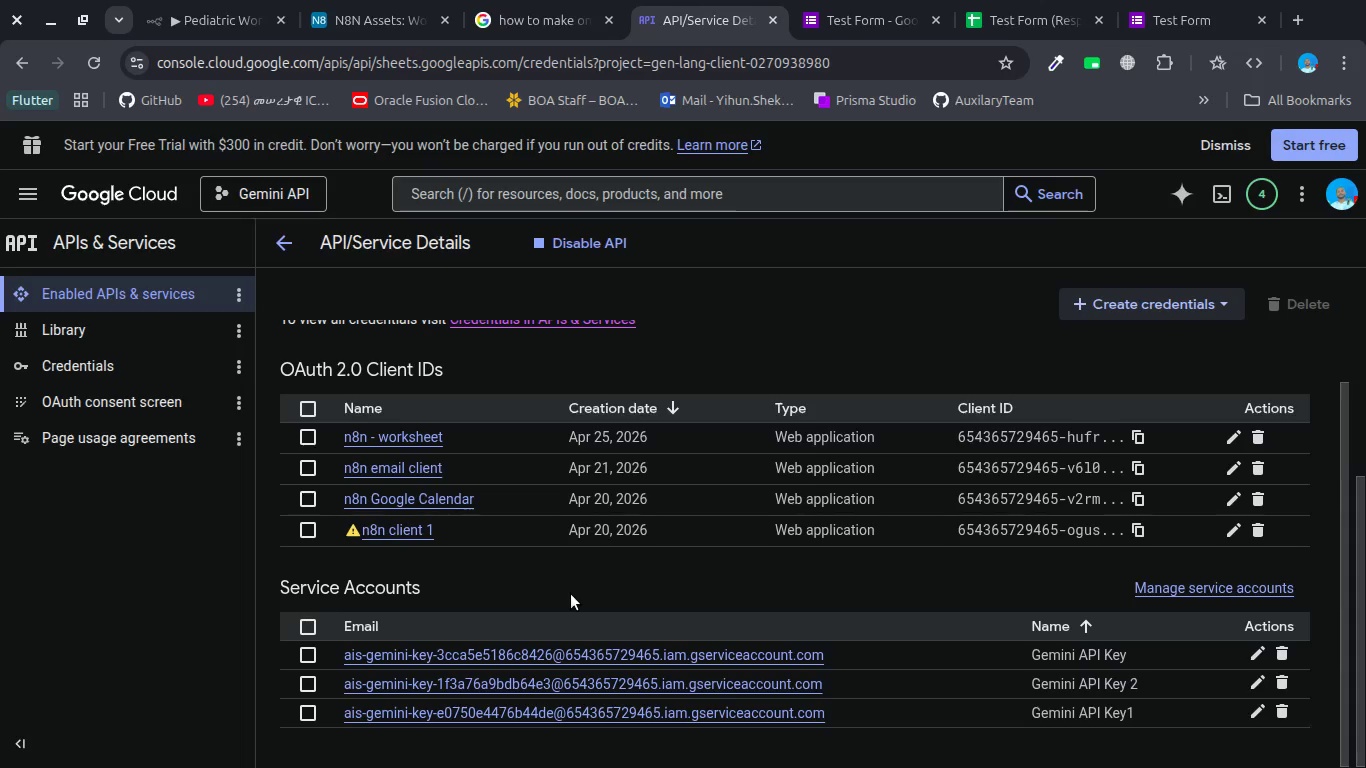 
scroll: coordinate [571, 594], scroll_direction: up, amount: 2.0
 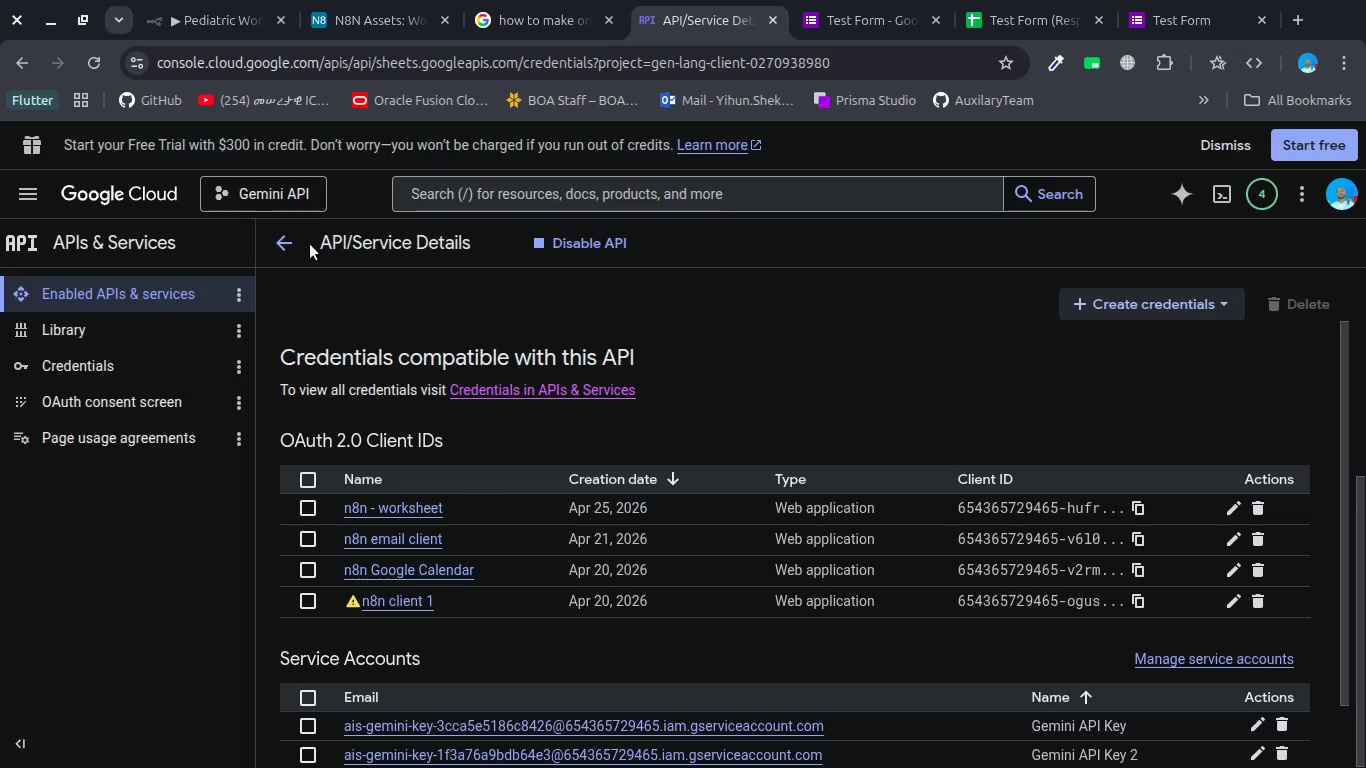 
left_click([273, 232])
 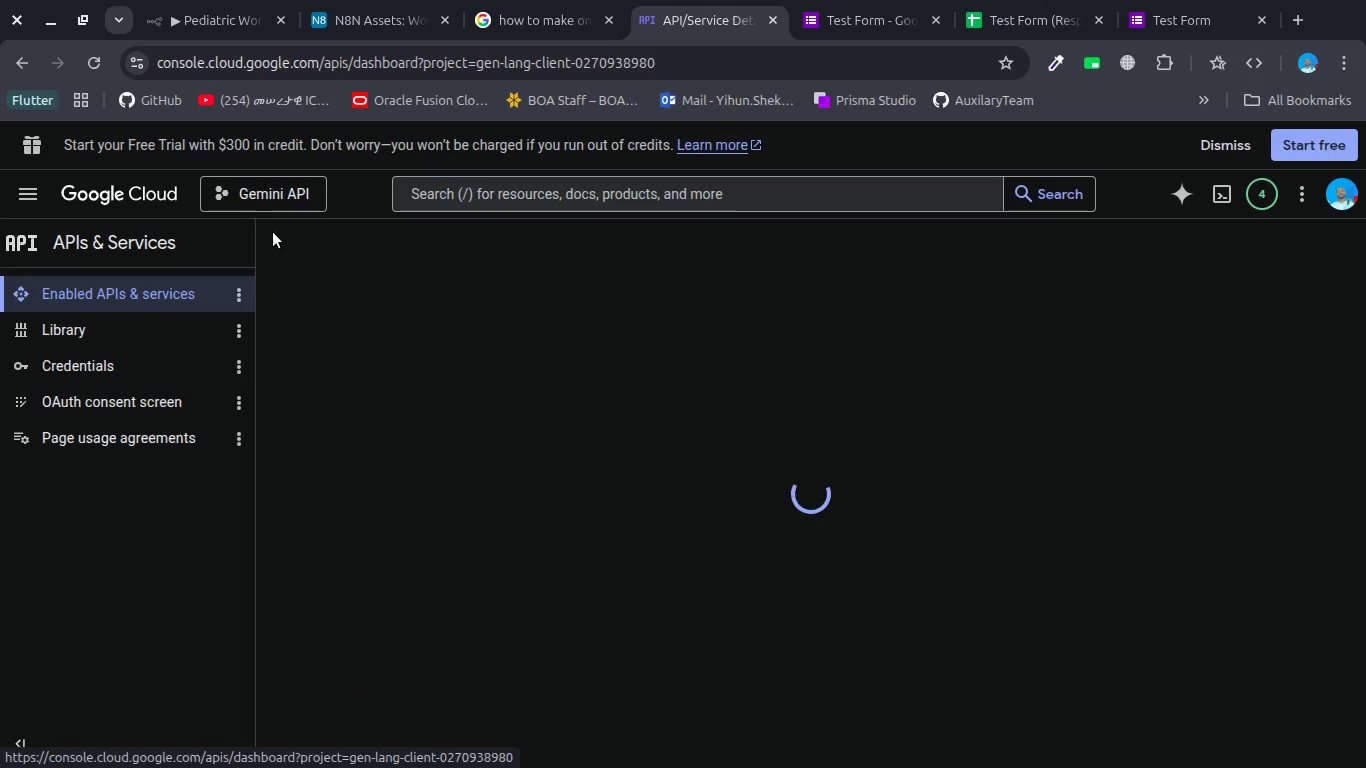 
mouse_move([488, 485])
 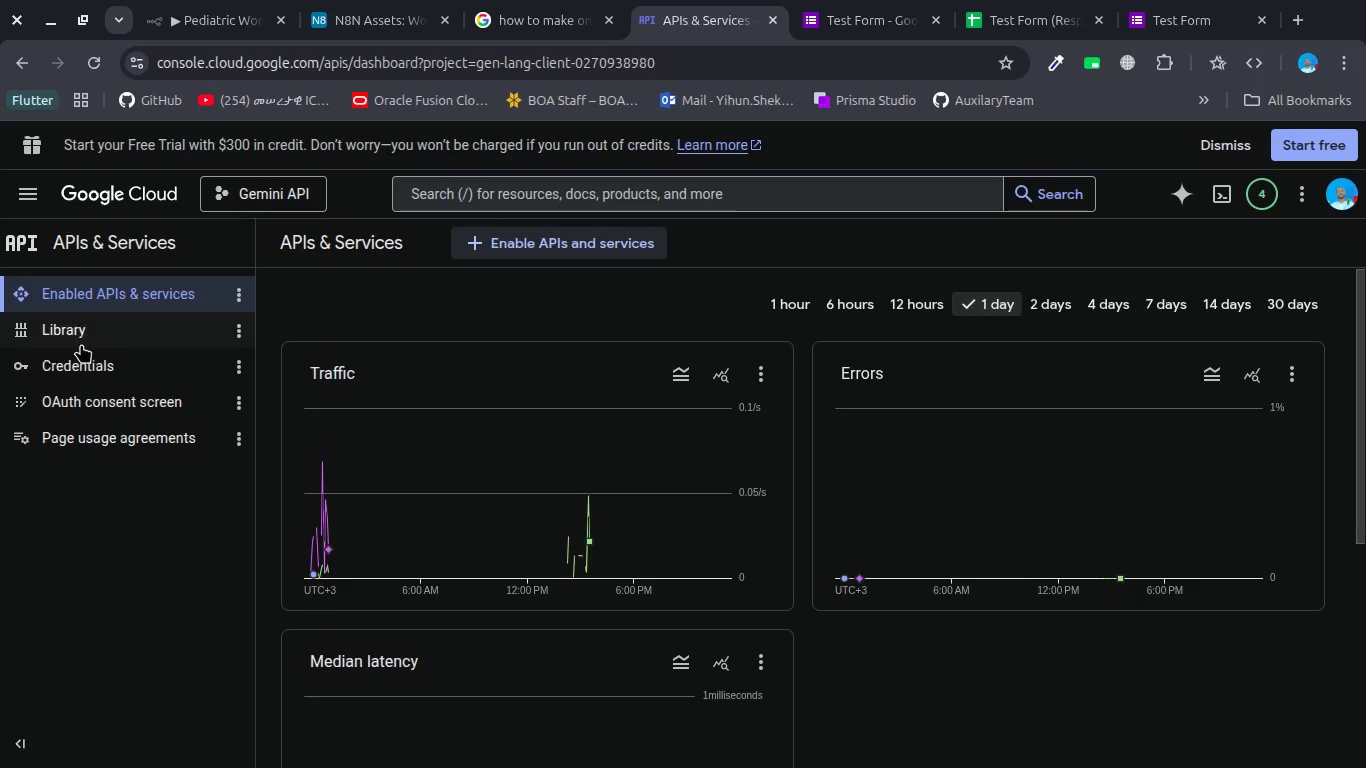 
left_click([81, 345])
 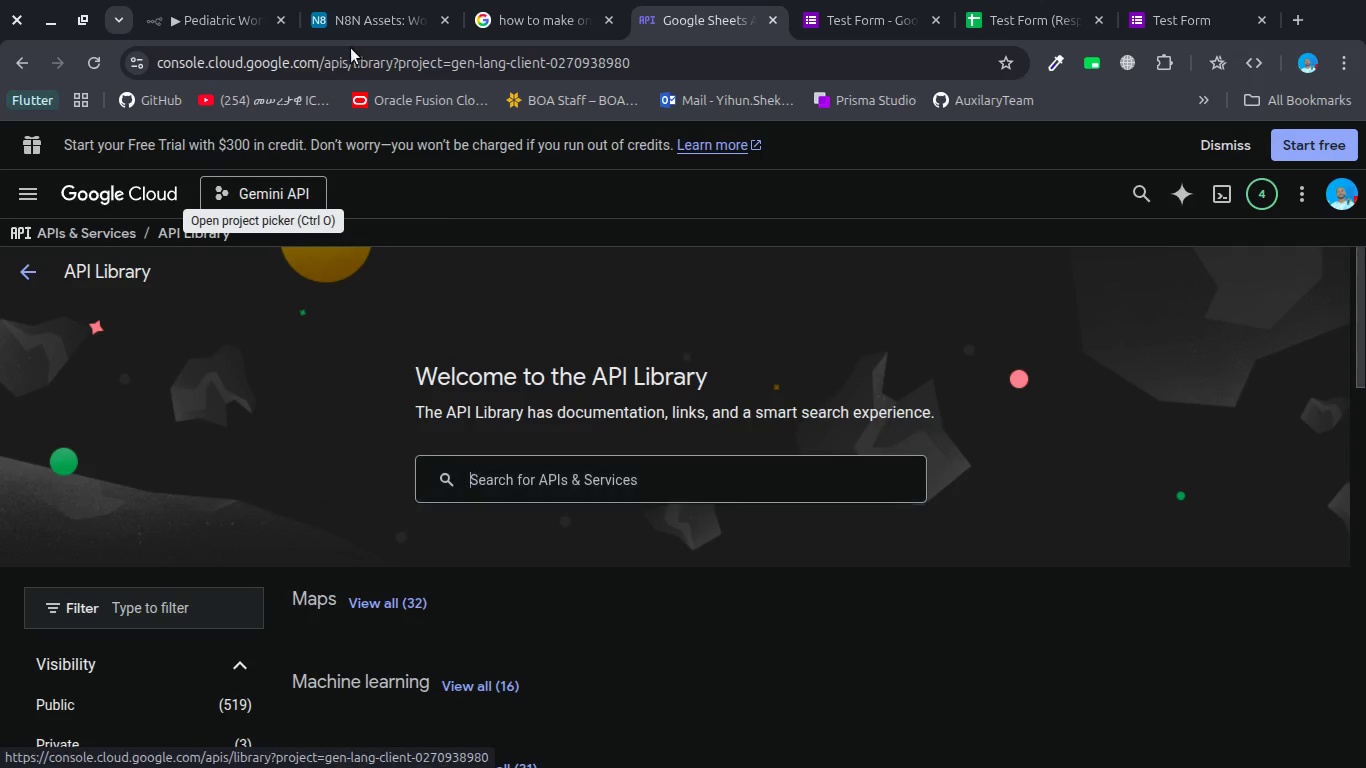 
left_click([550, 11])
 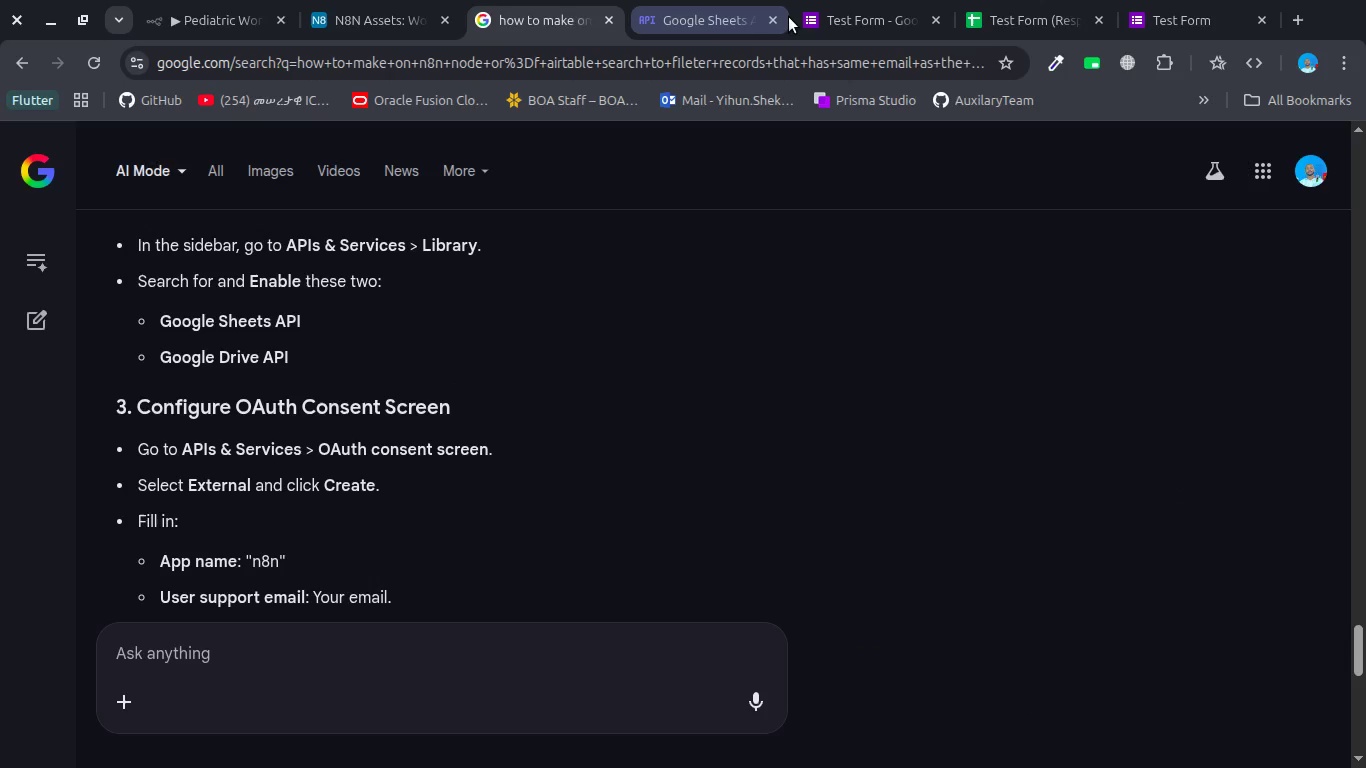 
left_click([682, 14])
 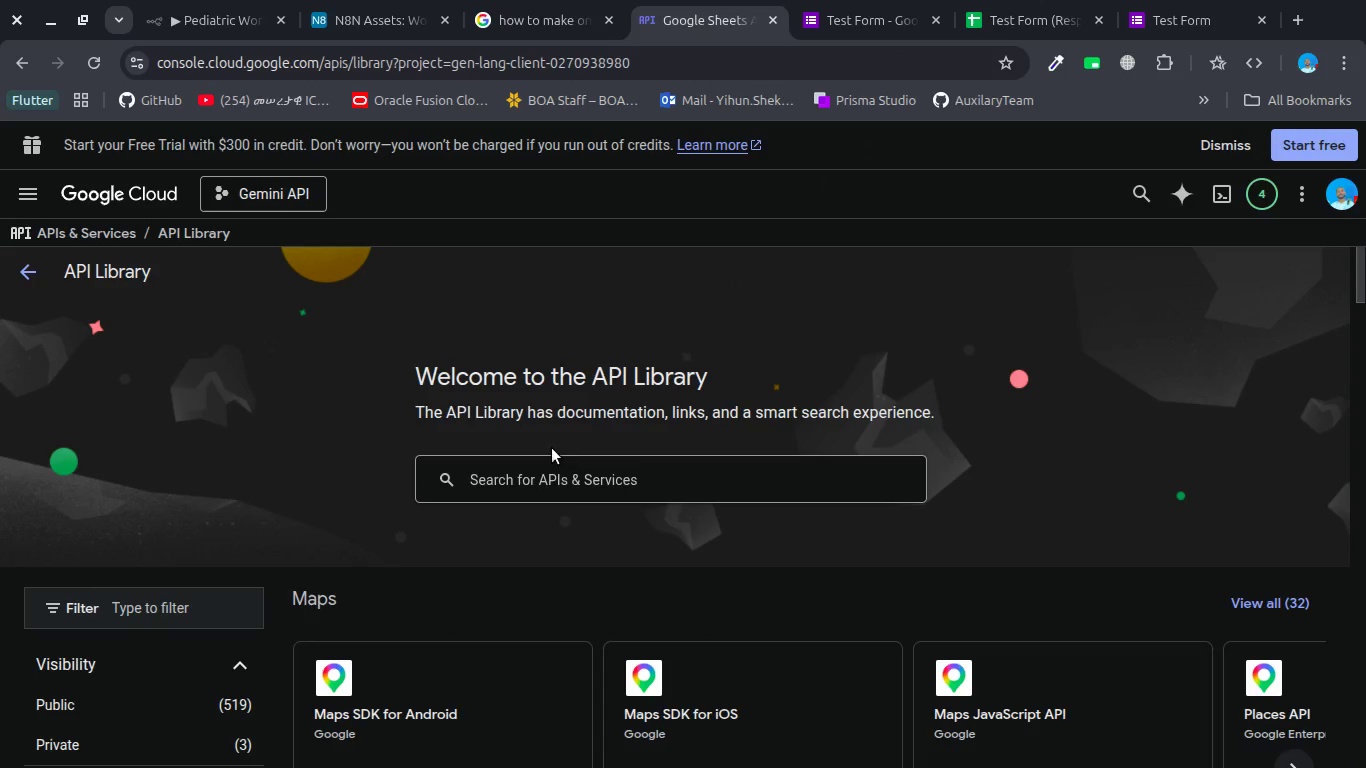 
scroll: coordinate [576, 490], scroll_direction: down, amount: 6.0
 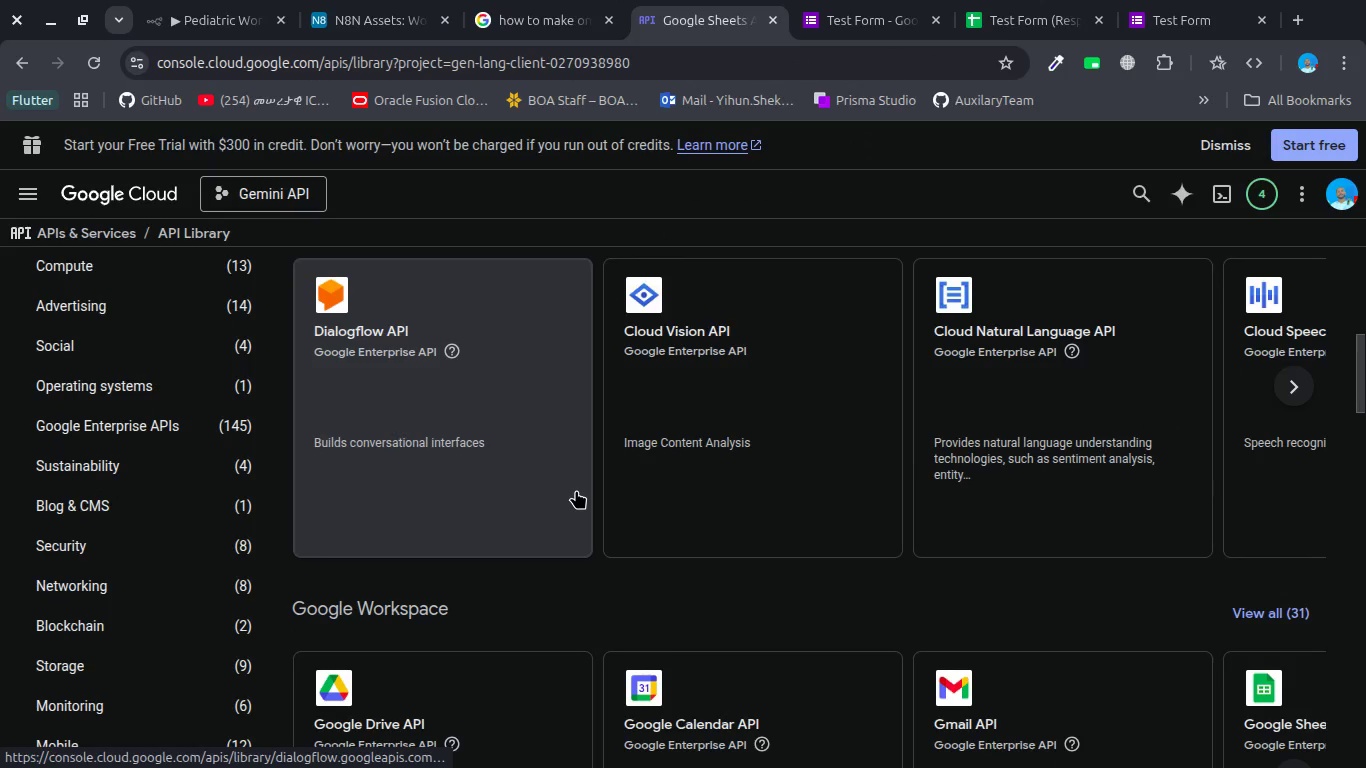 
scroll: coordinate [576, 490], scroll_direction: up, amount: 1.0
 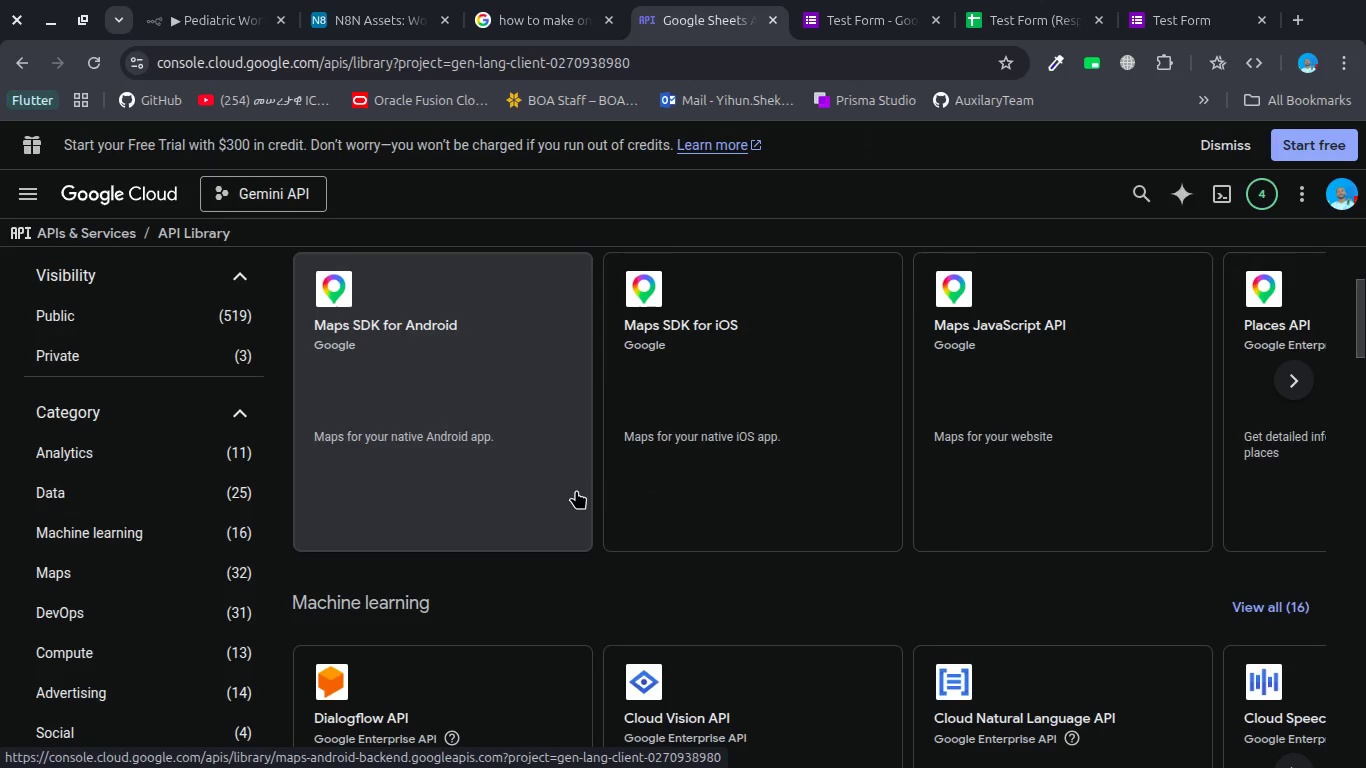 
scroll: coordinate [576, 490], scroll_direction: down, amount: 1.0
 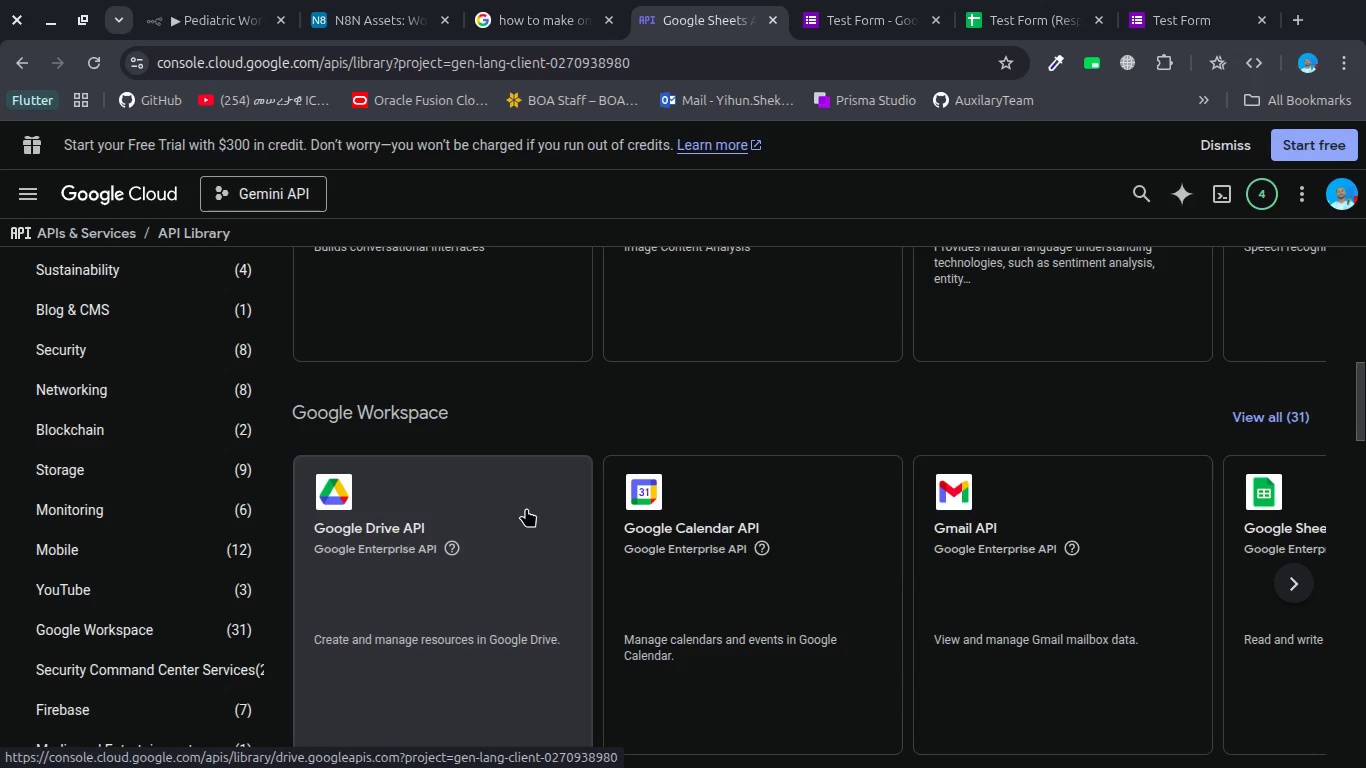 
left_click([524, 509])
 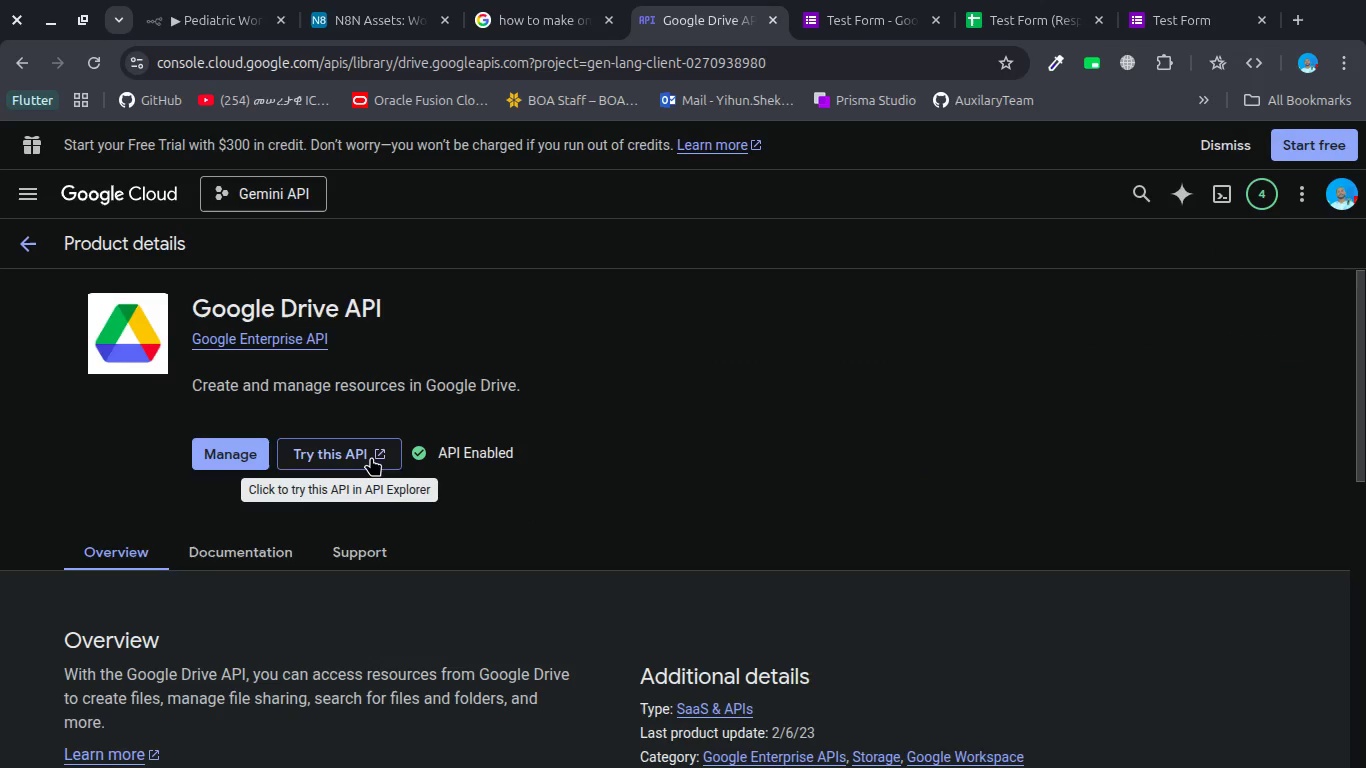 
scroll: coordinate [471, 520], scroll_direction: none, amount: 0.0
 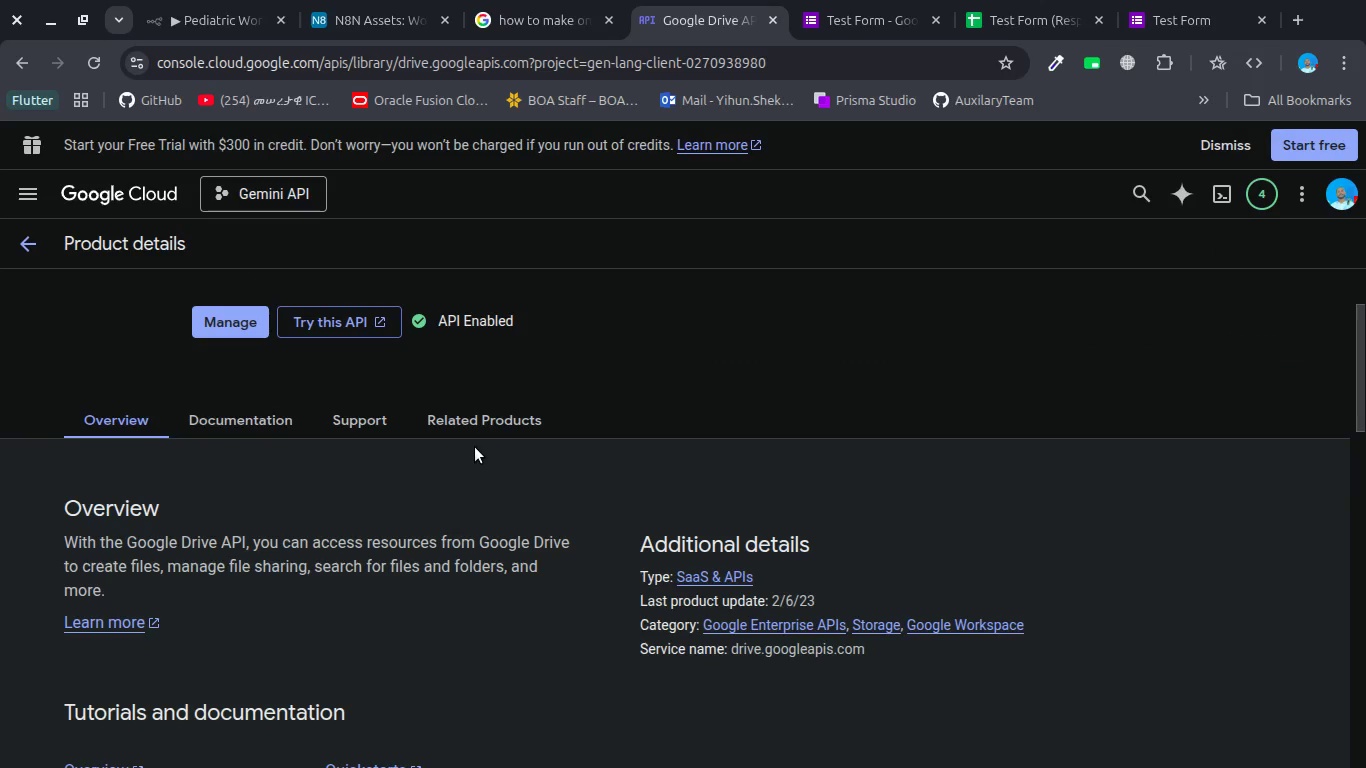 
scroll: coordinate [475, 447], scroll_direction: up, amount: 6.0
 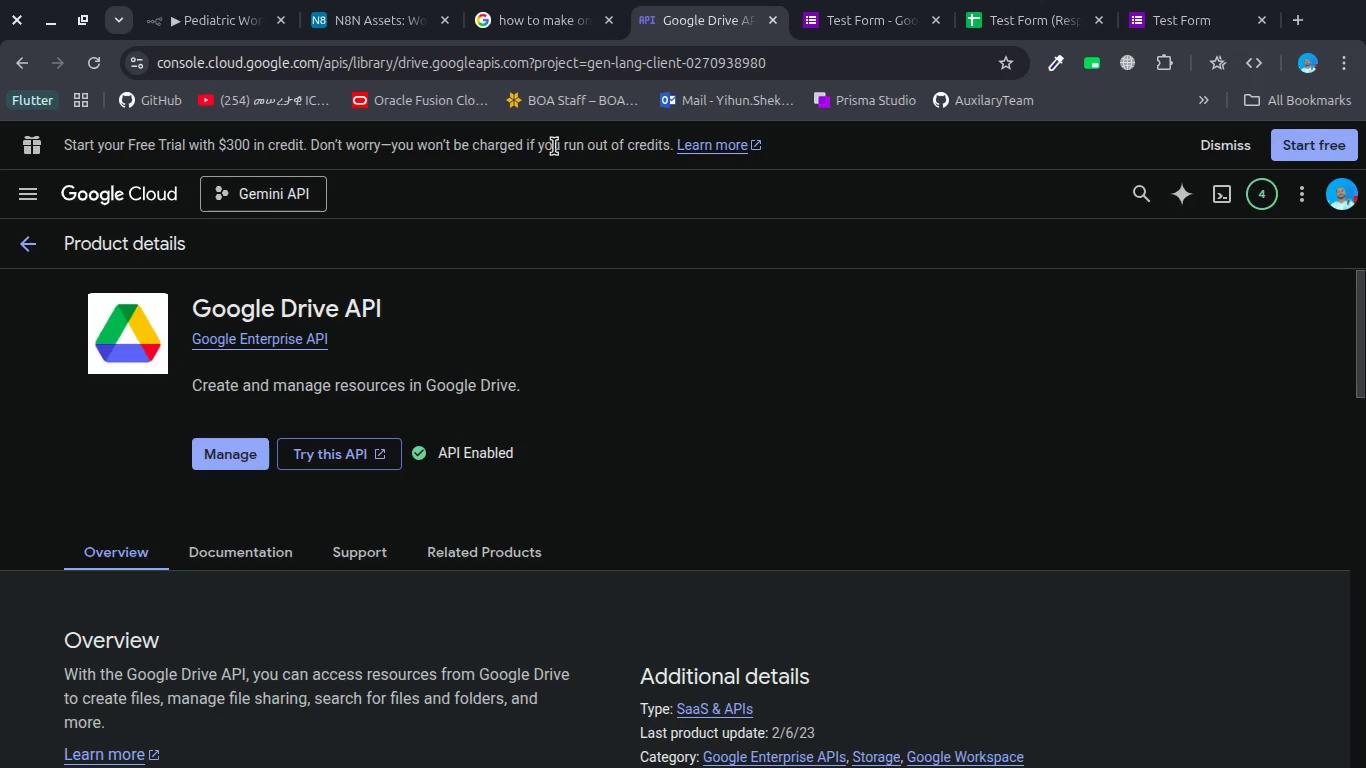 
left_click([509, 13])
 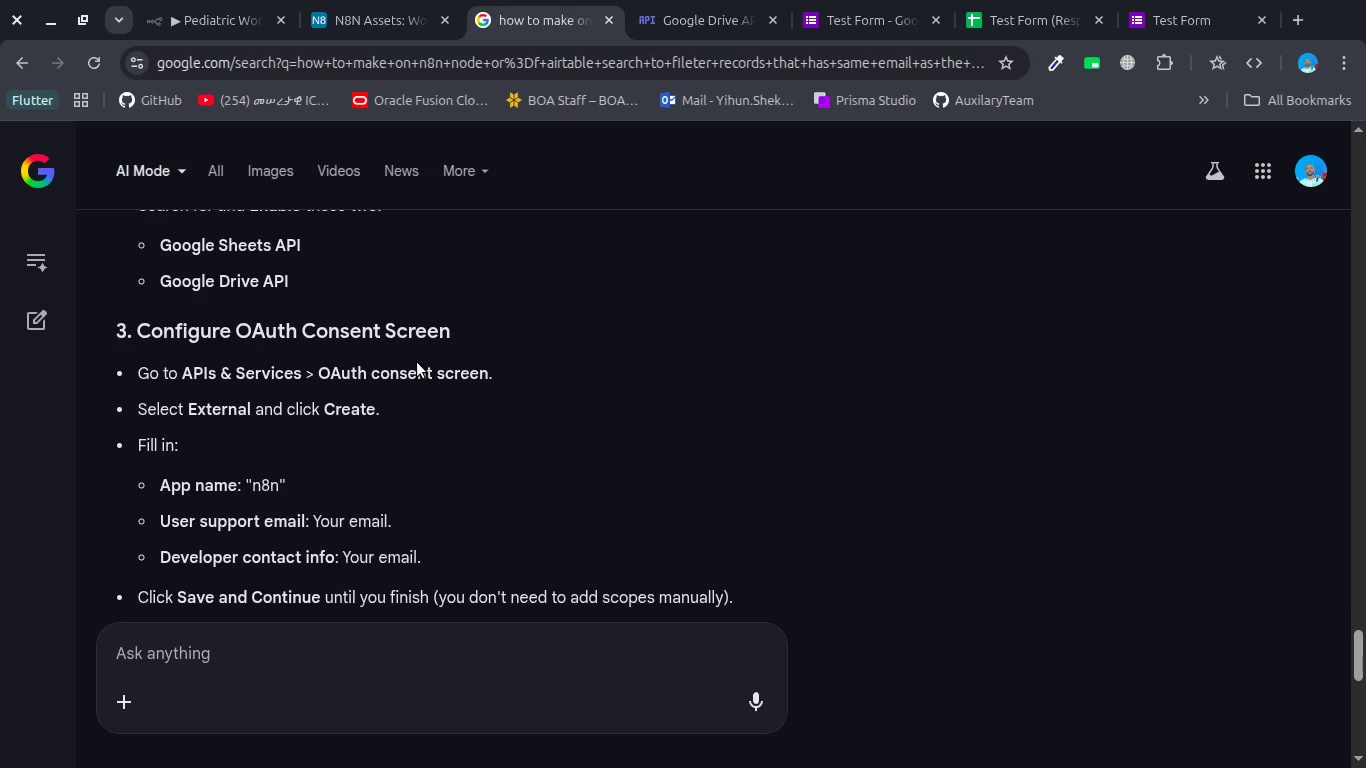 
wait(6.1)
 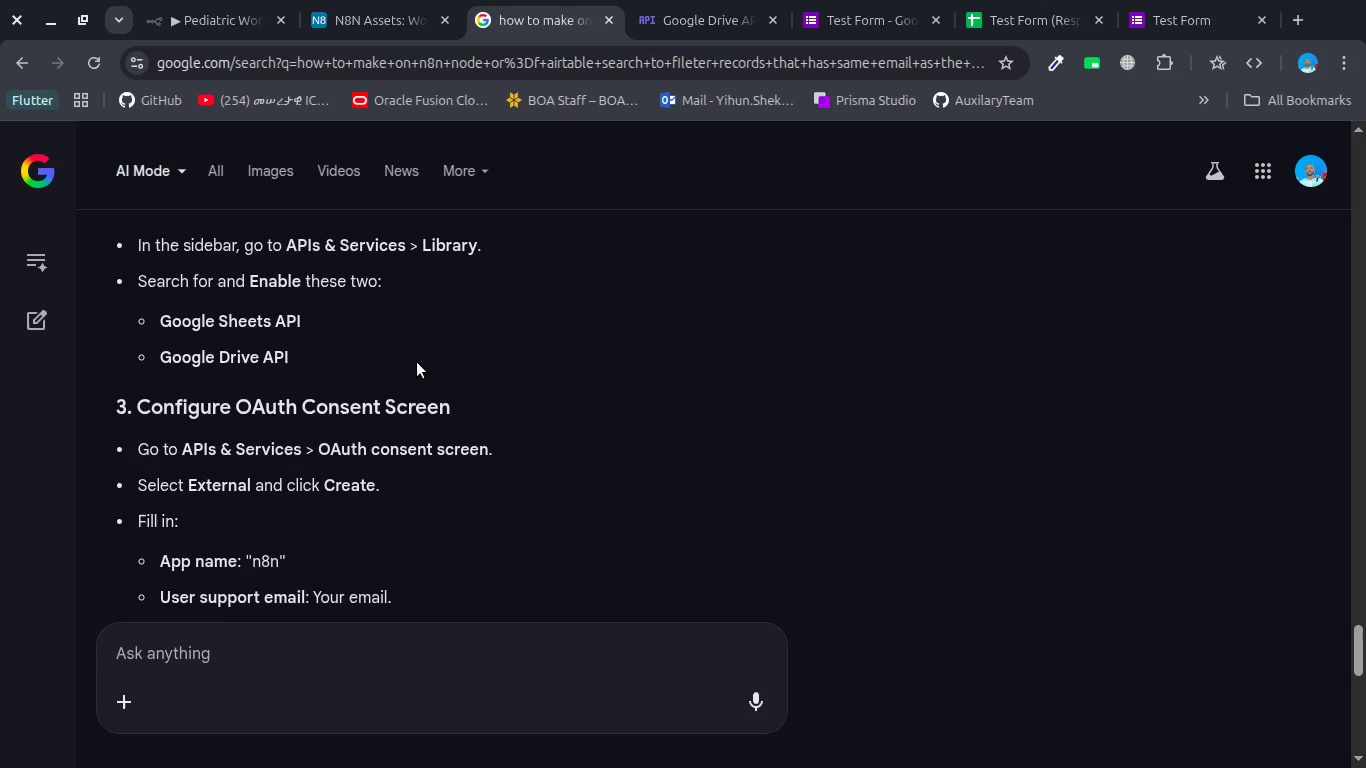 
scroll: coordinate [417, 362], scroll_direction: none, amount: 0.0
 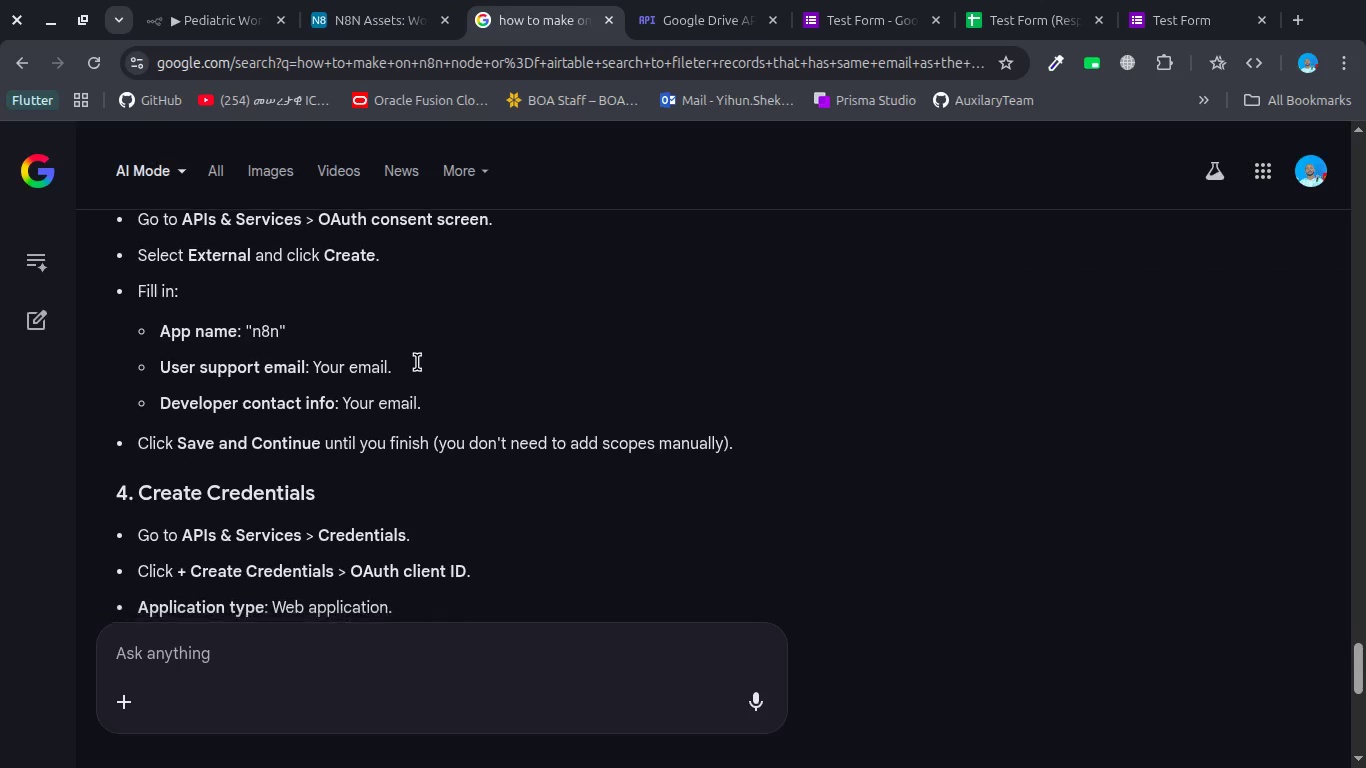 
scroll: coordinate [417, 362], scroll_direction: down, amount: 1.0
 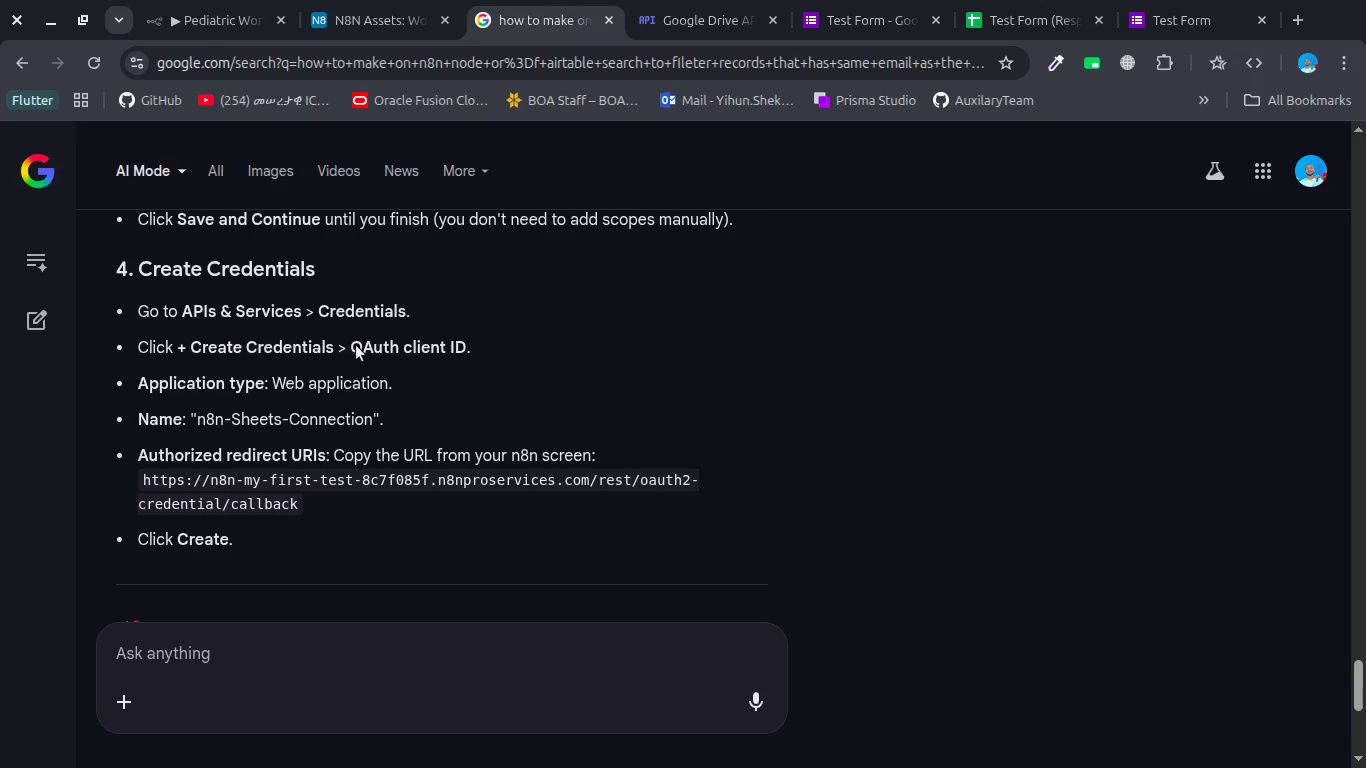 
mouse_move([646, 21])
 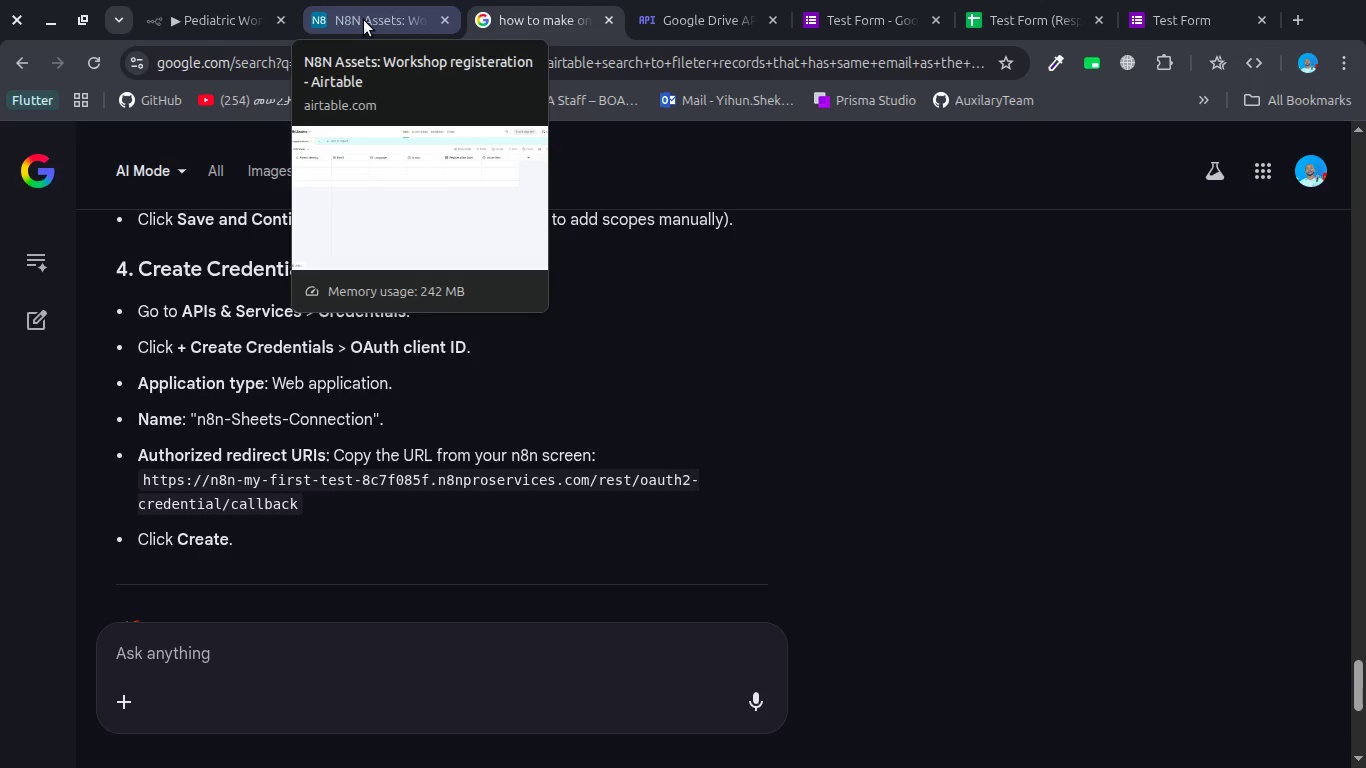 
left_click([364, 20])
 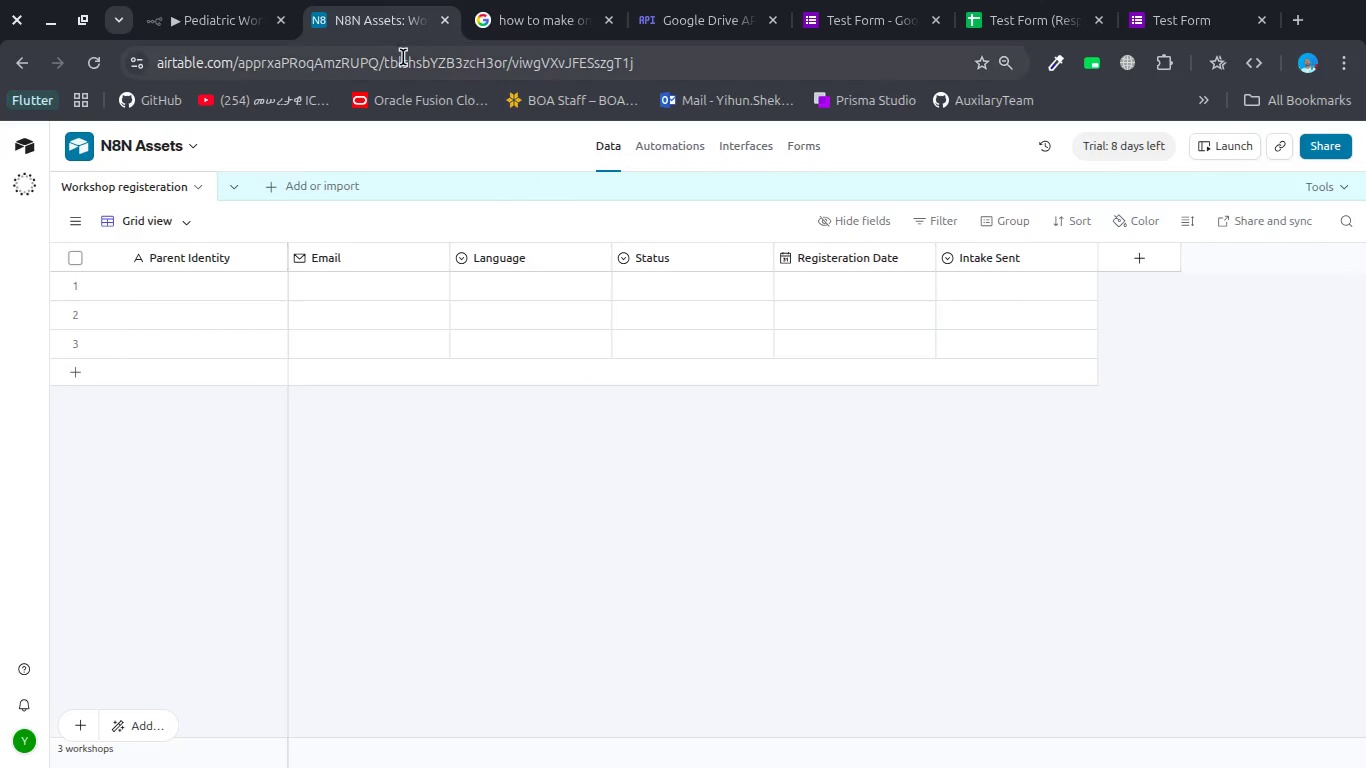 
left_click([223, 27])
 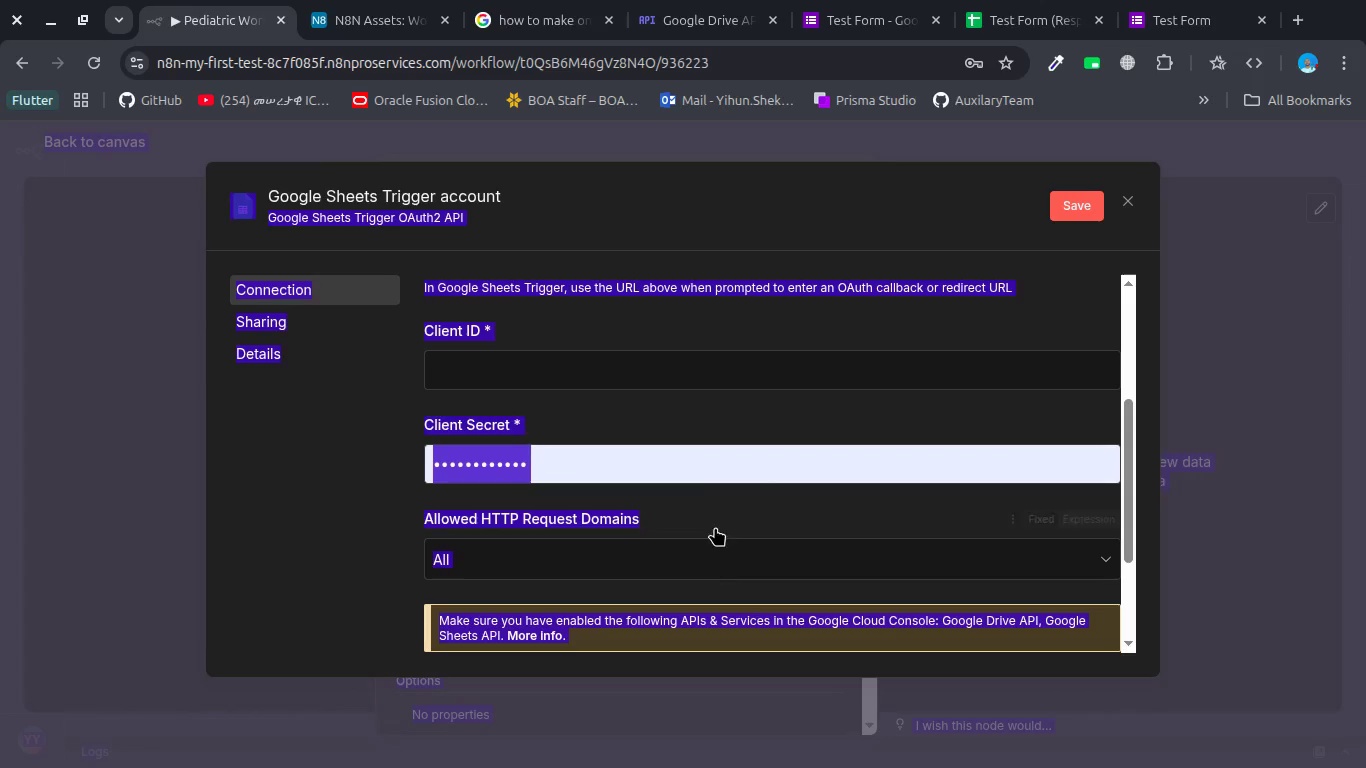 
left_click([719, 501])
 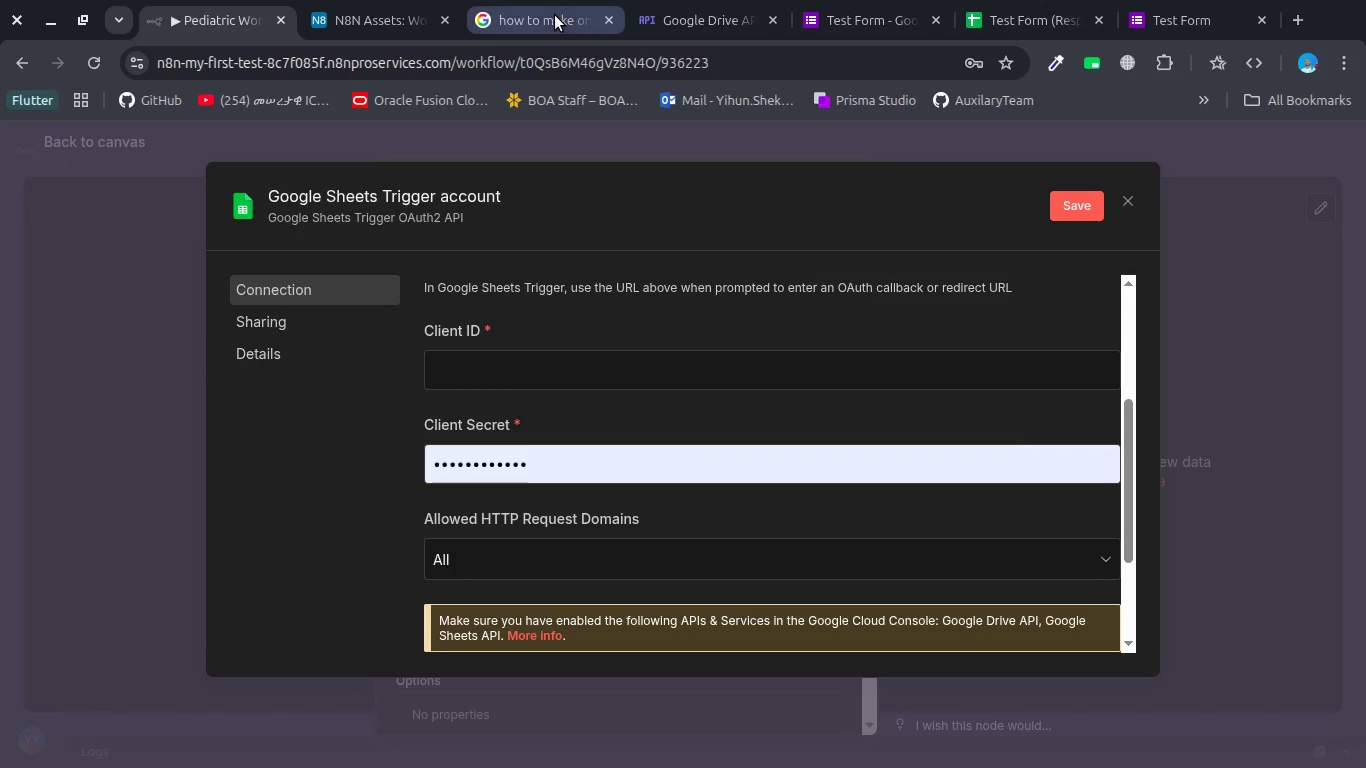 
left_click([666, 17])
 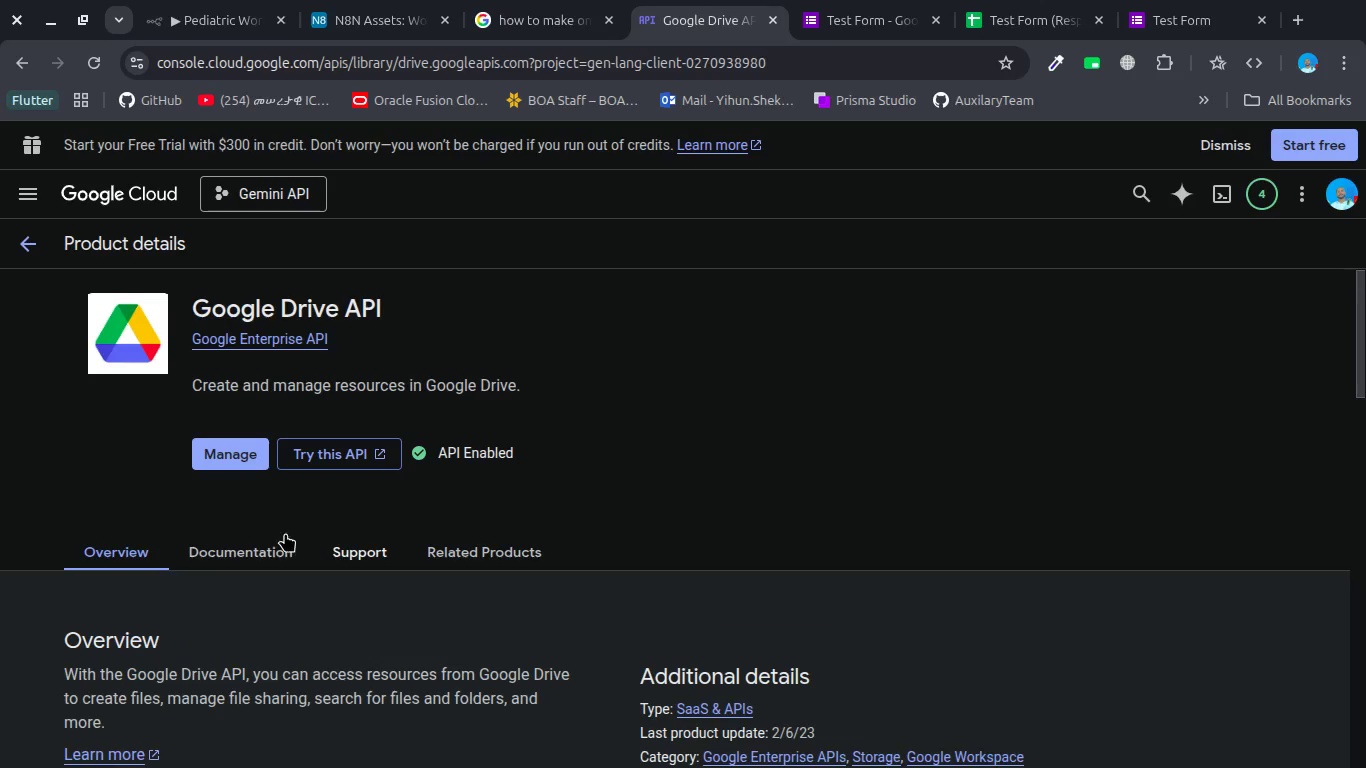 
scroll: coordinate [297, 342], scroll_direction: up, amount: 5.0
 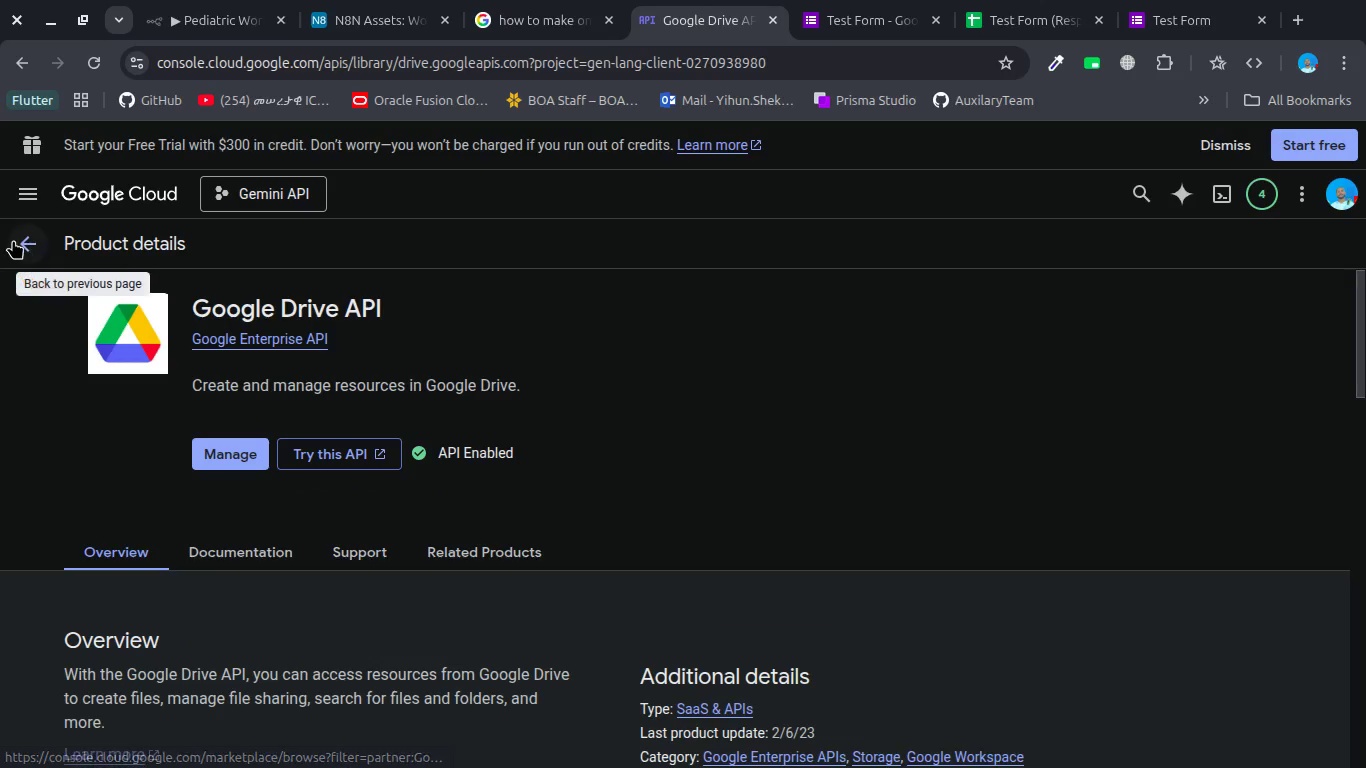 
left_click([12, 240])
 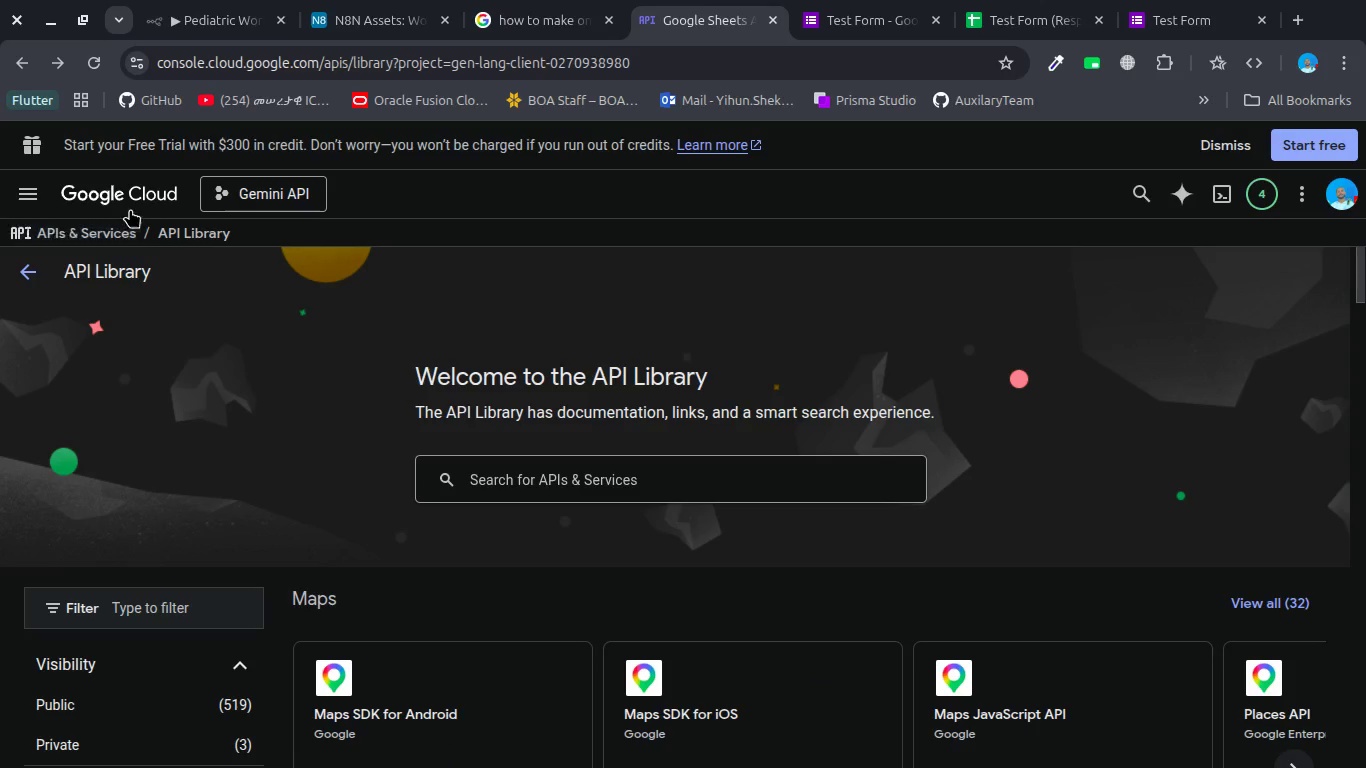 
scroll: coordinate [243, 423], scroll_direction: down, amount: 3.0
 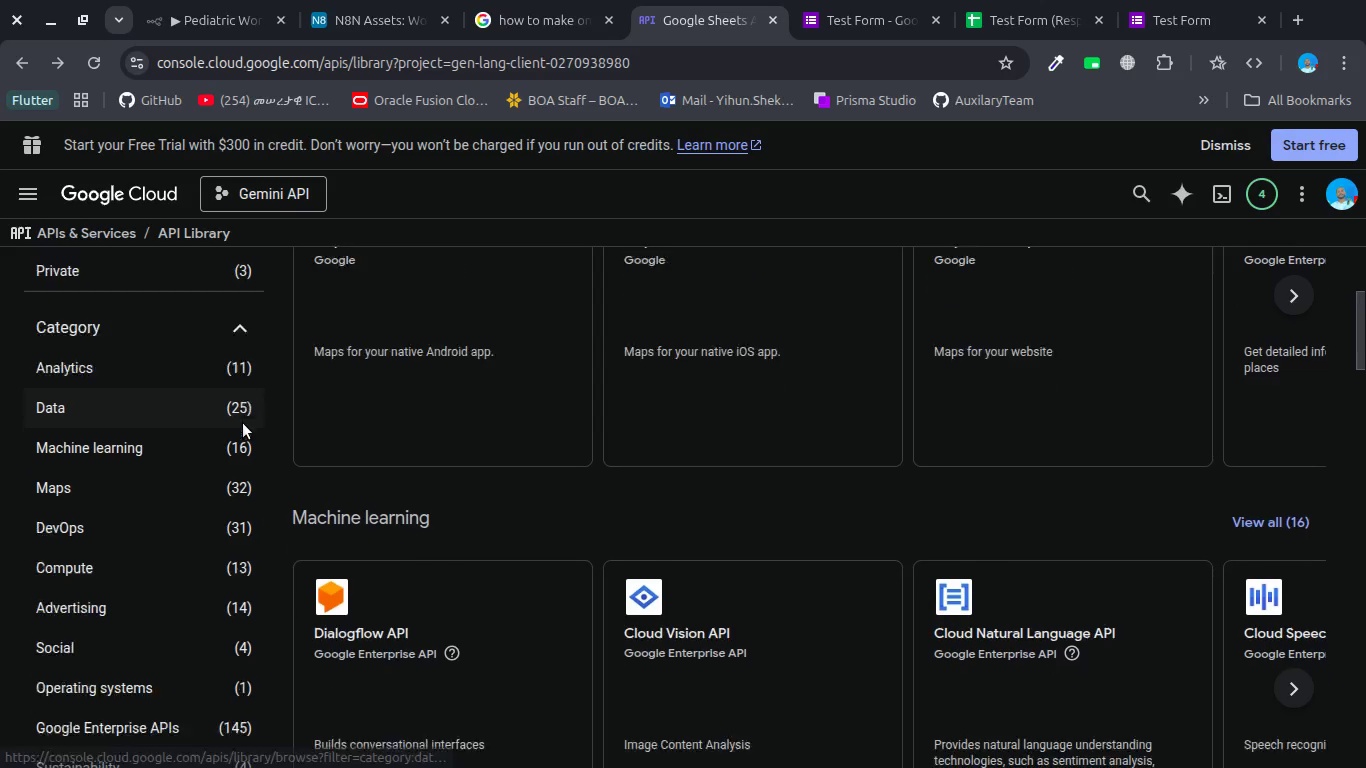 
scroll: coordinate [243, 423], scroll_direction: up, amount: 2.0
 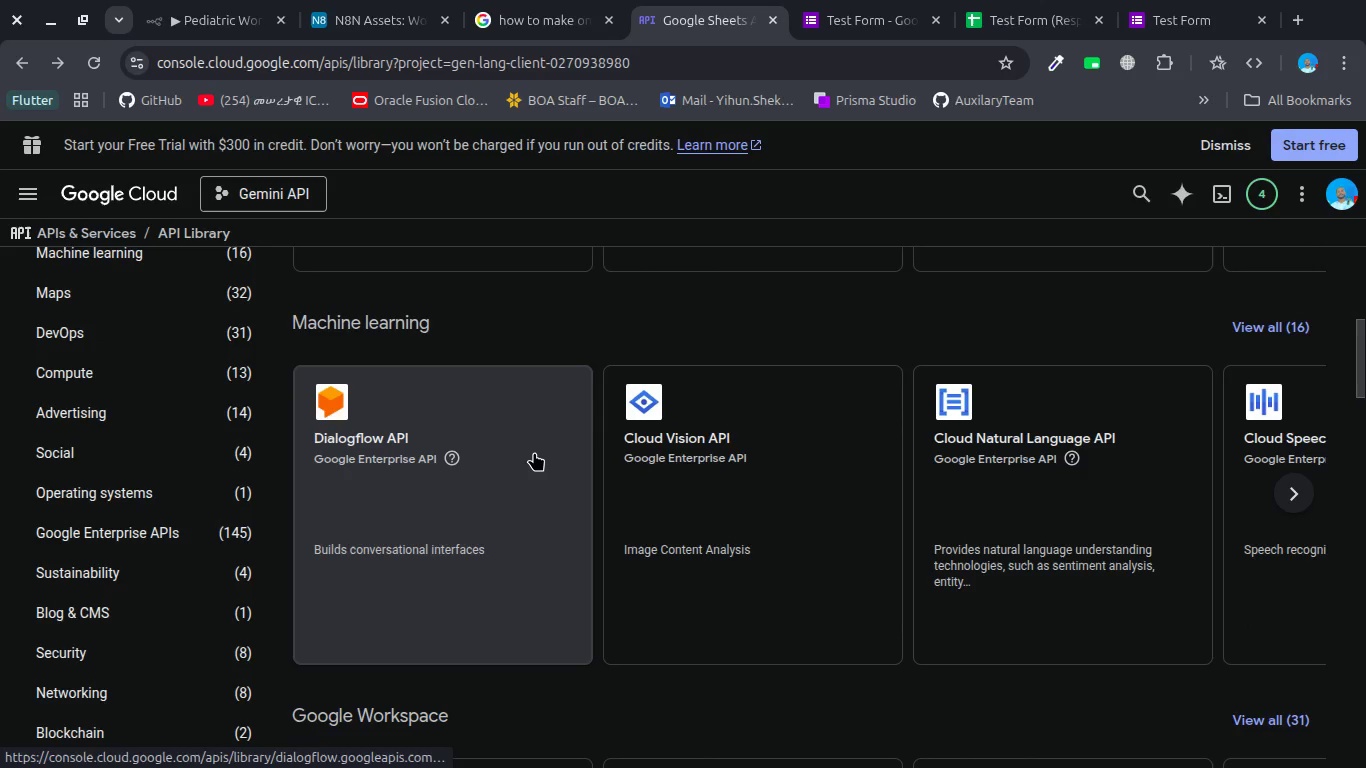 
scroll: coordinate [534, 452], scroll_direction: down, amount: 3.0
 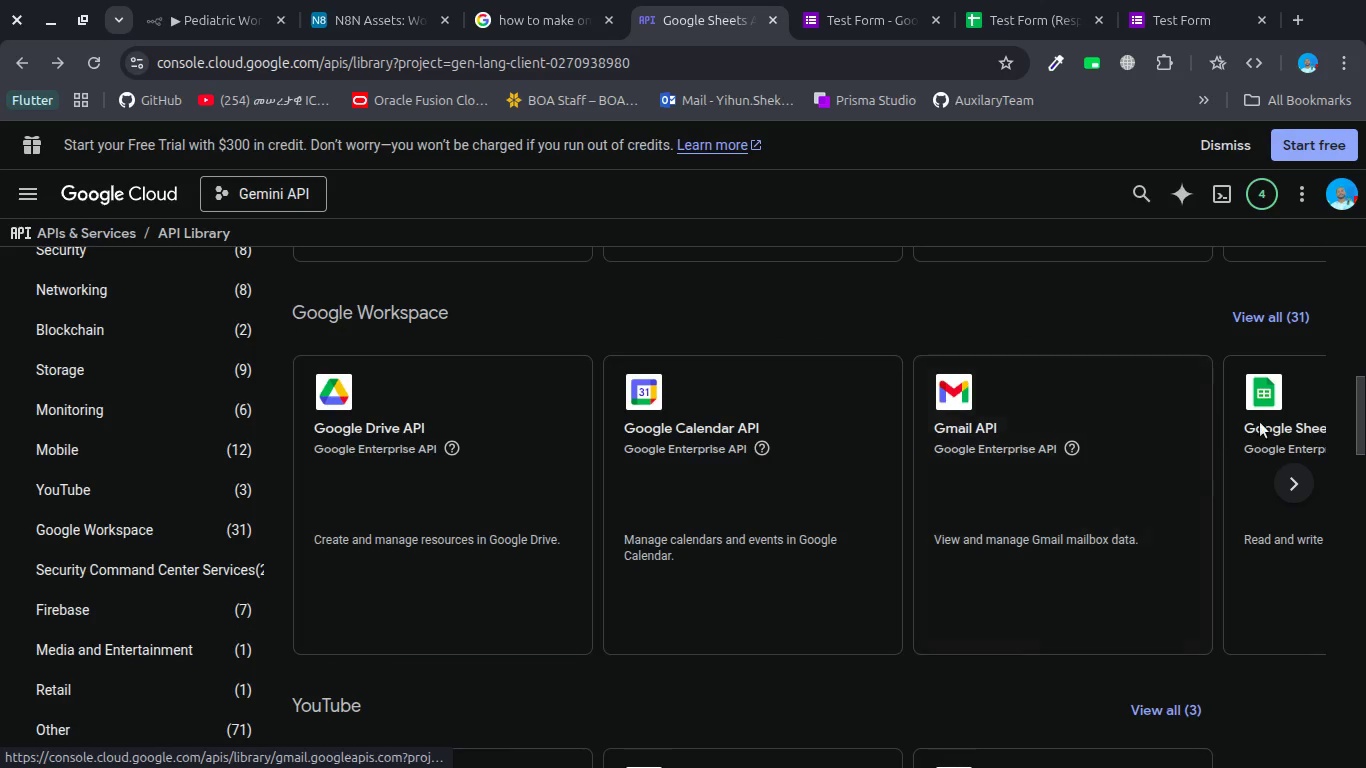 
left_click([1305, 427])
 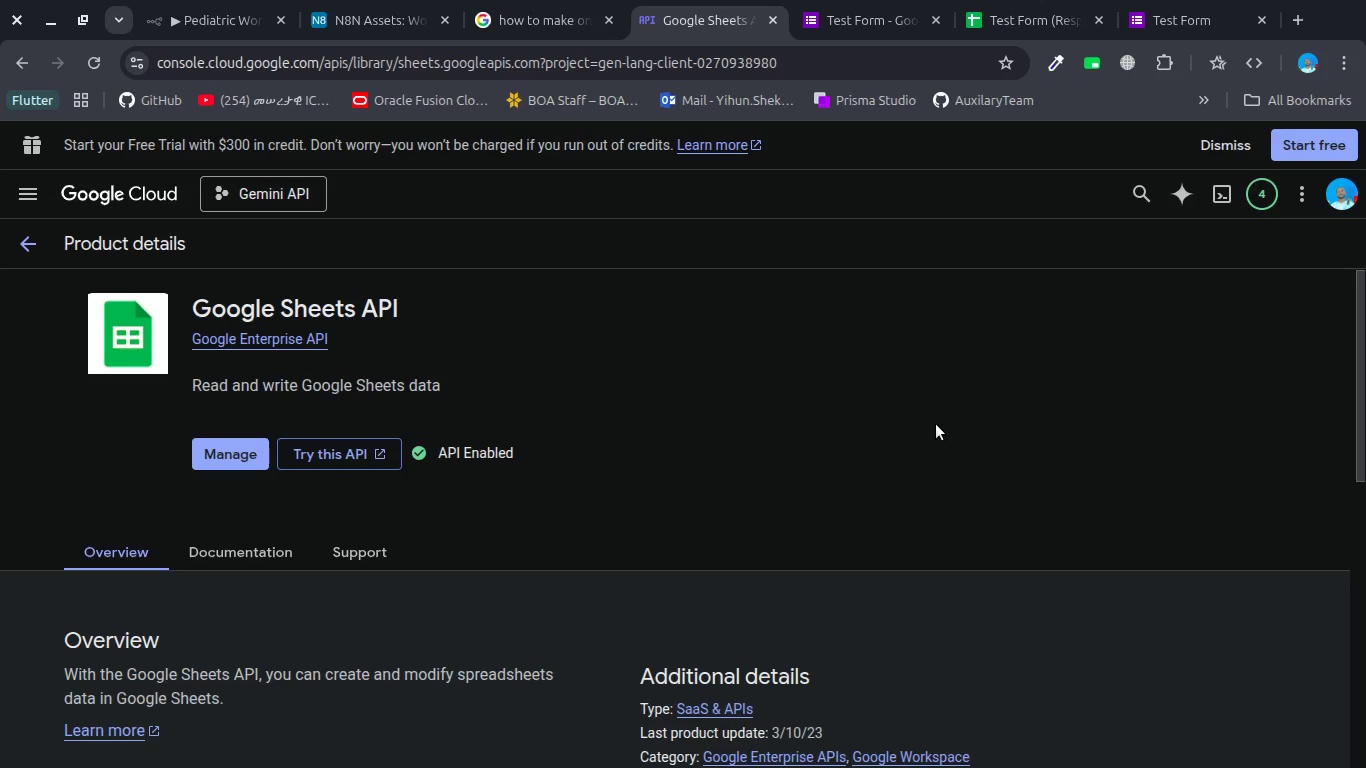 
wait(6.76)
 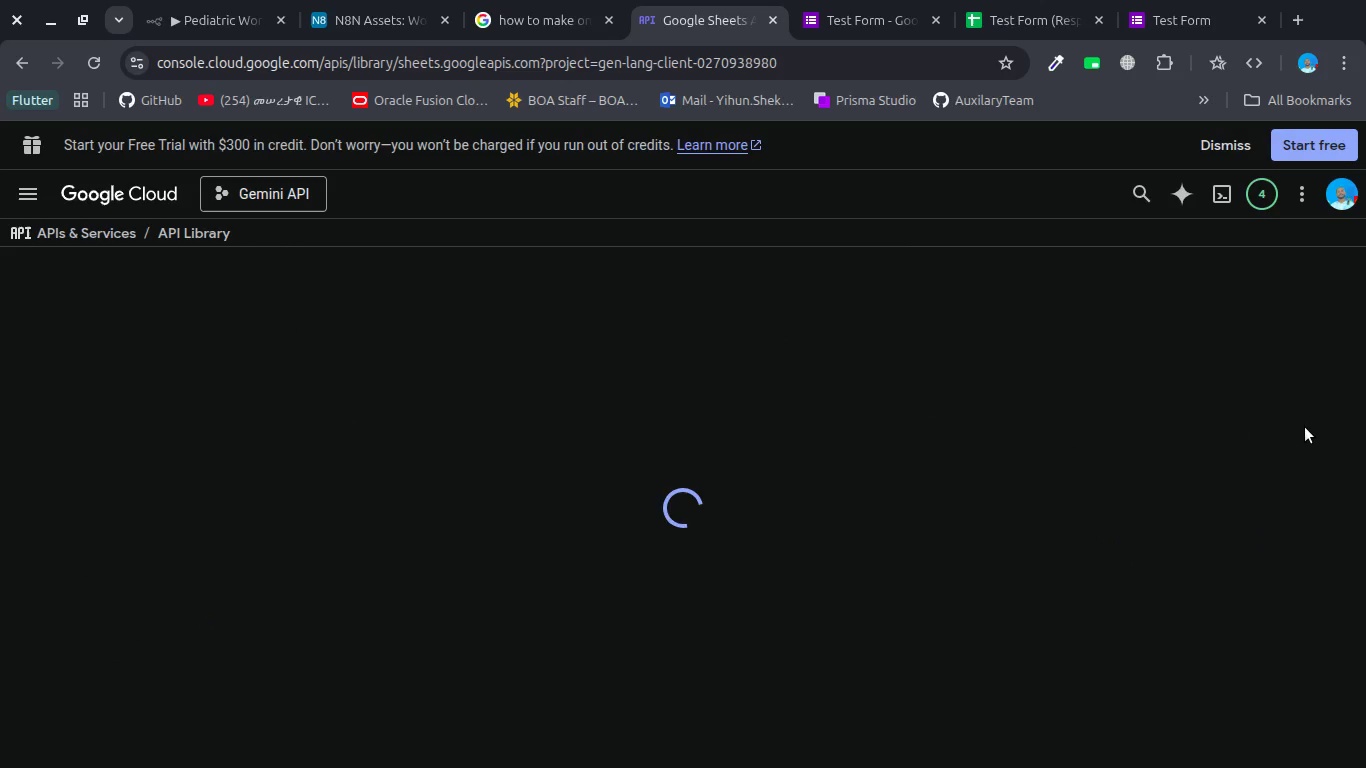 
left_click([217, 451])
 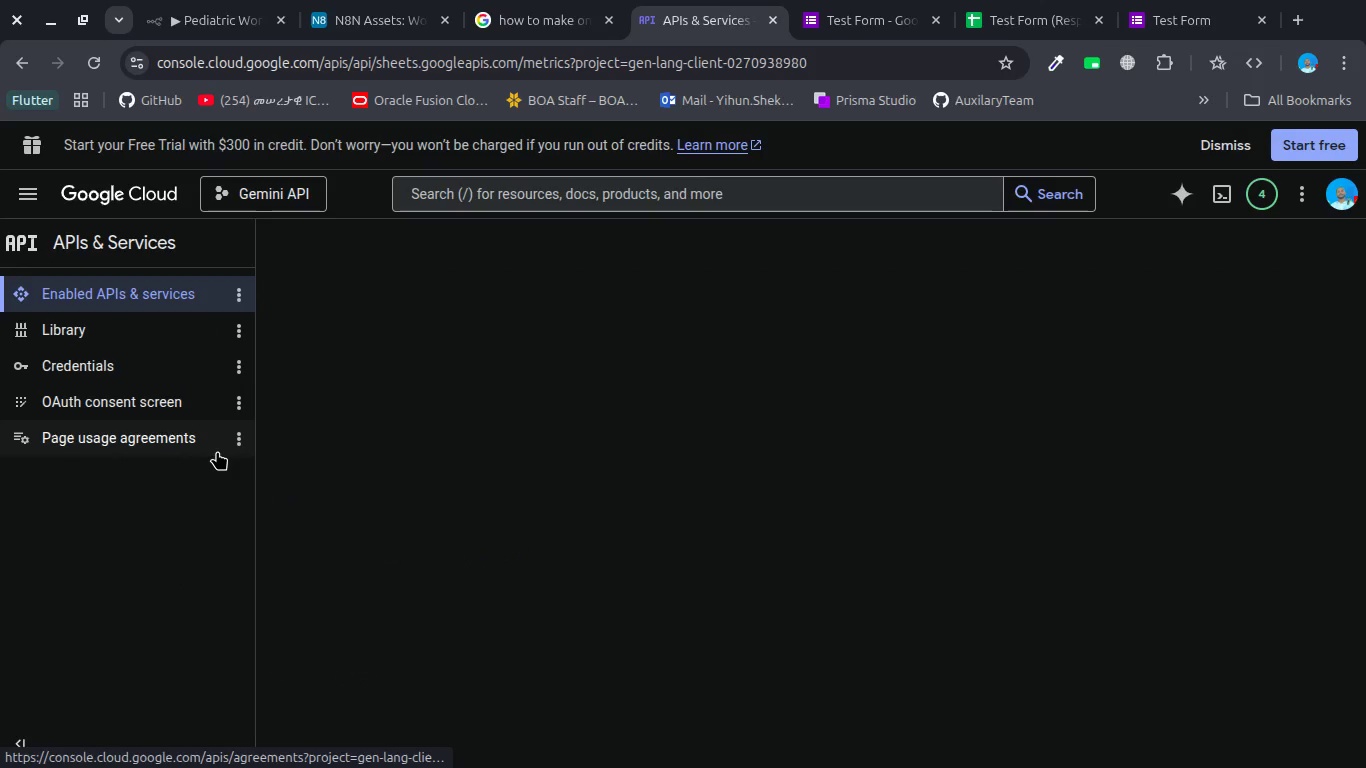 
mouse_move([432, 407])
 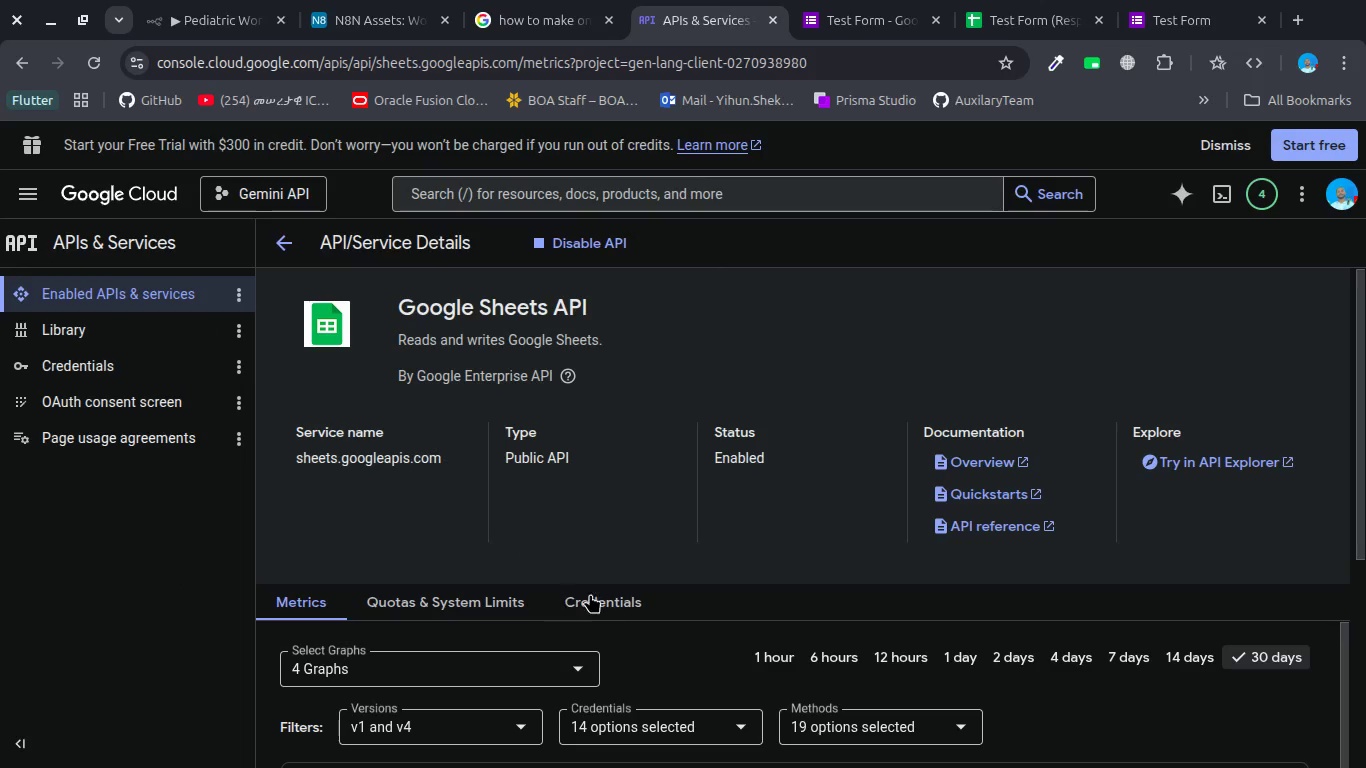 
left_click([617, 598])
 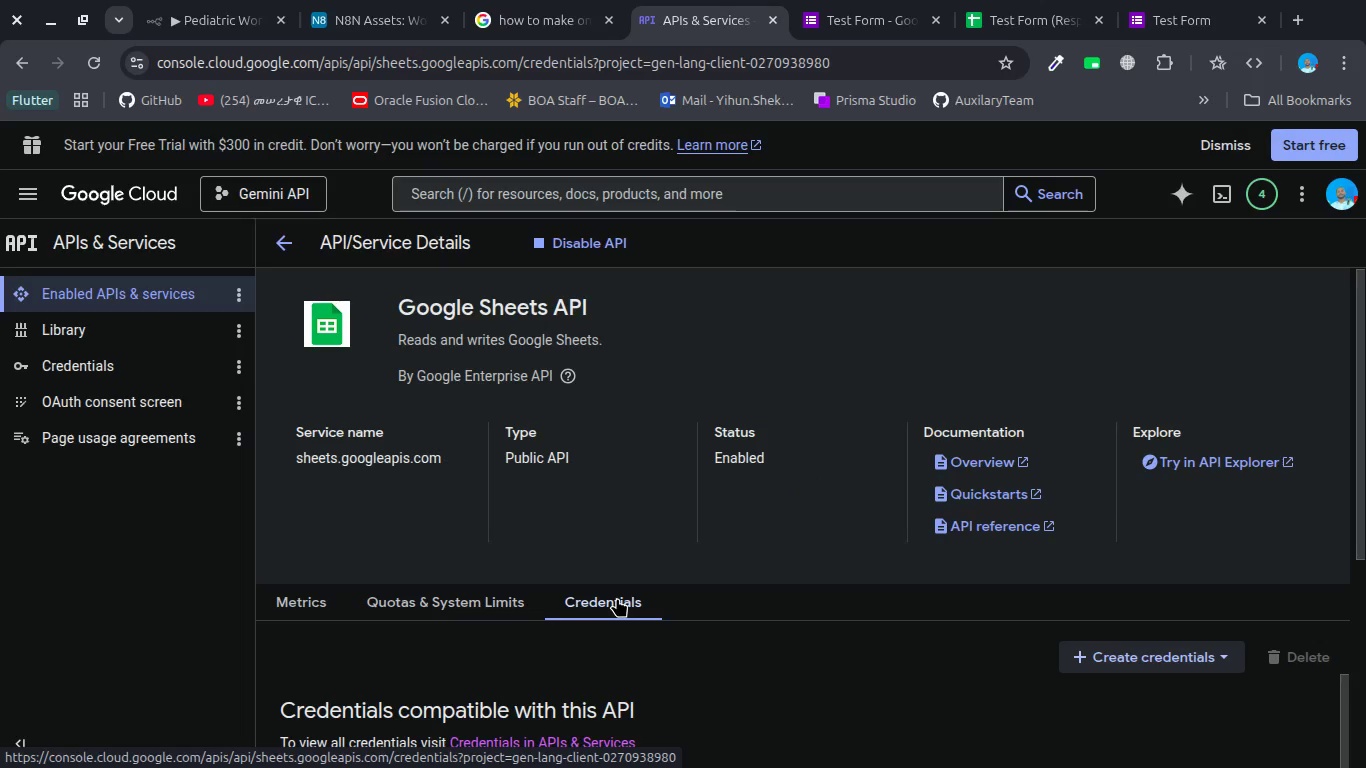 
scroll: coordinate [705, 627], scroll_direction: down, amount: 3.0
 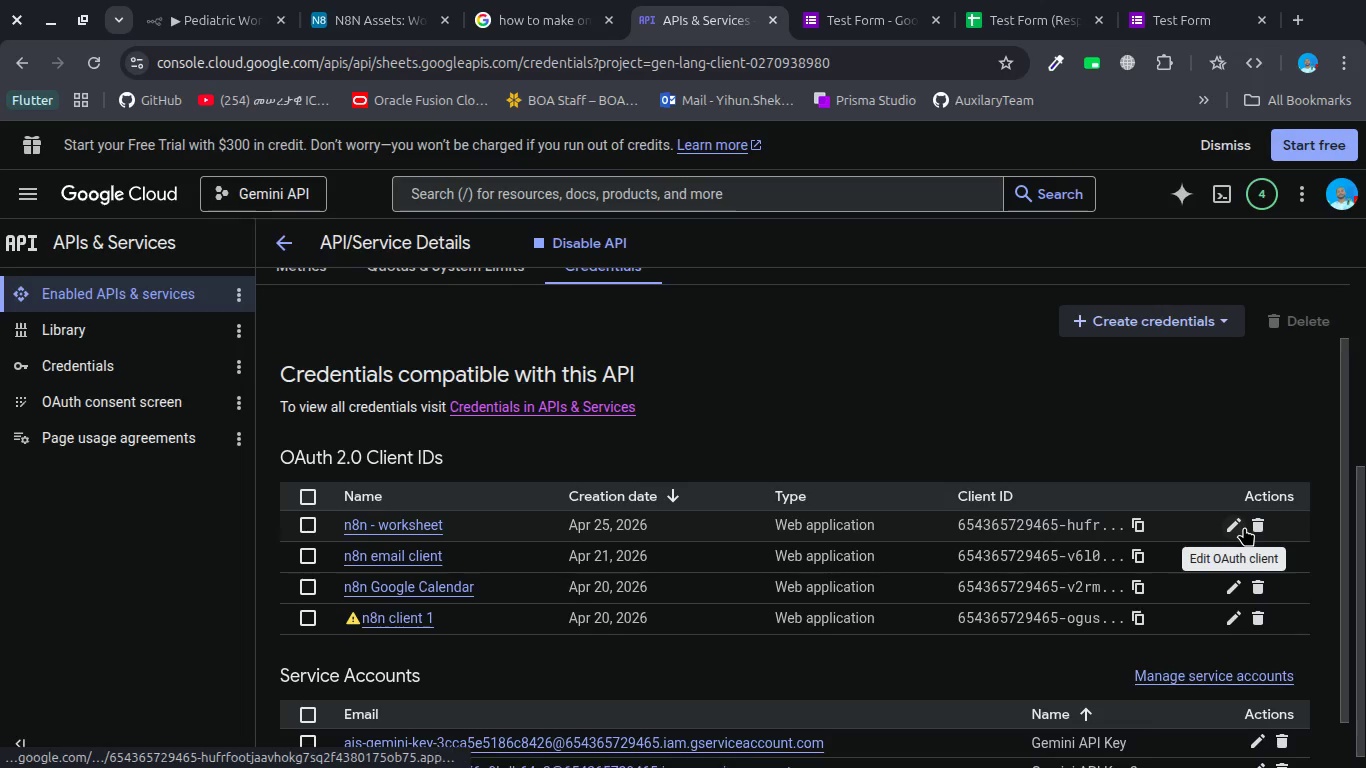 
left_click([1244, 527])
 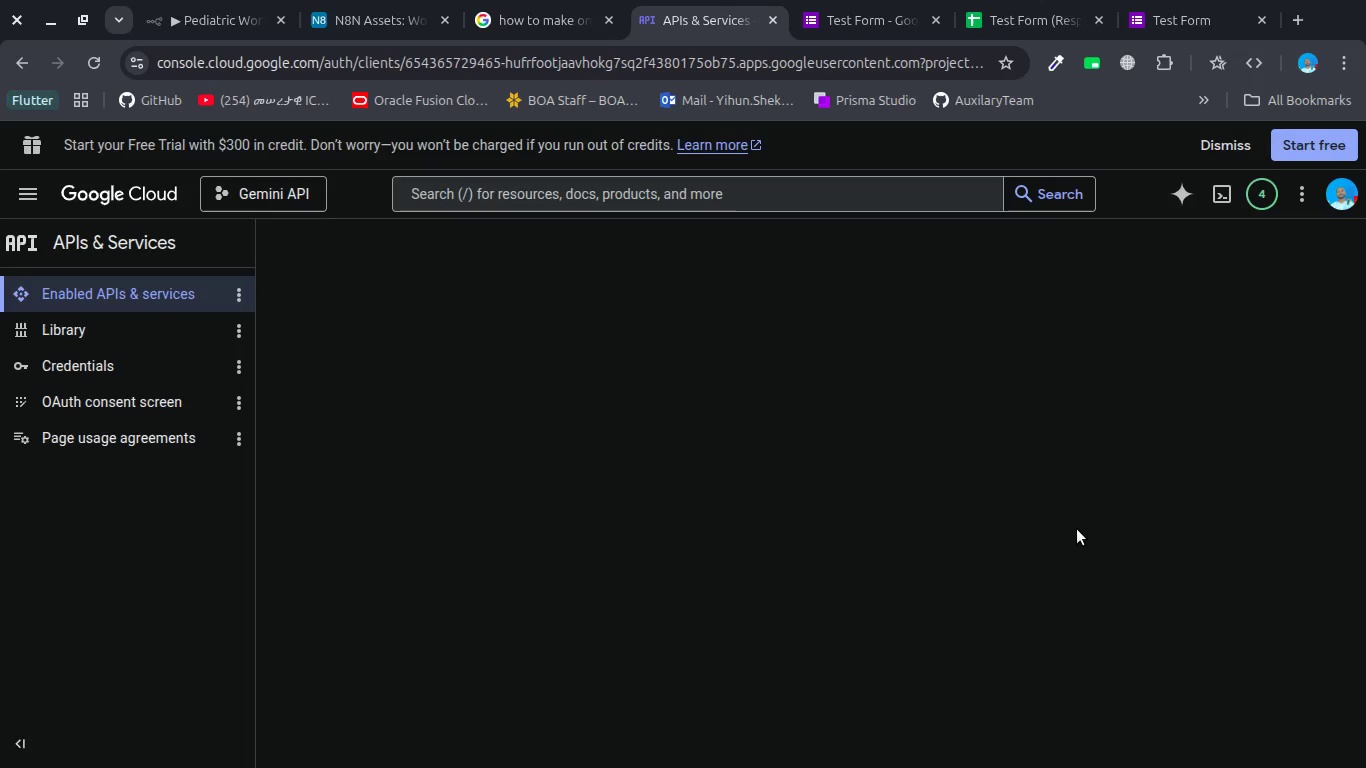 
wait(12.66)
 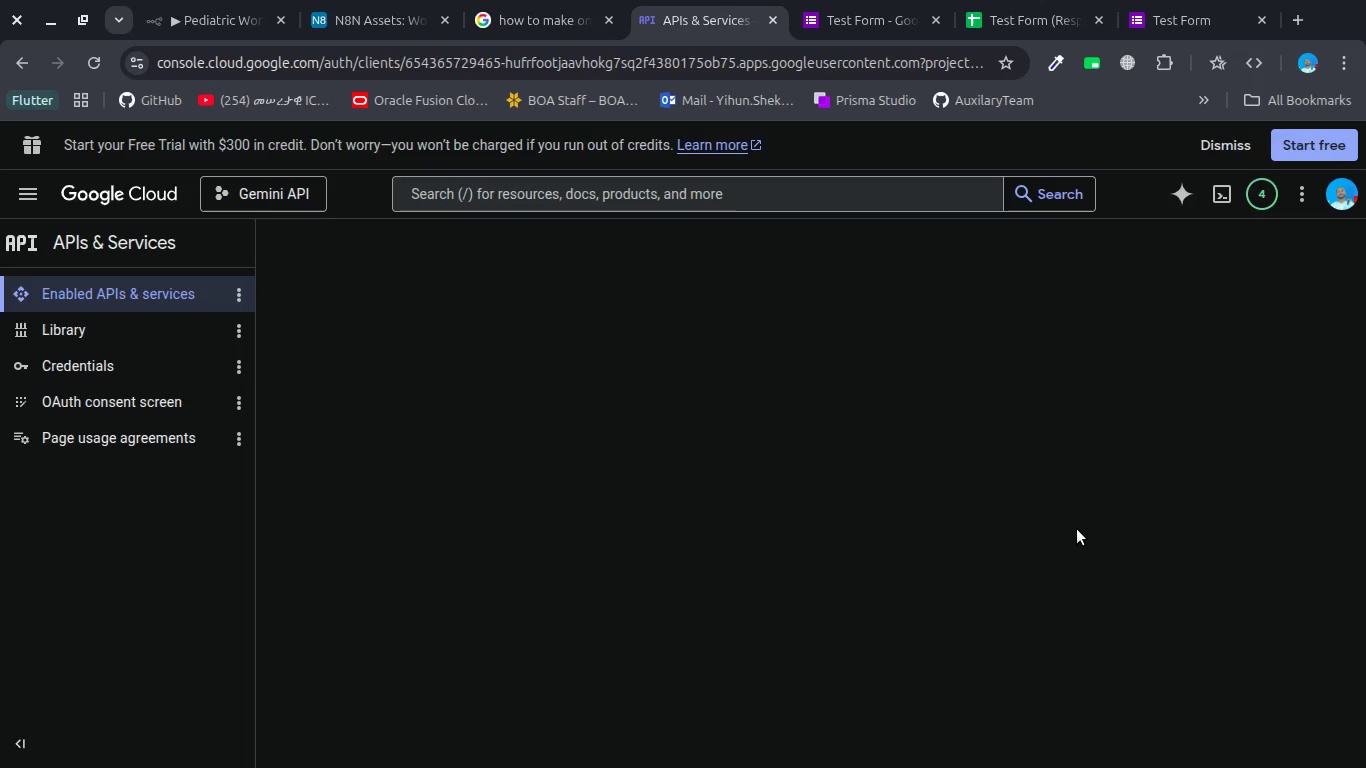 
left_click_drag(start_coordinate=[1101, 385], to_coordinate=[1306, 449])
 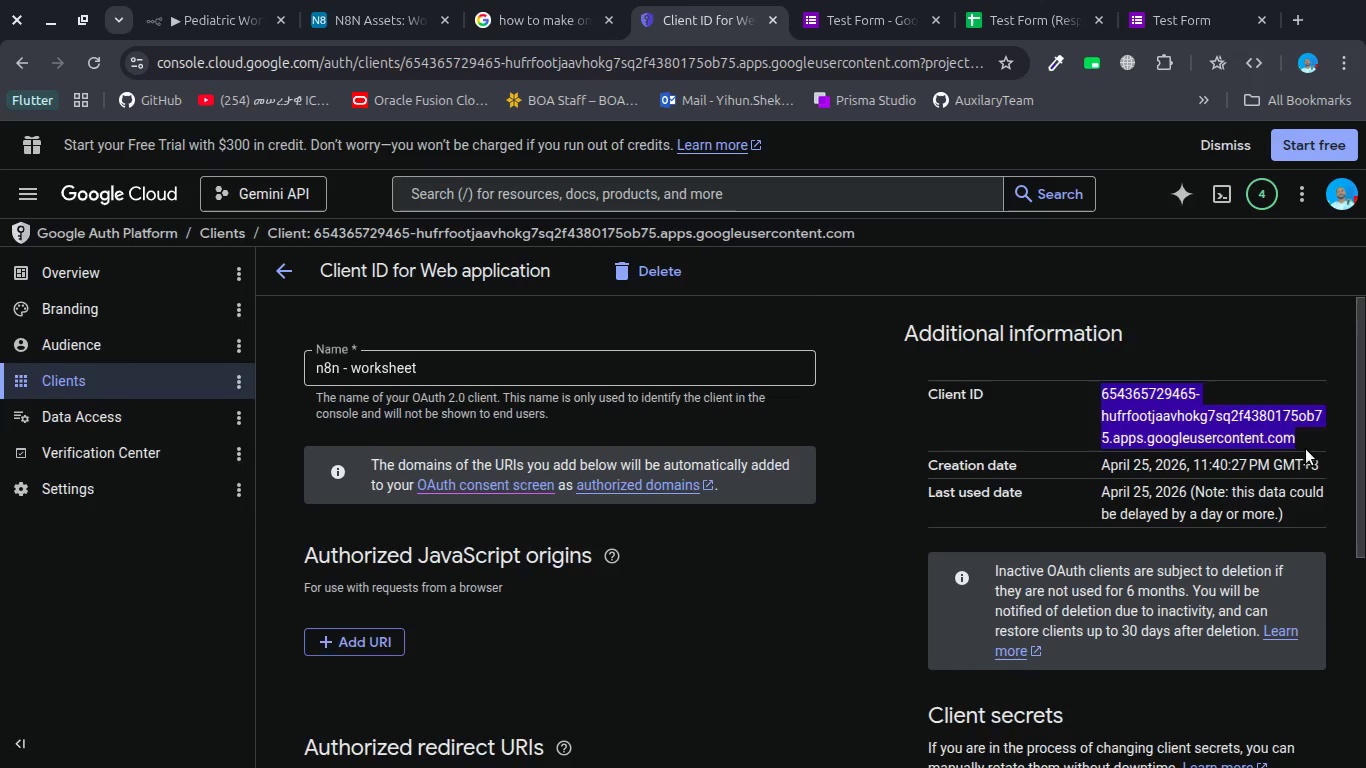 
scroll: coordinate [1062, 536], scroll_direction: down, amount: 5.0
 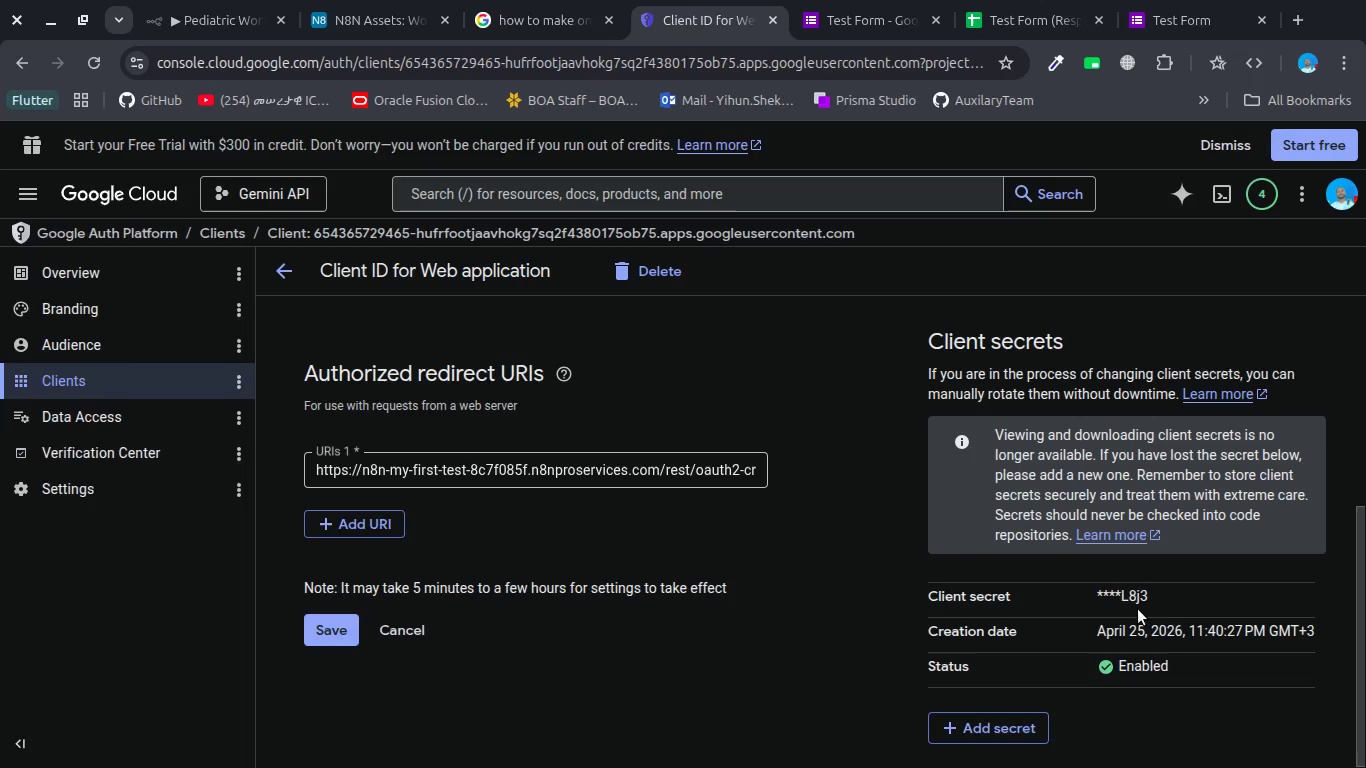 
left_click([1133, 590])
 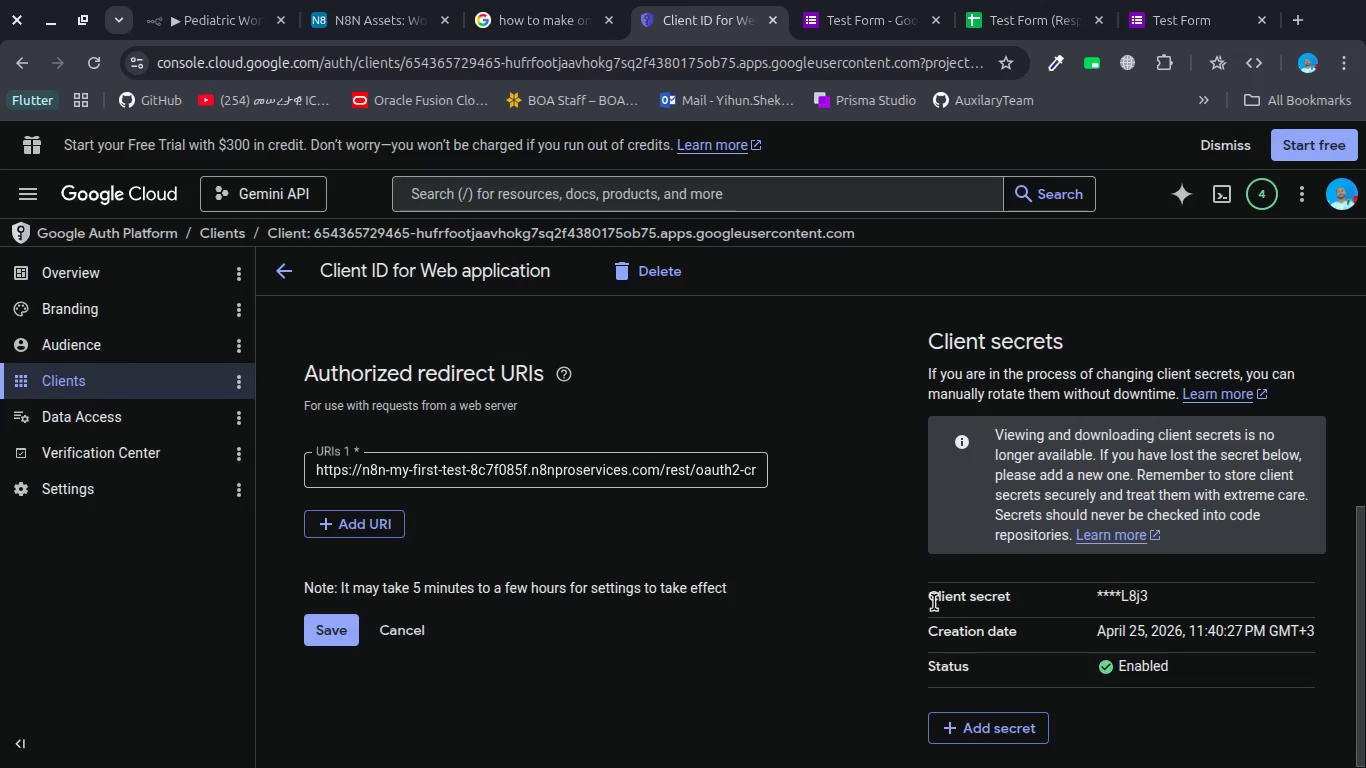 
scroll: coordinate [934, 602], scroll_direction: up, amount: 4.0
 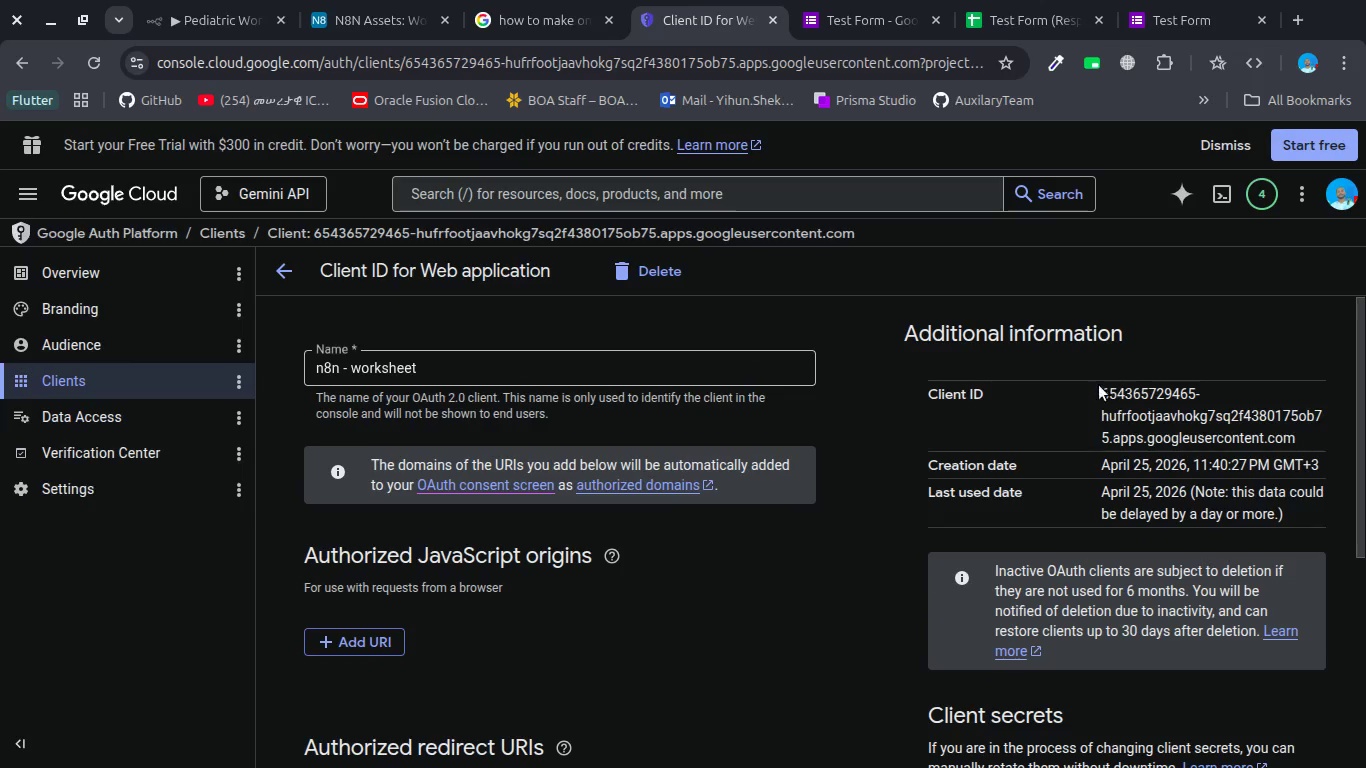 
left_click_drag(start_coordinate=[1097, 387], to_coordinate=[1318, 440])
 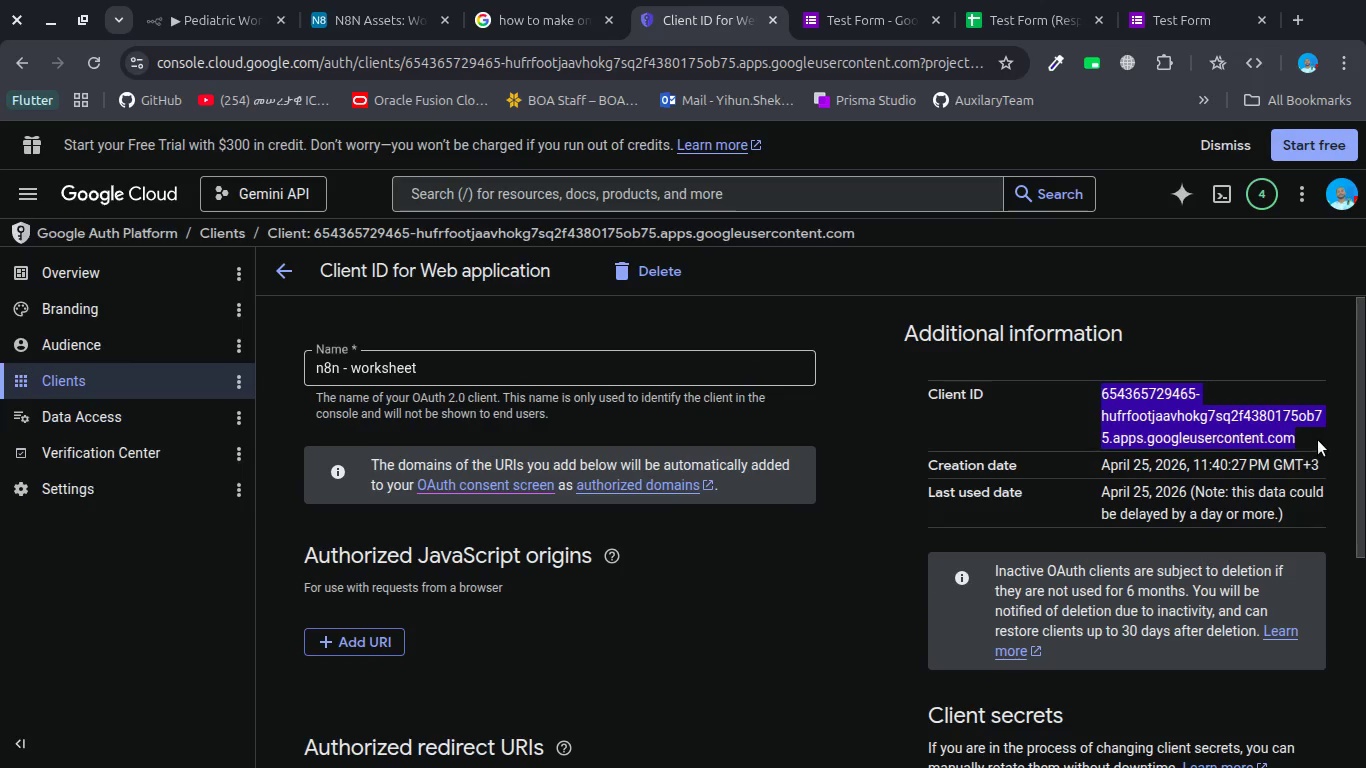 
key(Control+C)
 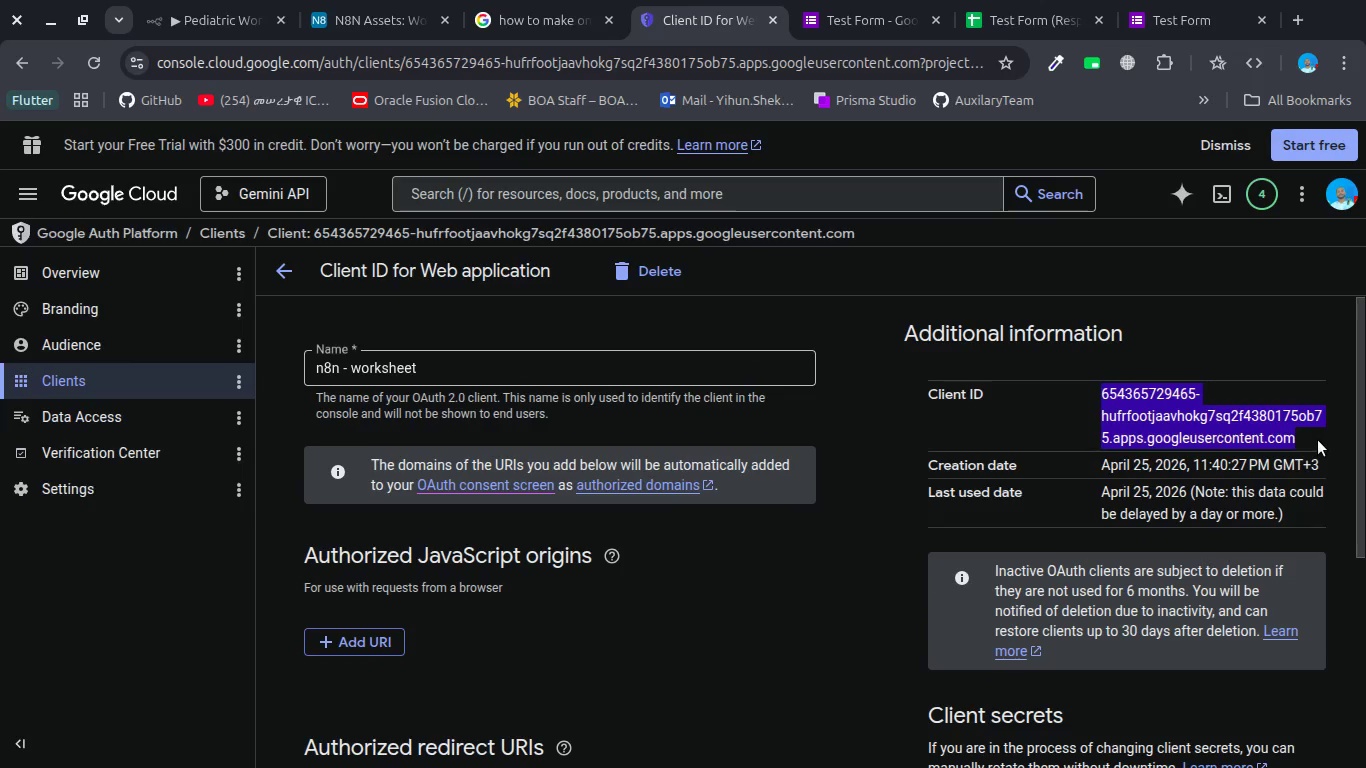 
key(Control+C)
 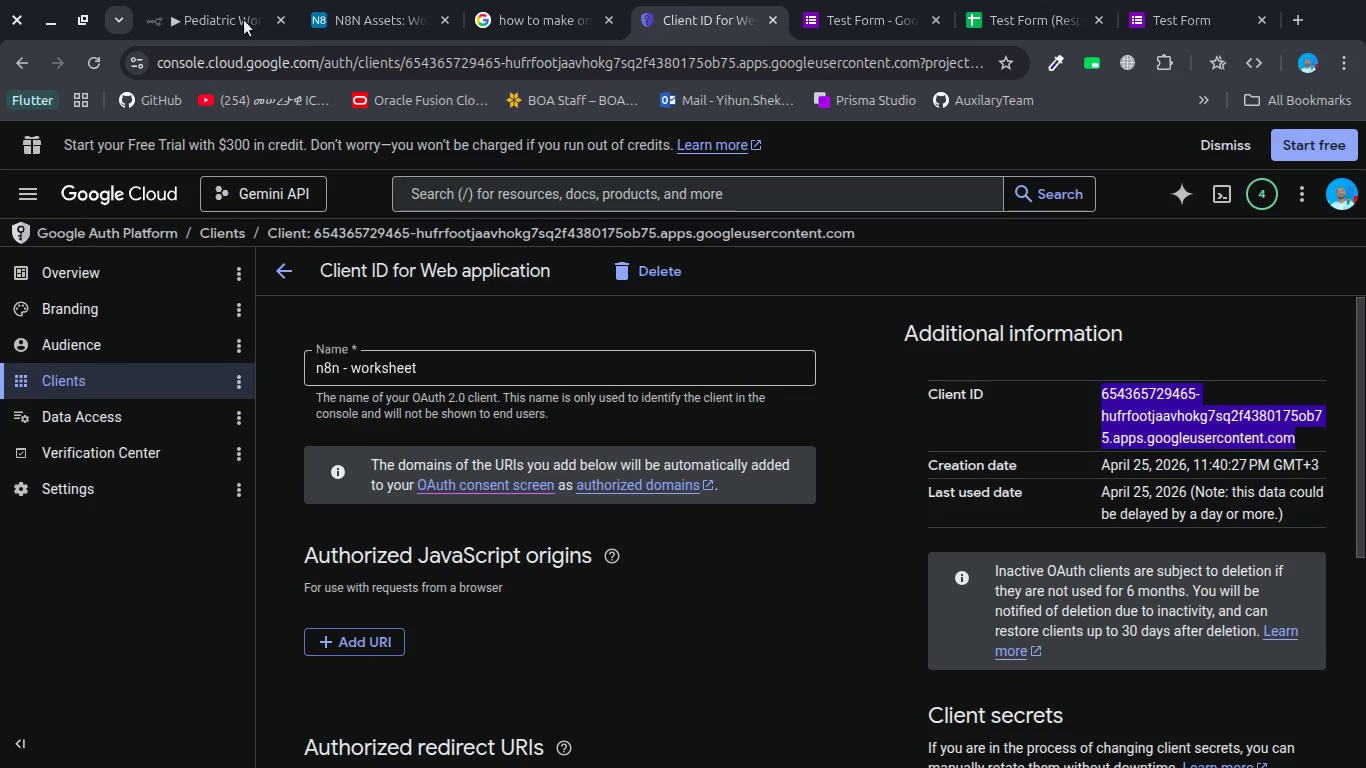 
left_click([228, 13])
 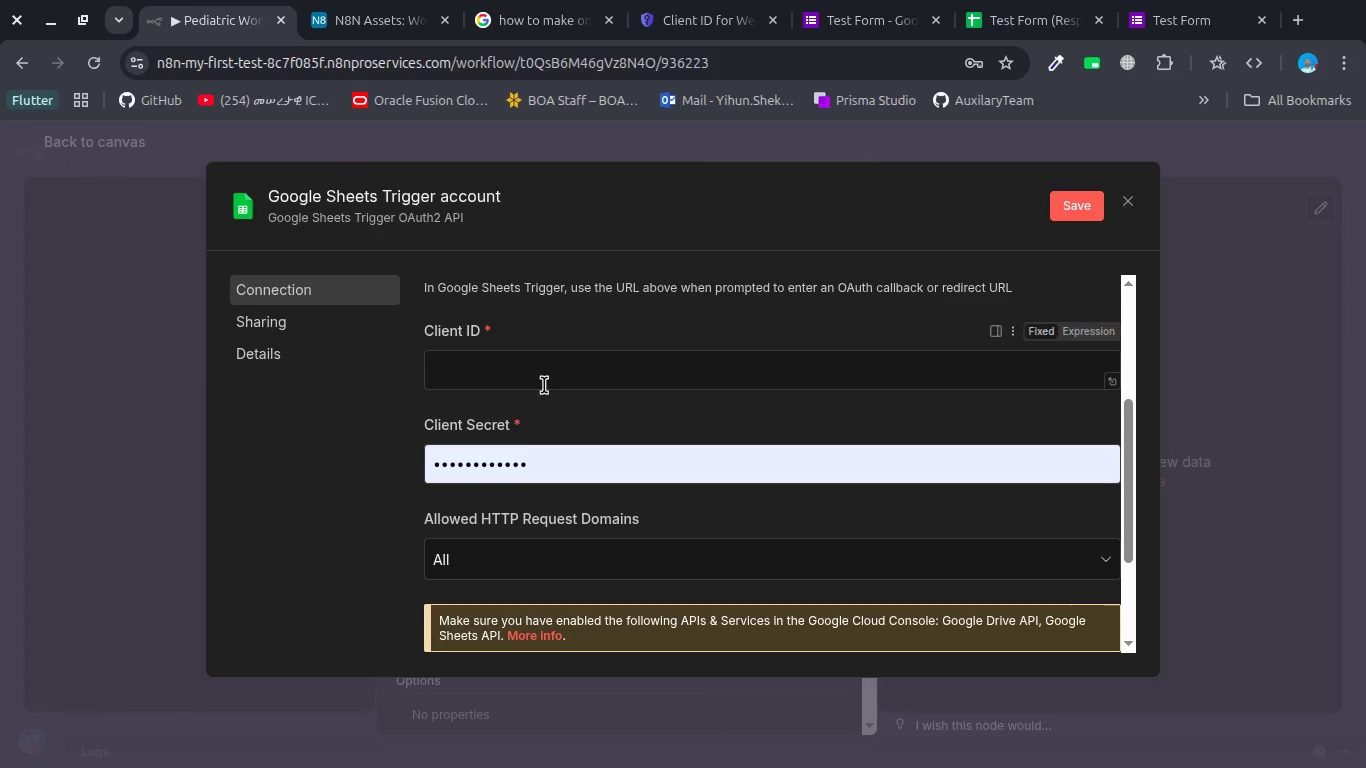 
left_click([540, 388])
 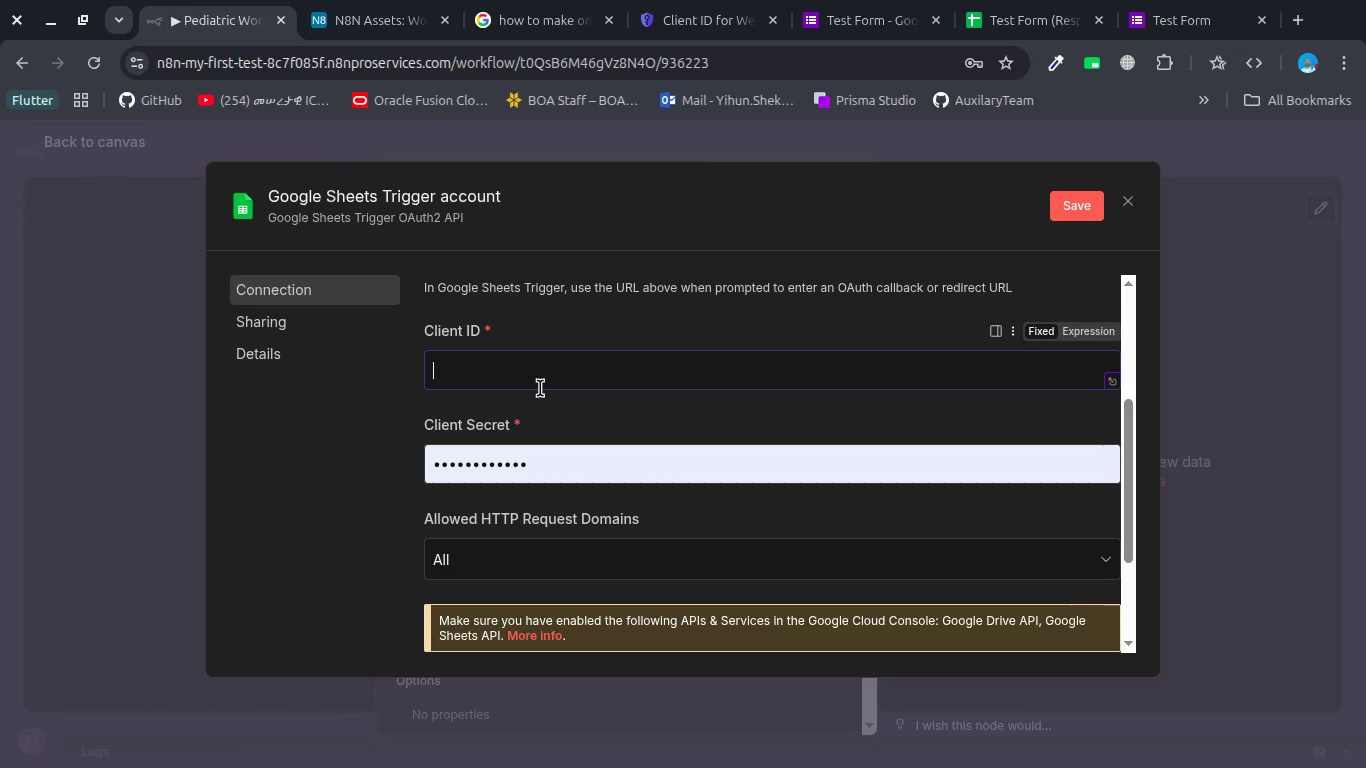 
key(Control+V)
 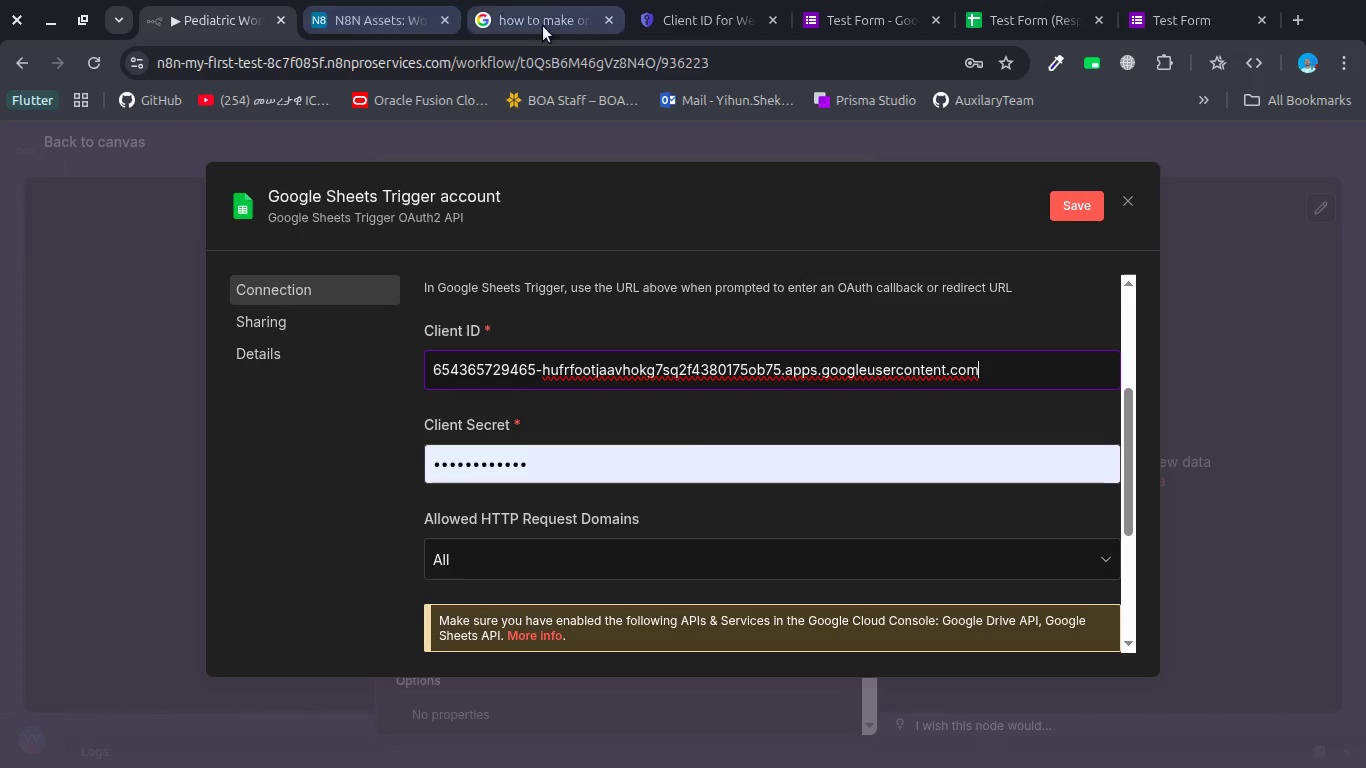 
scroll: coordinate [611, 247], scroll_direction: up, amount: 1.0
 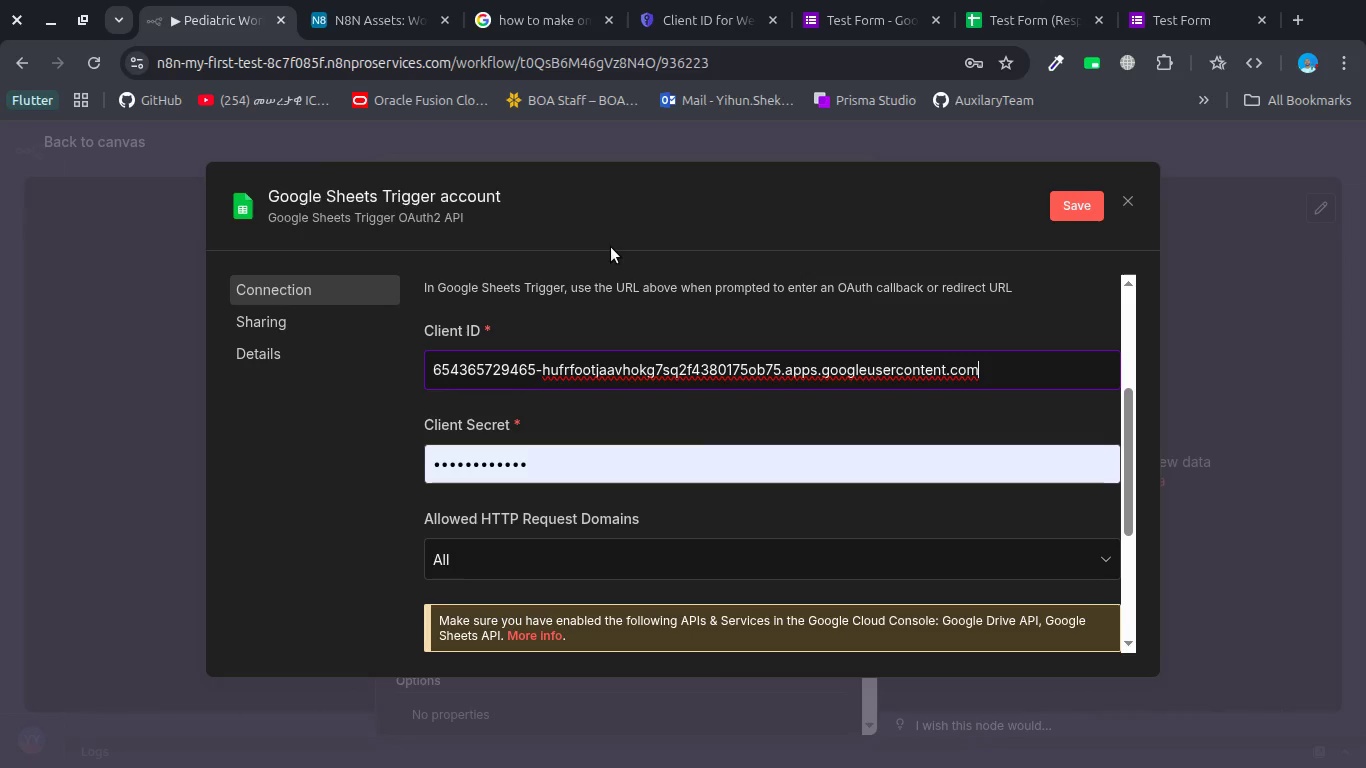 
scroll: coordinate [611, 247], scroll_direction: down, amount: 1.0
 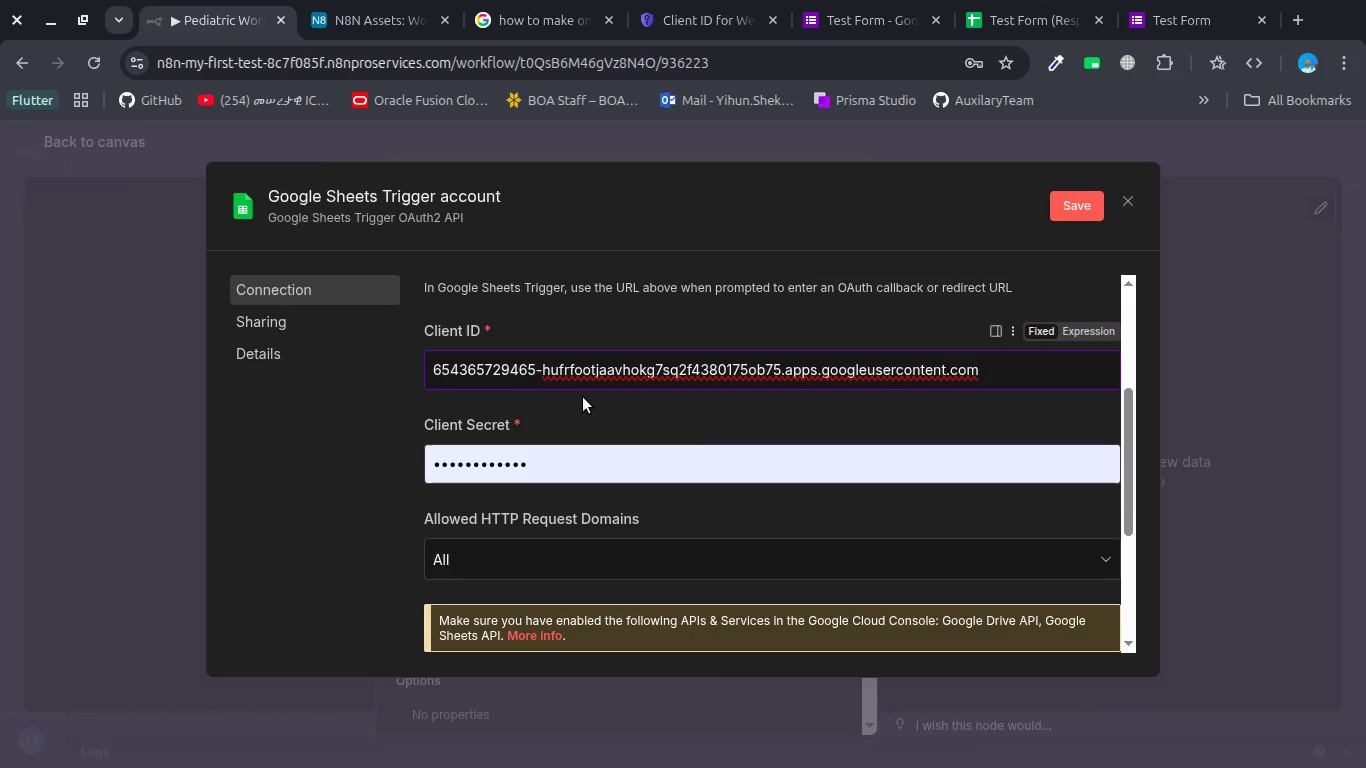 
scroll: coordinate [583, 397], scroll_direction: up, amount: 1.0
 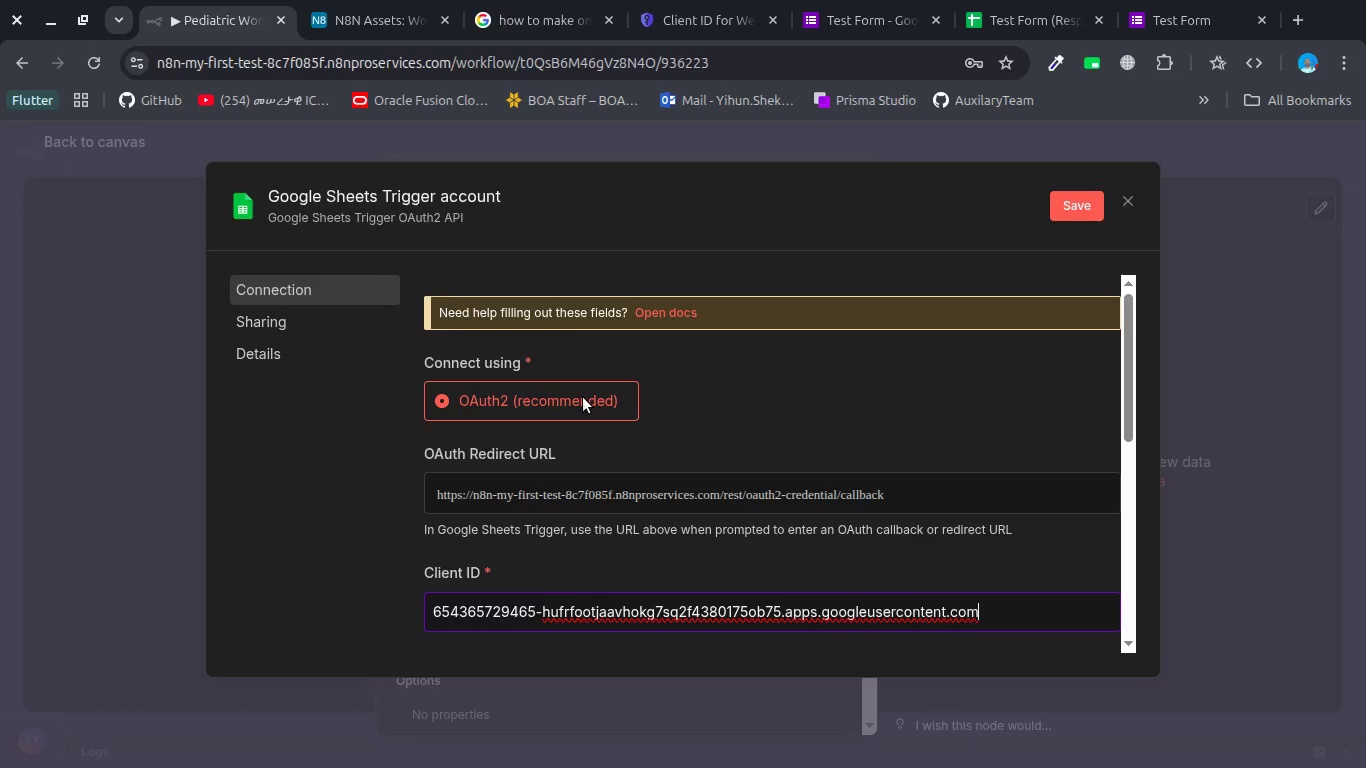 
scroll: coordinate [583, 397], scroll_direction: down, amount: 1.0
 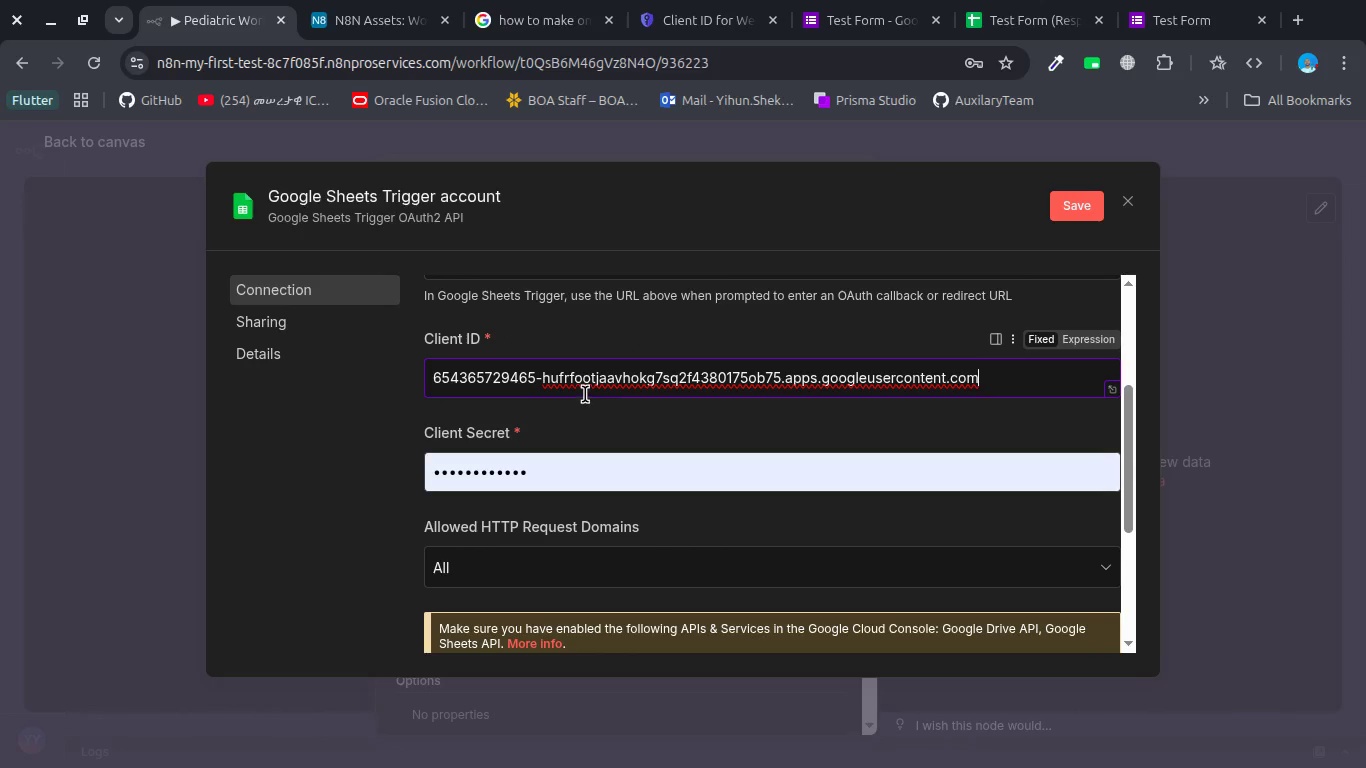 
double_click([588, 390])
 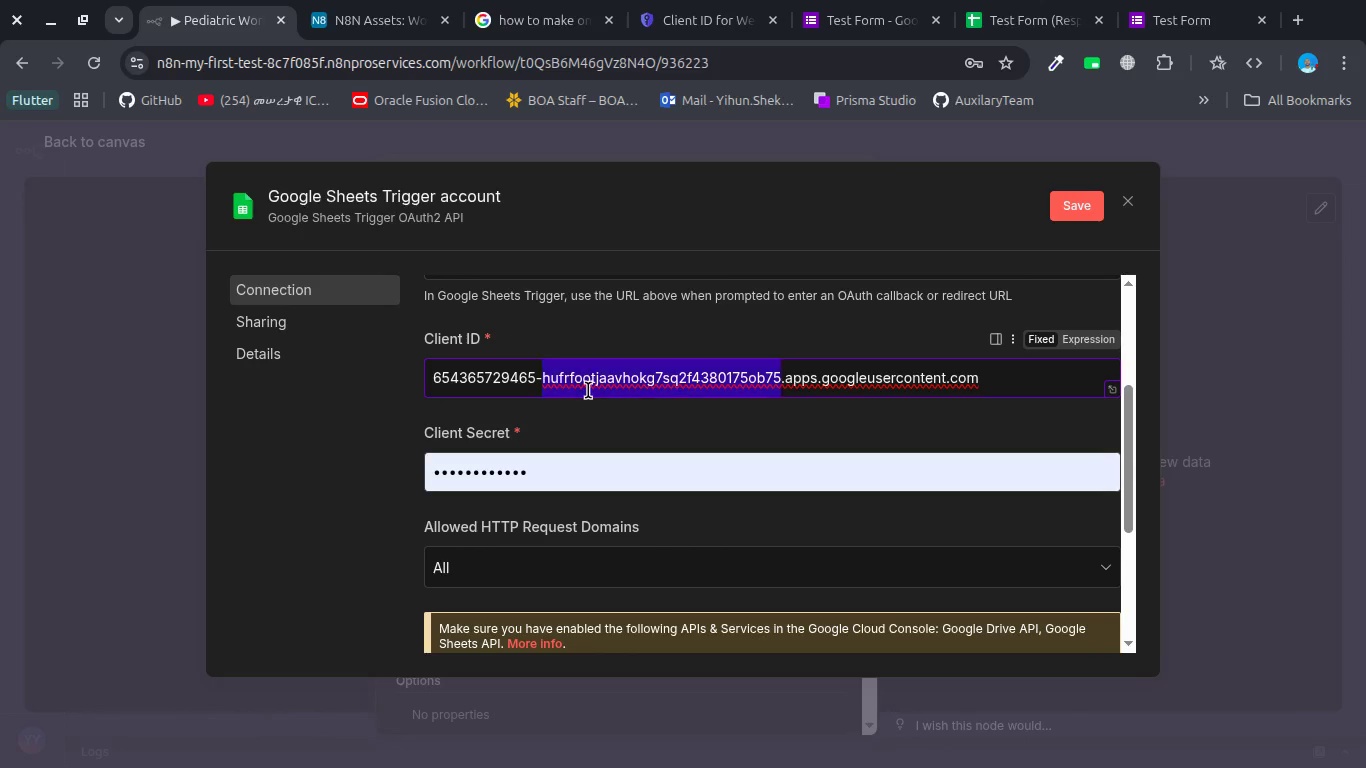 
triple_click([588, 390])
 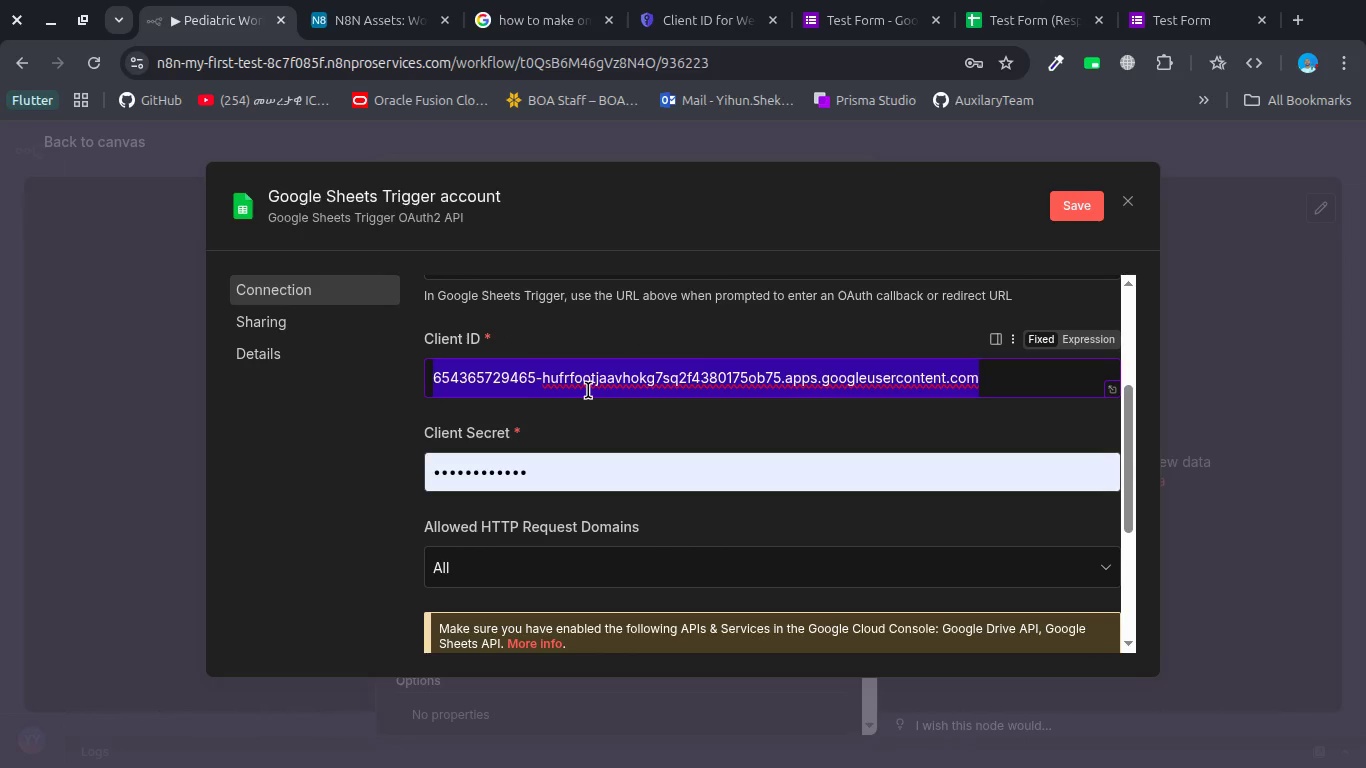 
key(Backspace)
 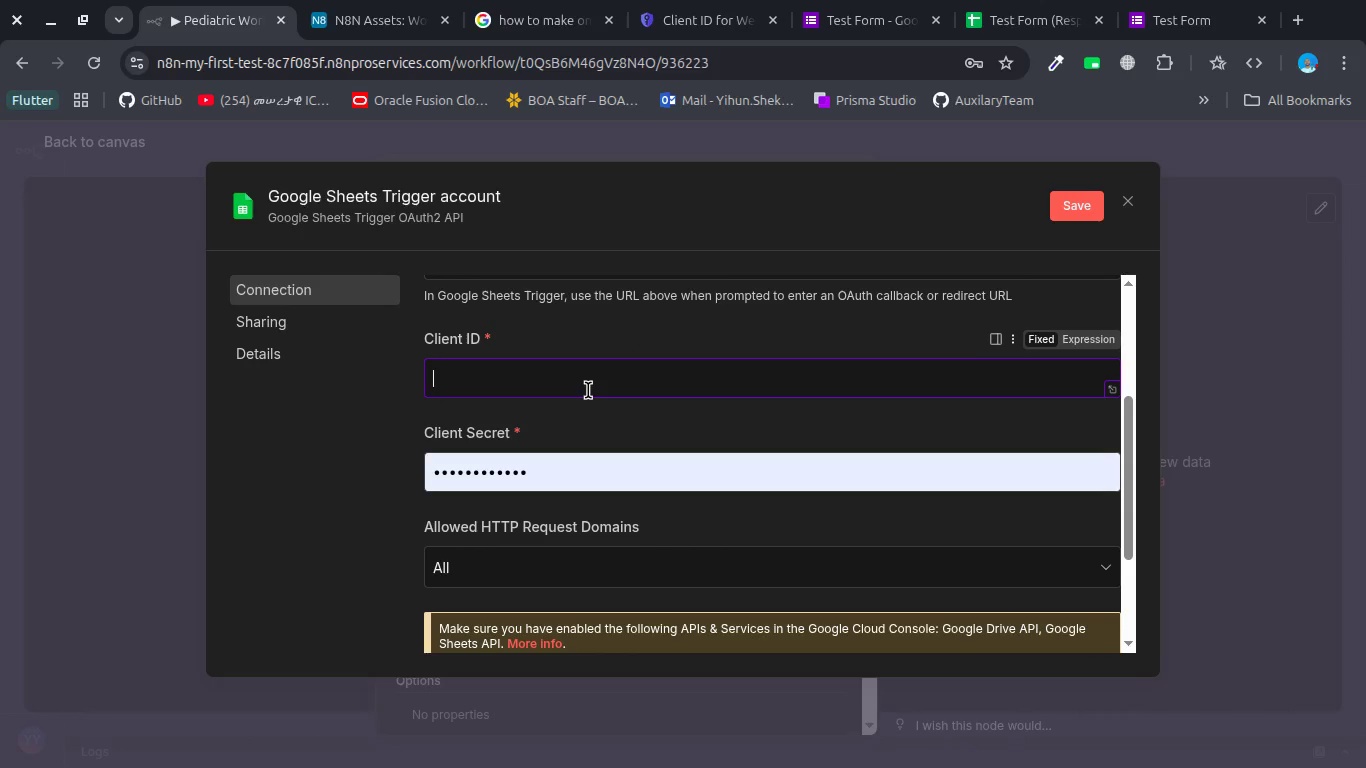 
scroll: coordinate [588, 390], scroll_direction: down, amount: 3.0
 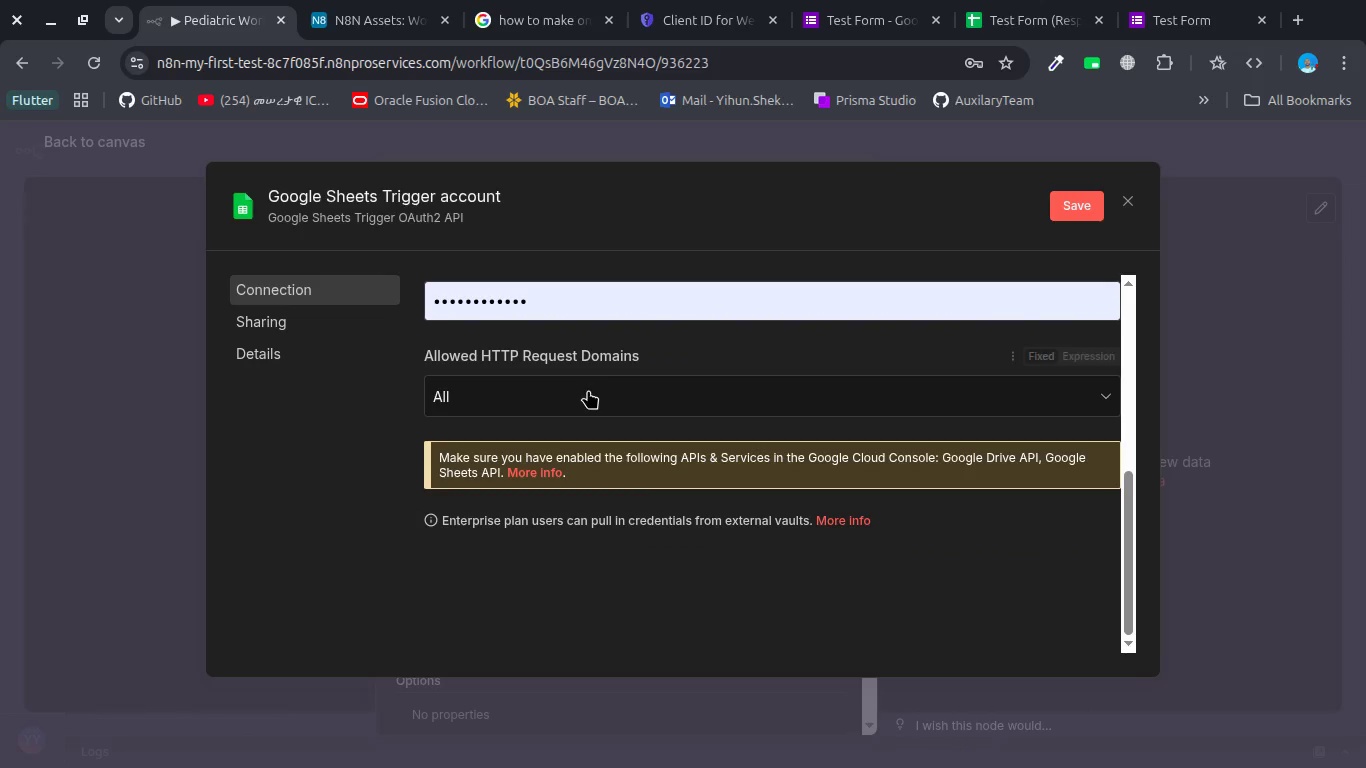 
key(Control+C)
 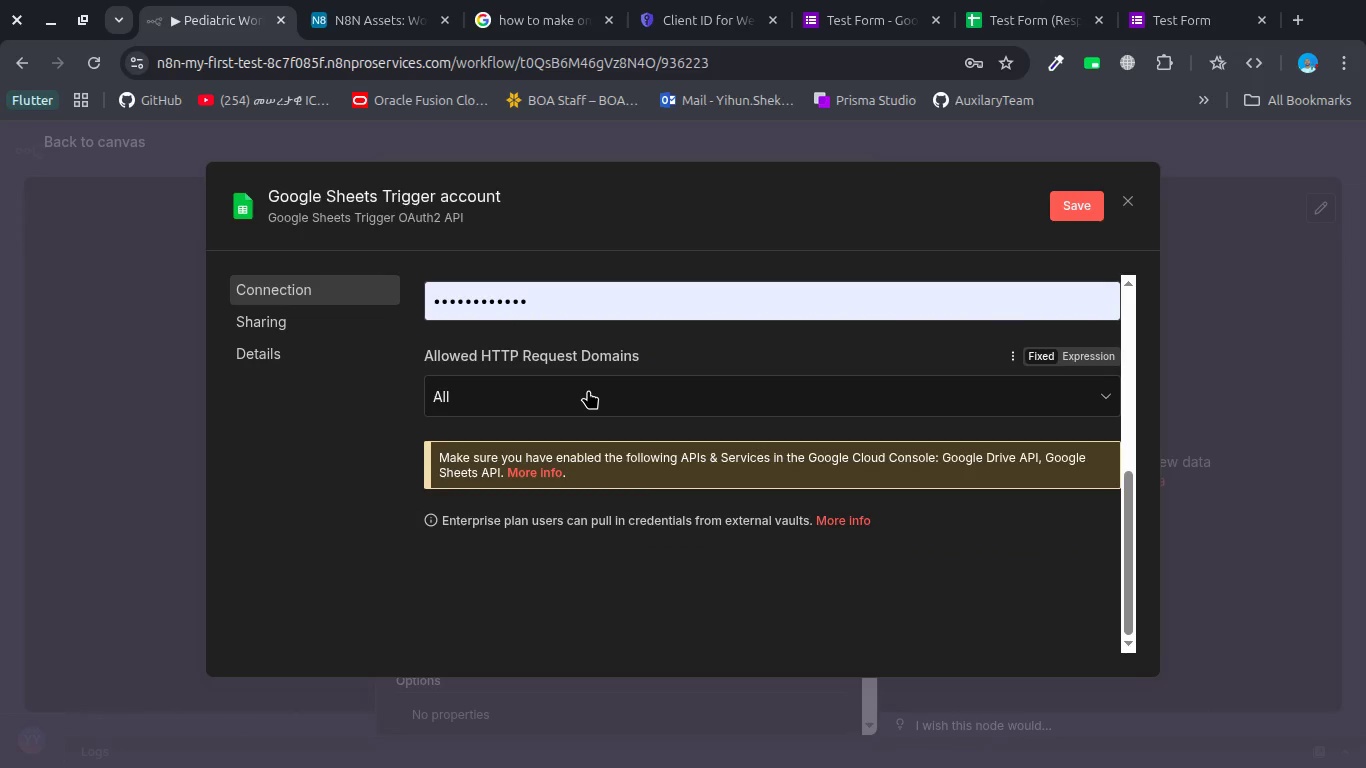 
key(Control+V)
 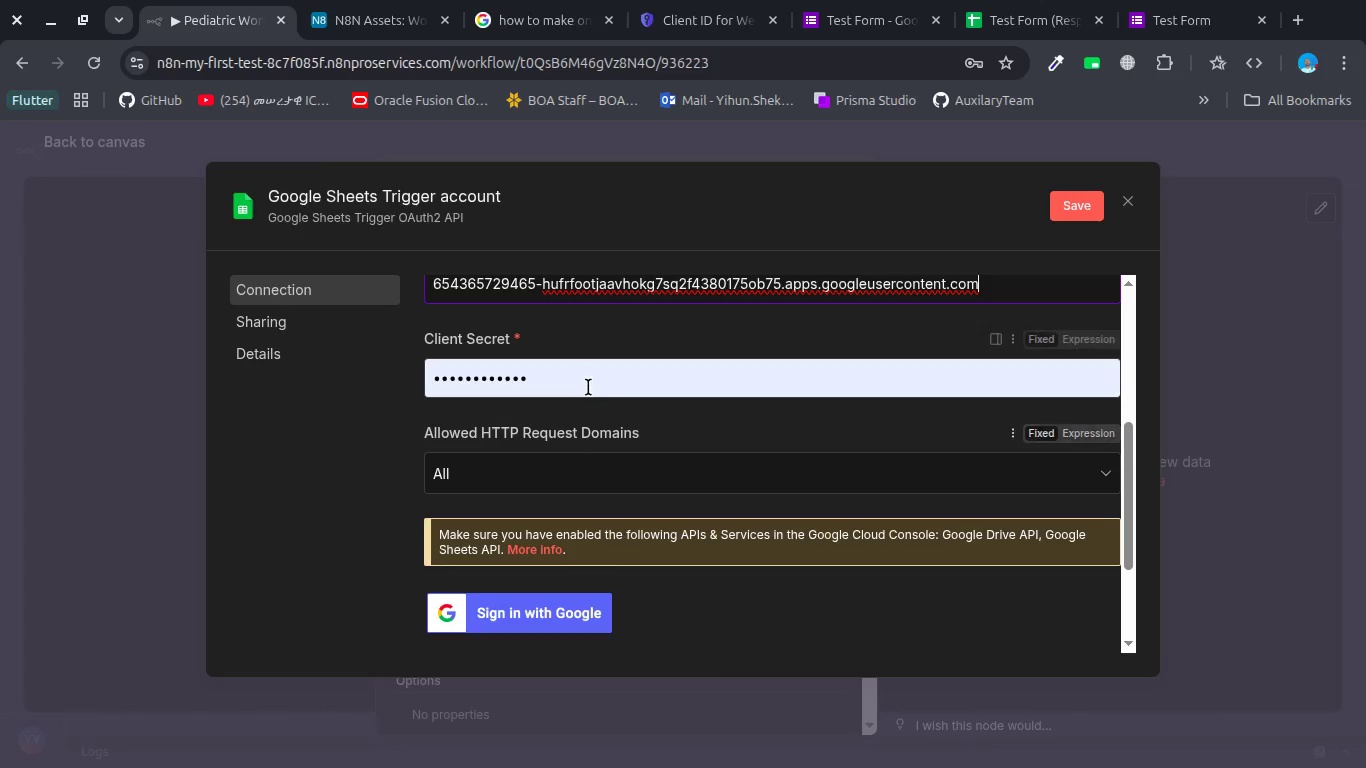 
double_click([588, 383])
 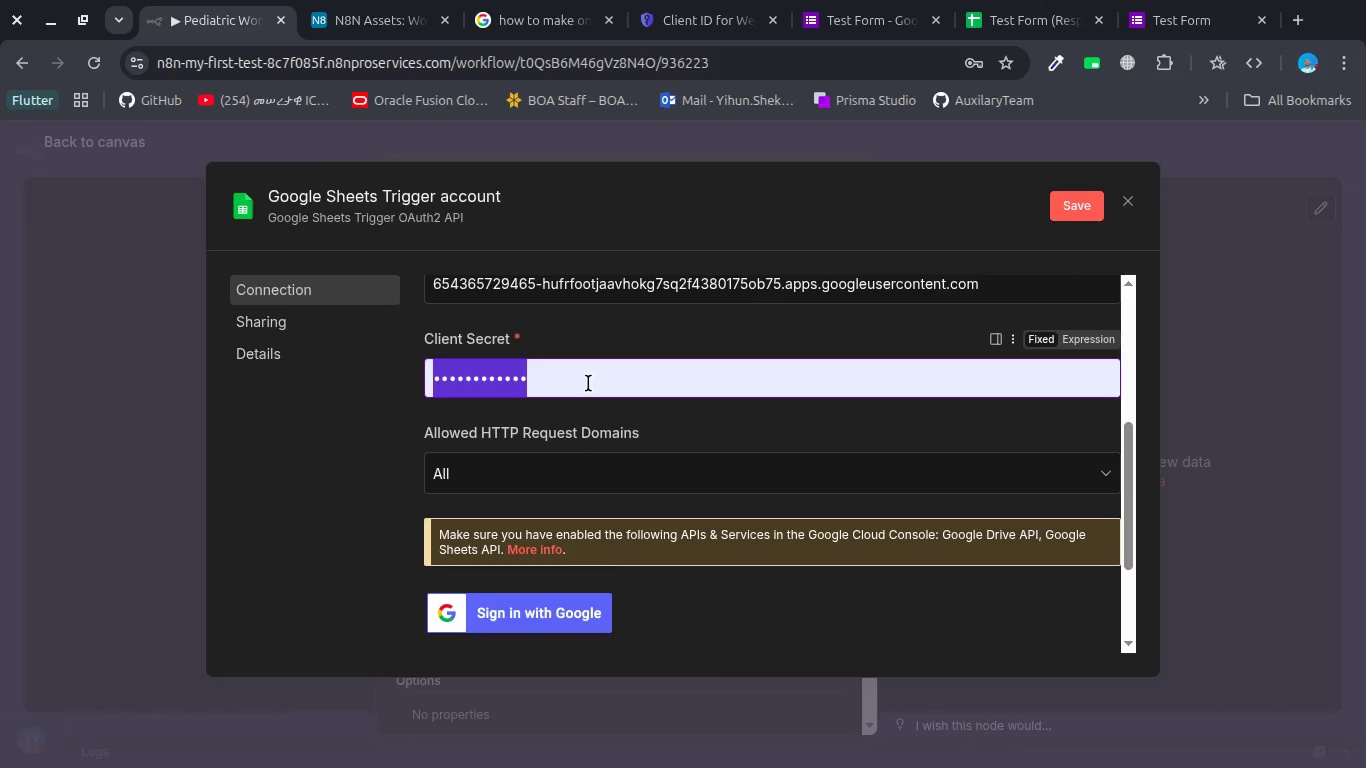 
triple_click([588, 383])
 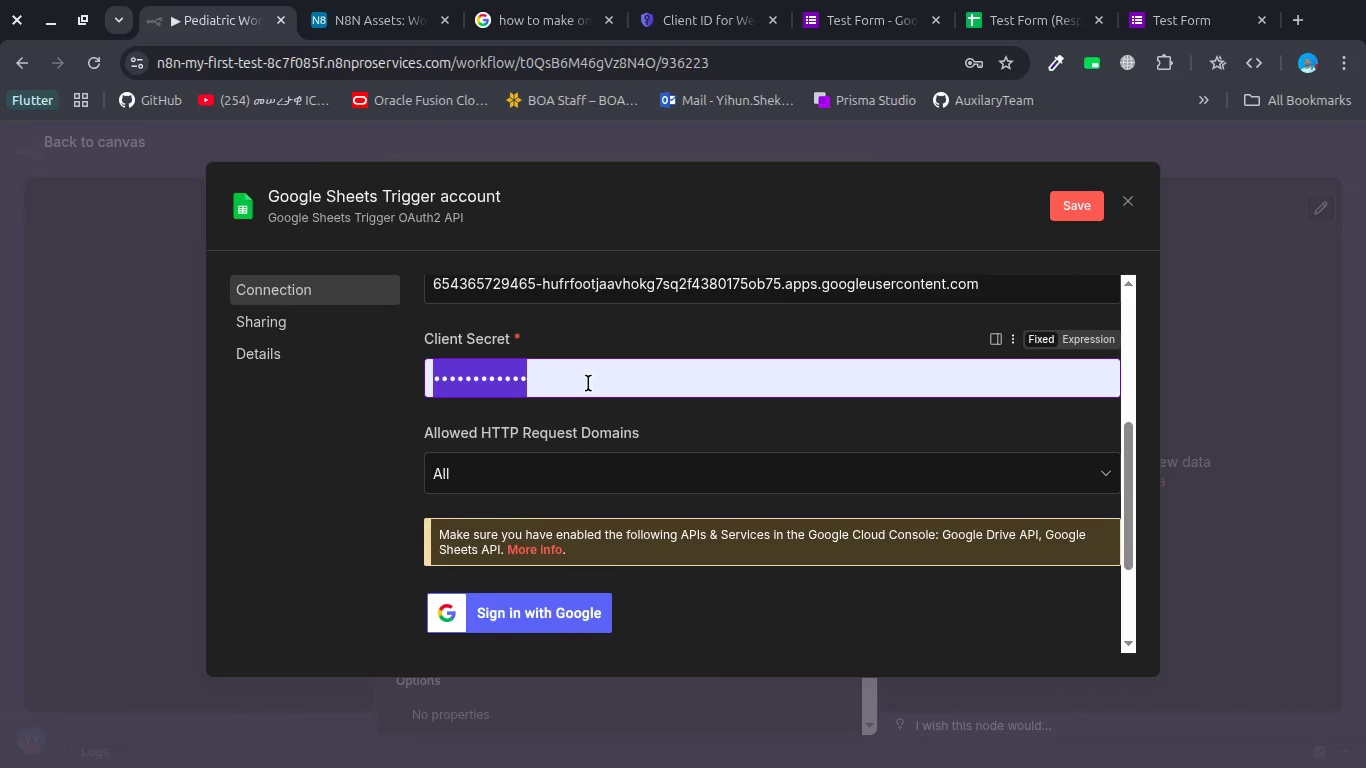 
key(Backspace)
 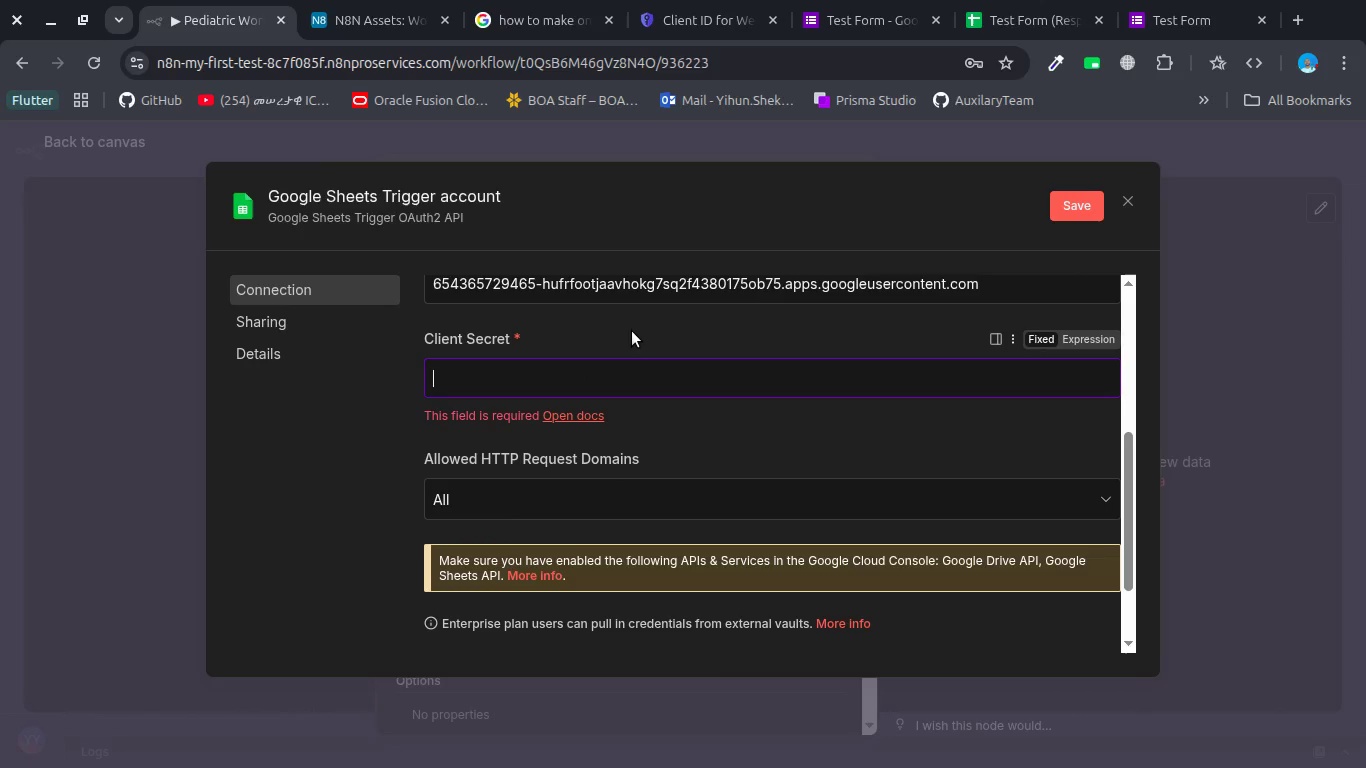 
scroll: coordinate [632, 331], scroll_direction: up, amount: 3.0
 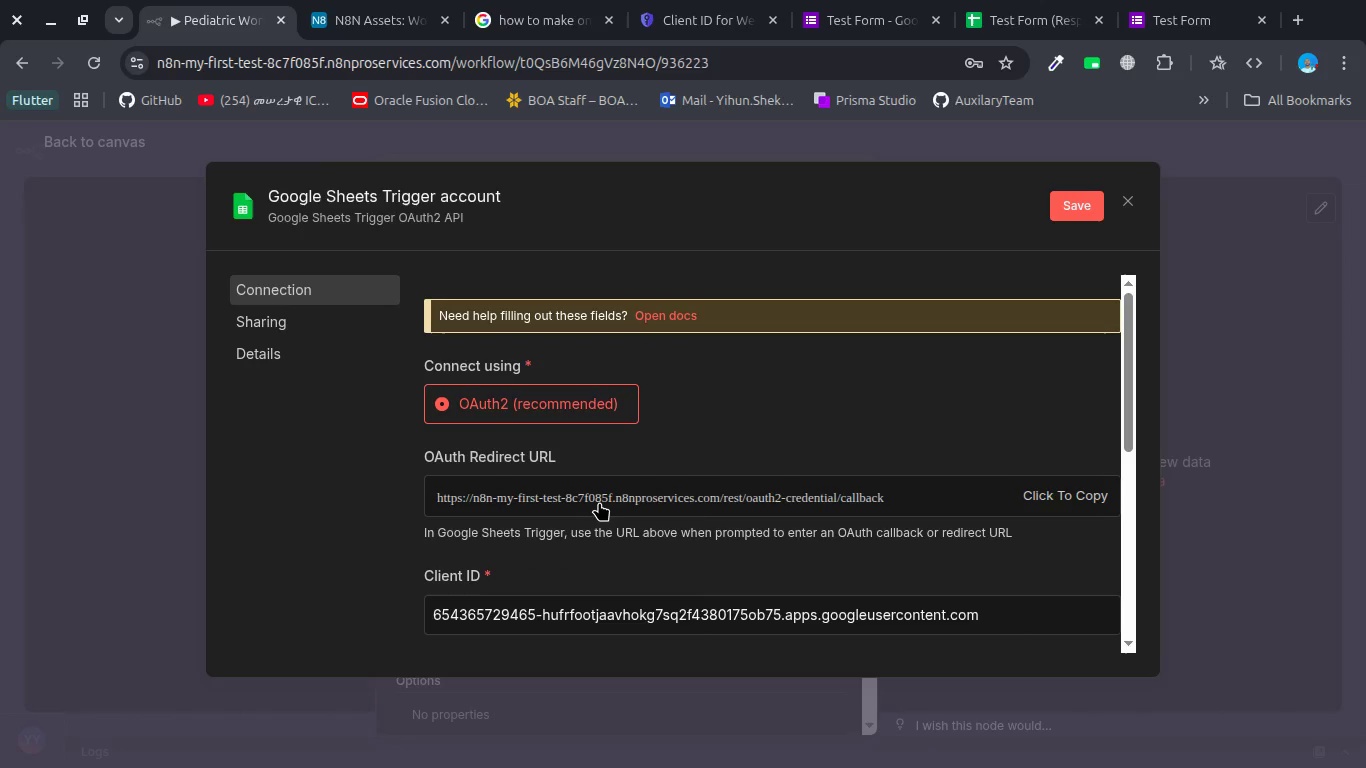 
left_click([599, 502])
 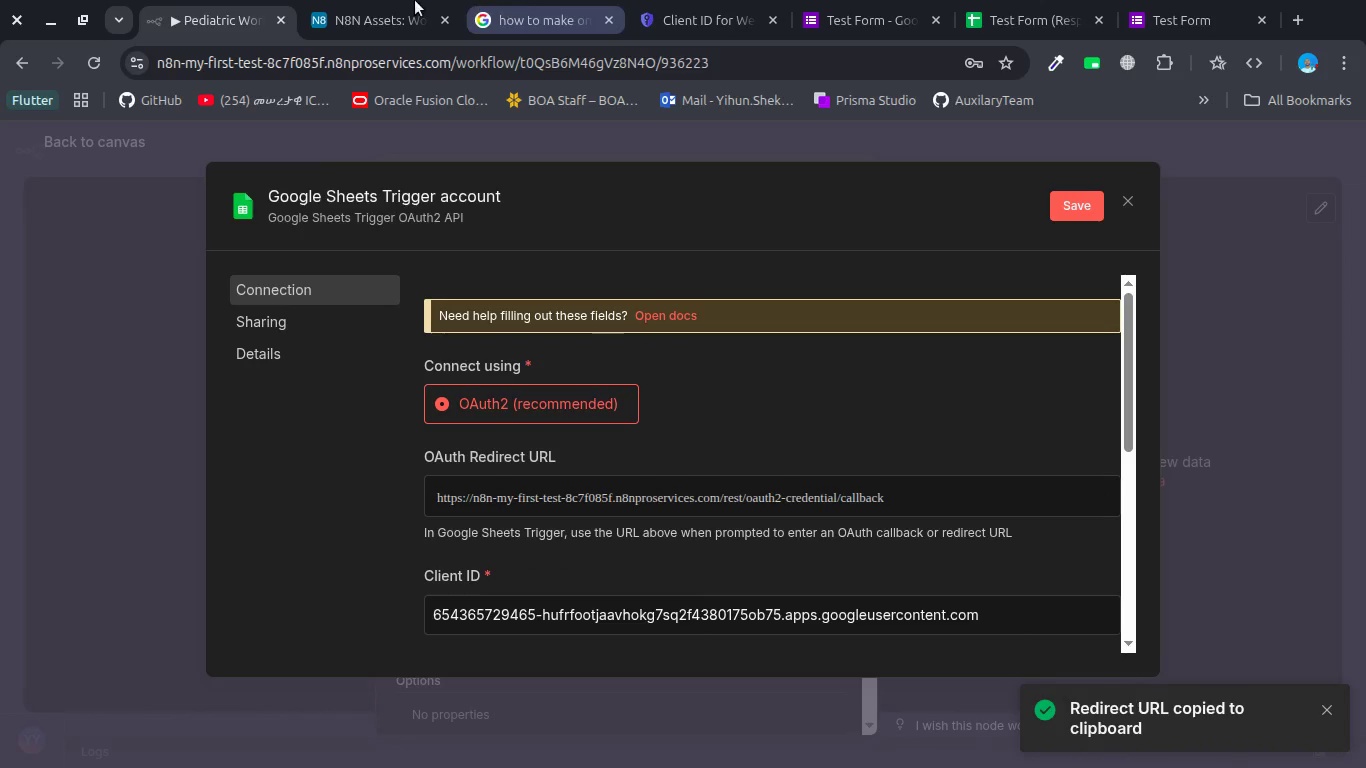 
left_click([684, 4])
 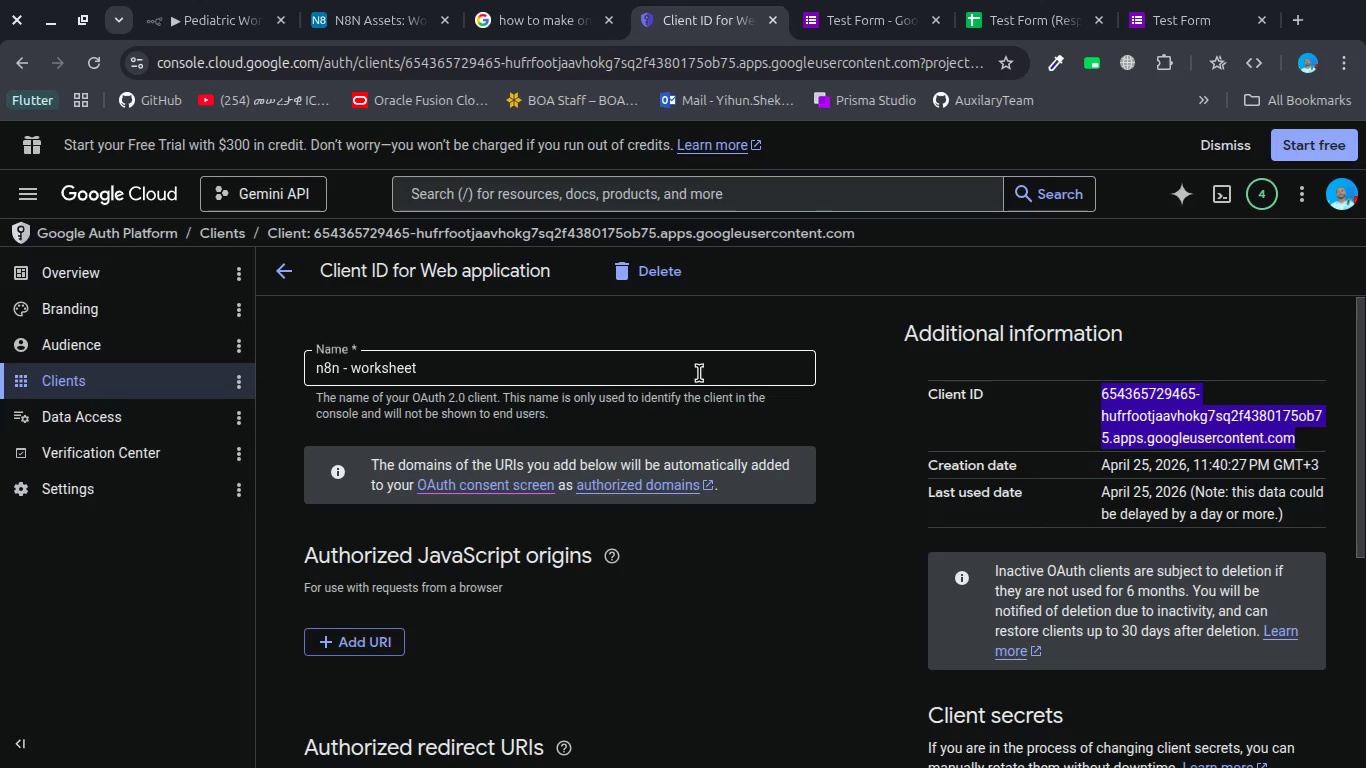 
scroll: coordinate [697, 377], scroll_direction: down, amount: 3.0
 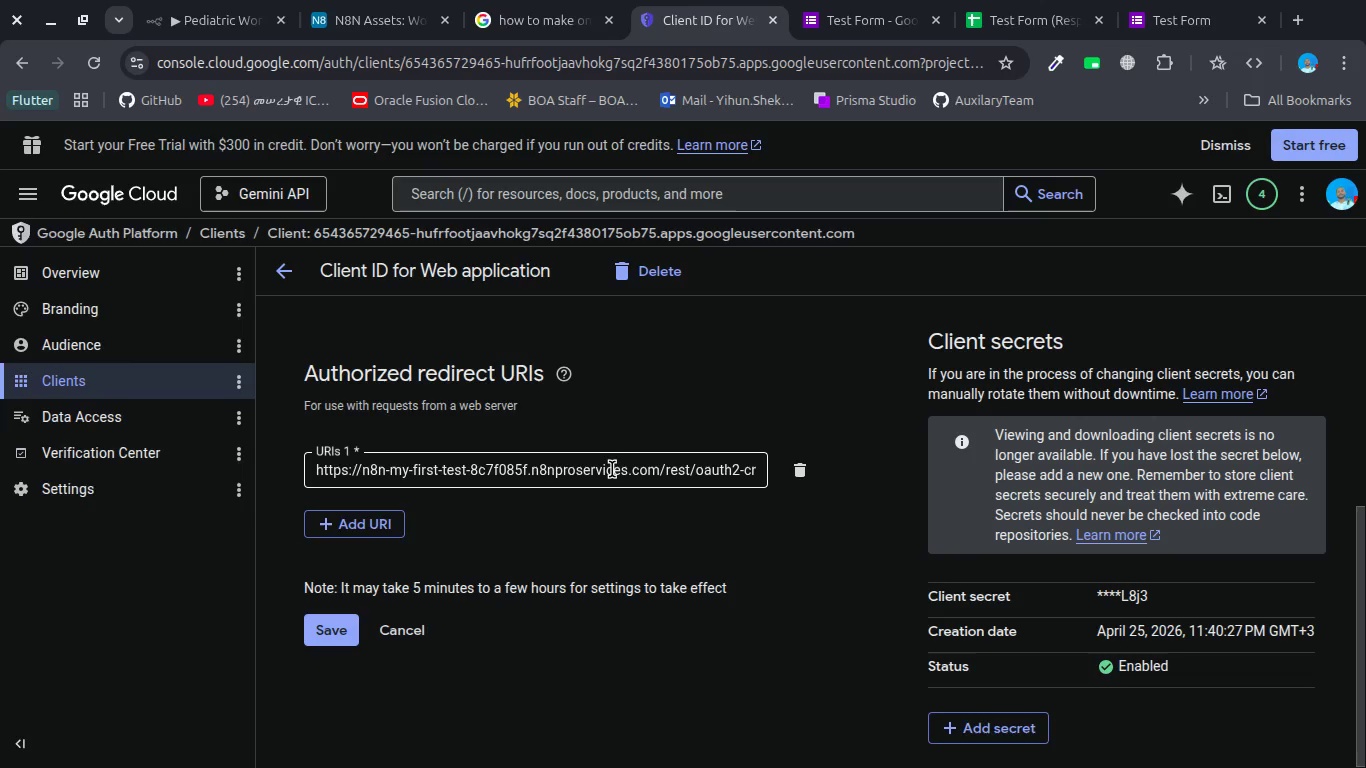 
left_click([612, 469])
 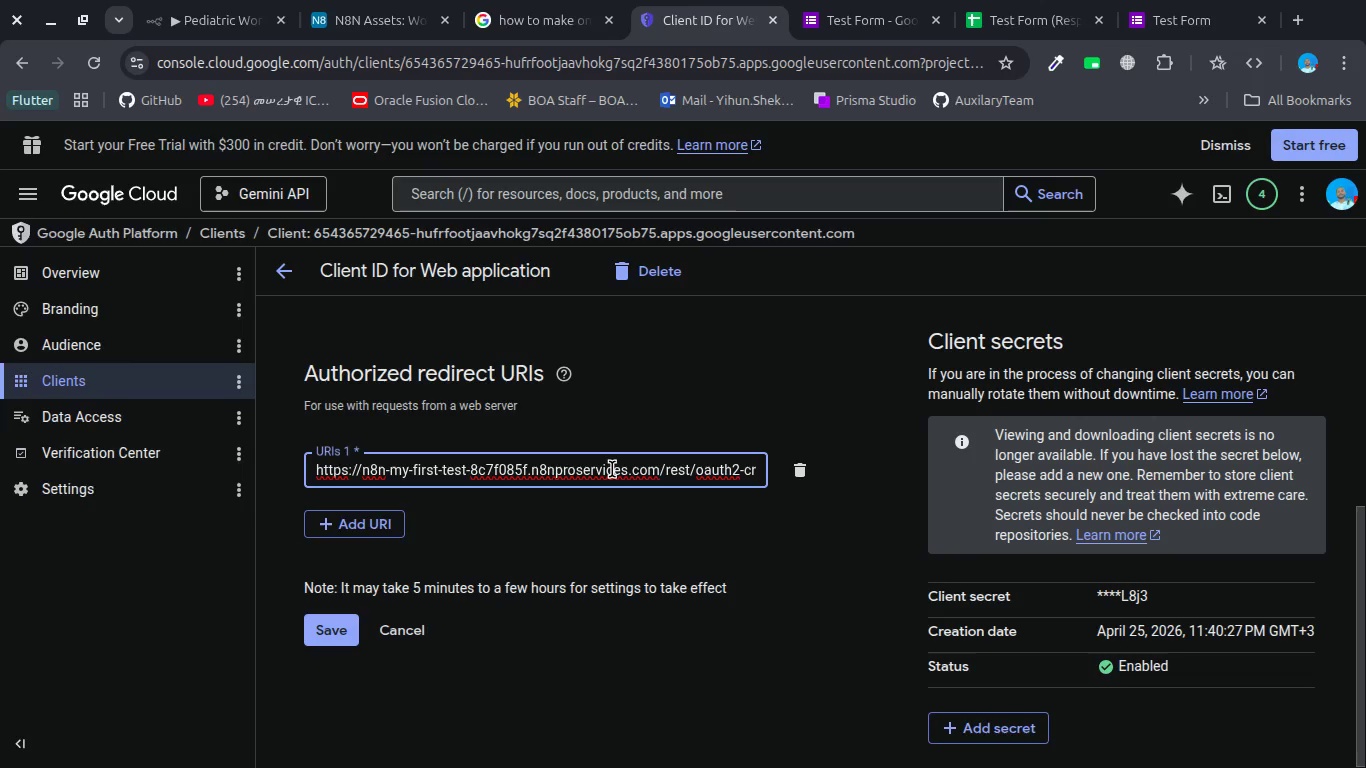 
hold_key(key=ControlLeft, duration=1.6)
 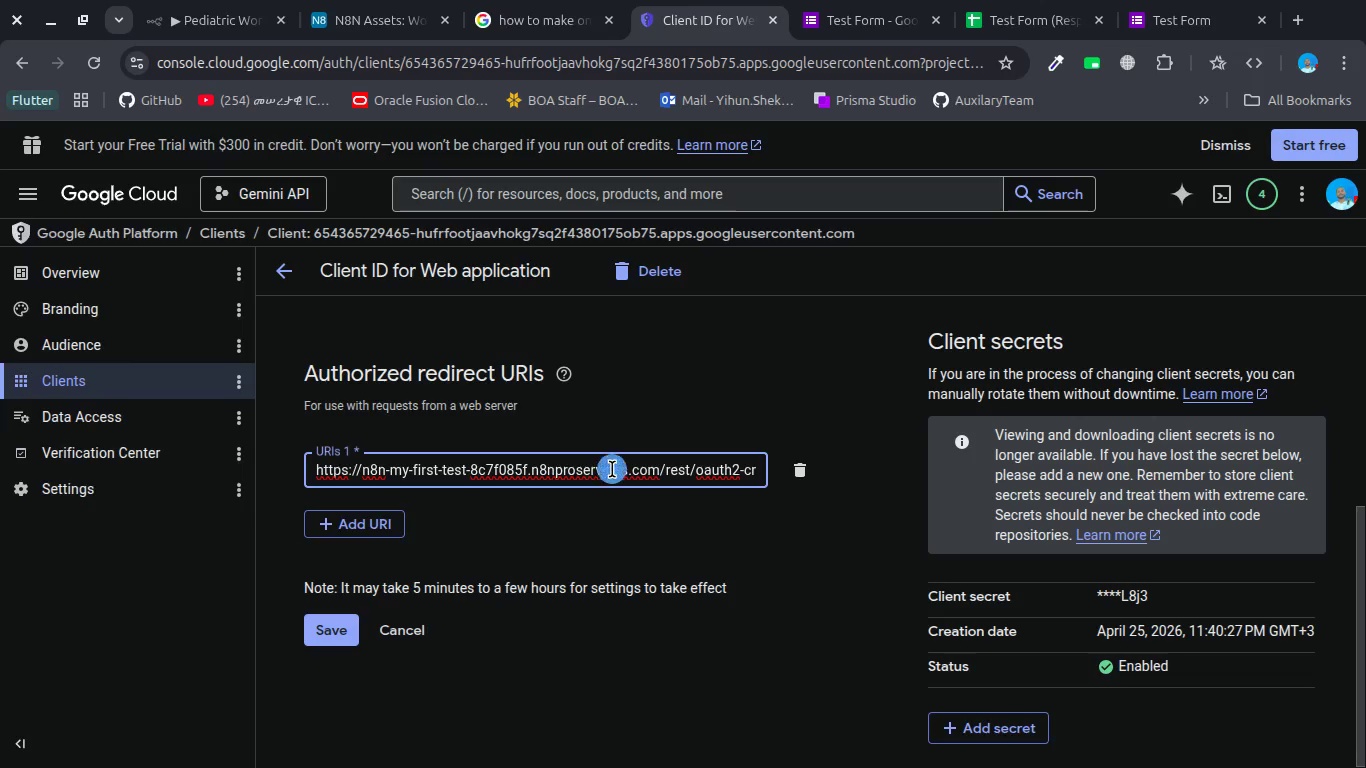 
key(Control+A)
 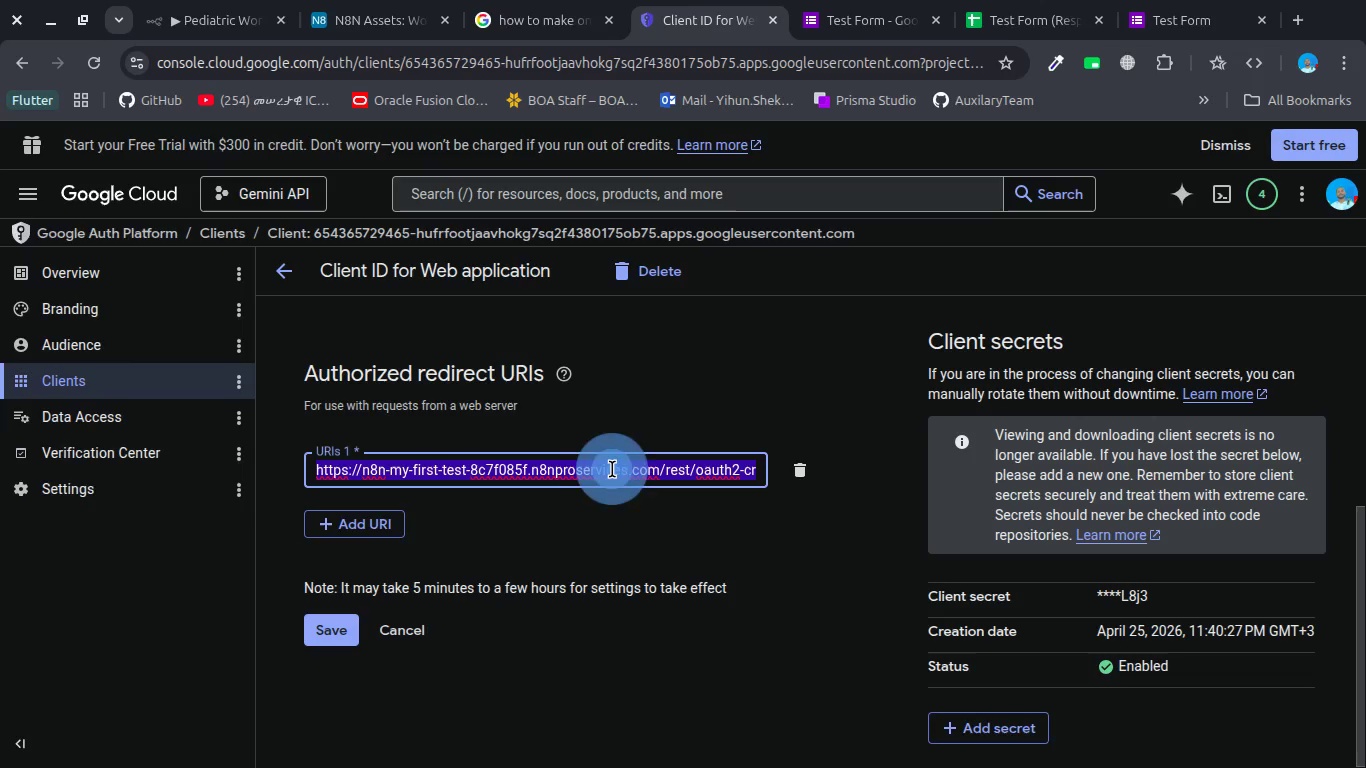 
key(Control+V)
 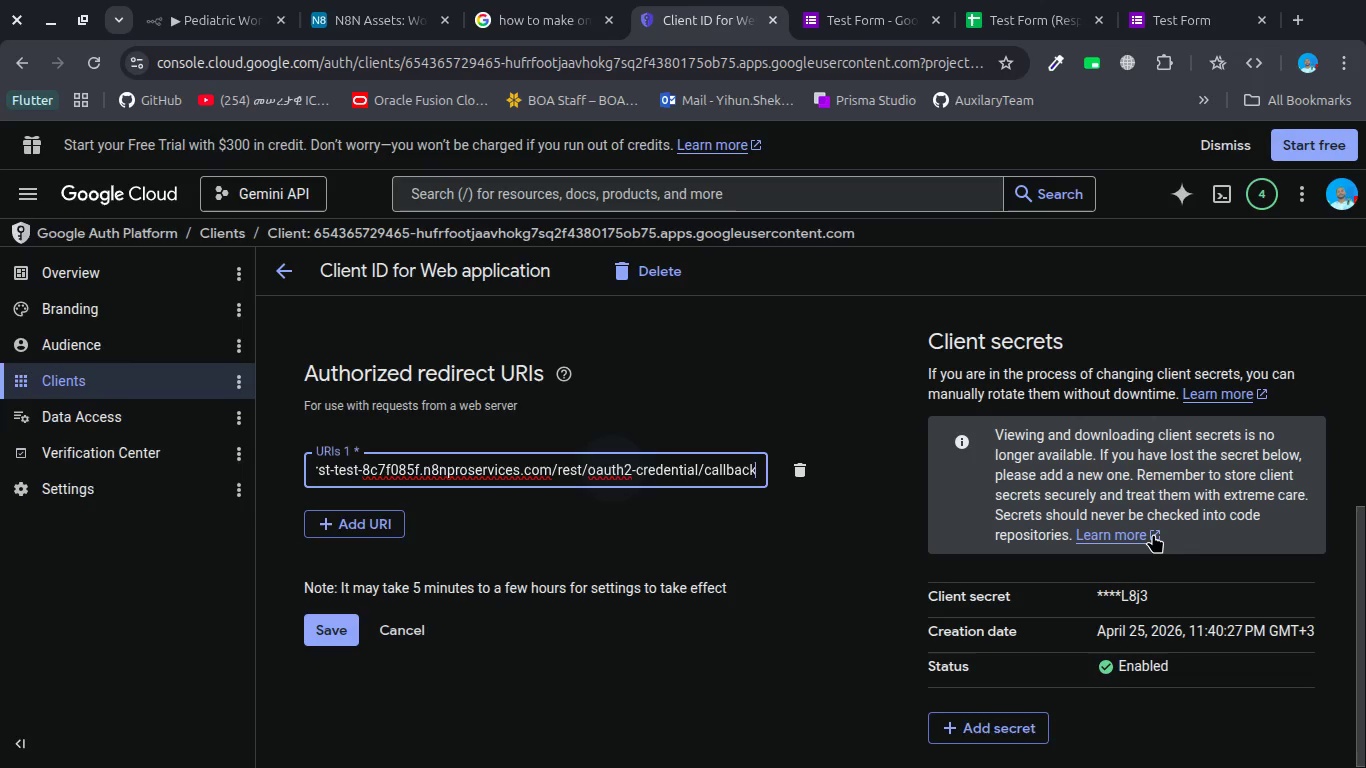 
scroll: coordinate [1153, 534], scroll_direction: down, amount: 2.0
 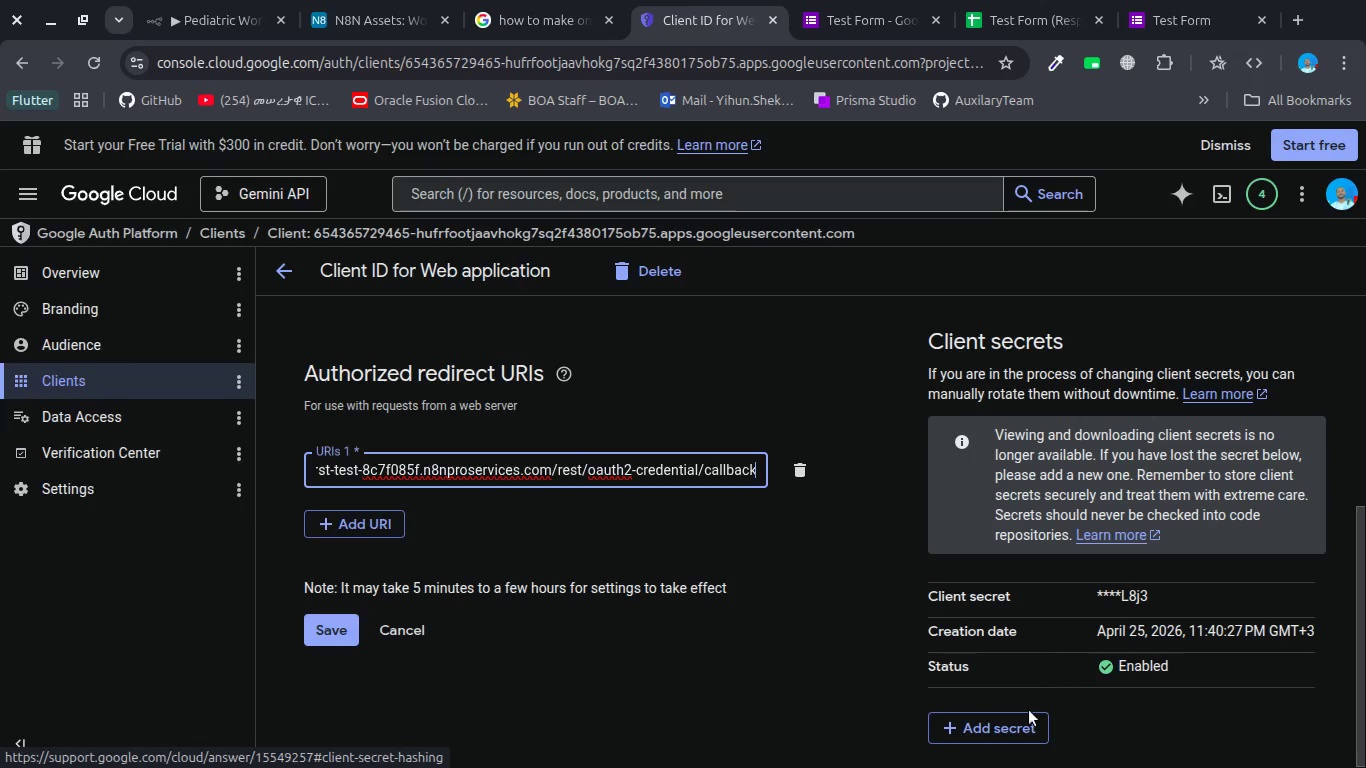 
left_click([1026, 713])
 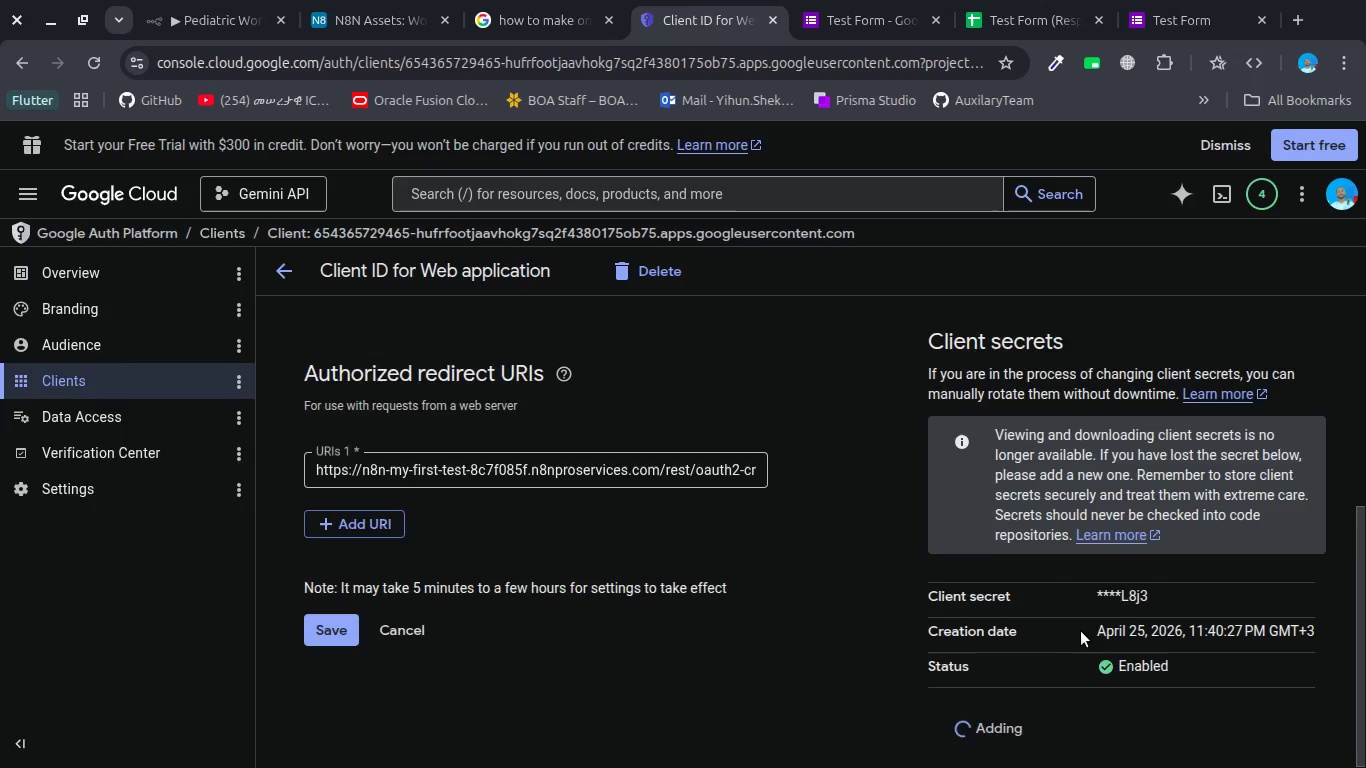 
scroll: coordinate [1082, 630], scroll_direction: down, amount: 1.0
 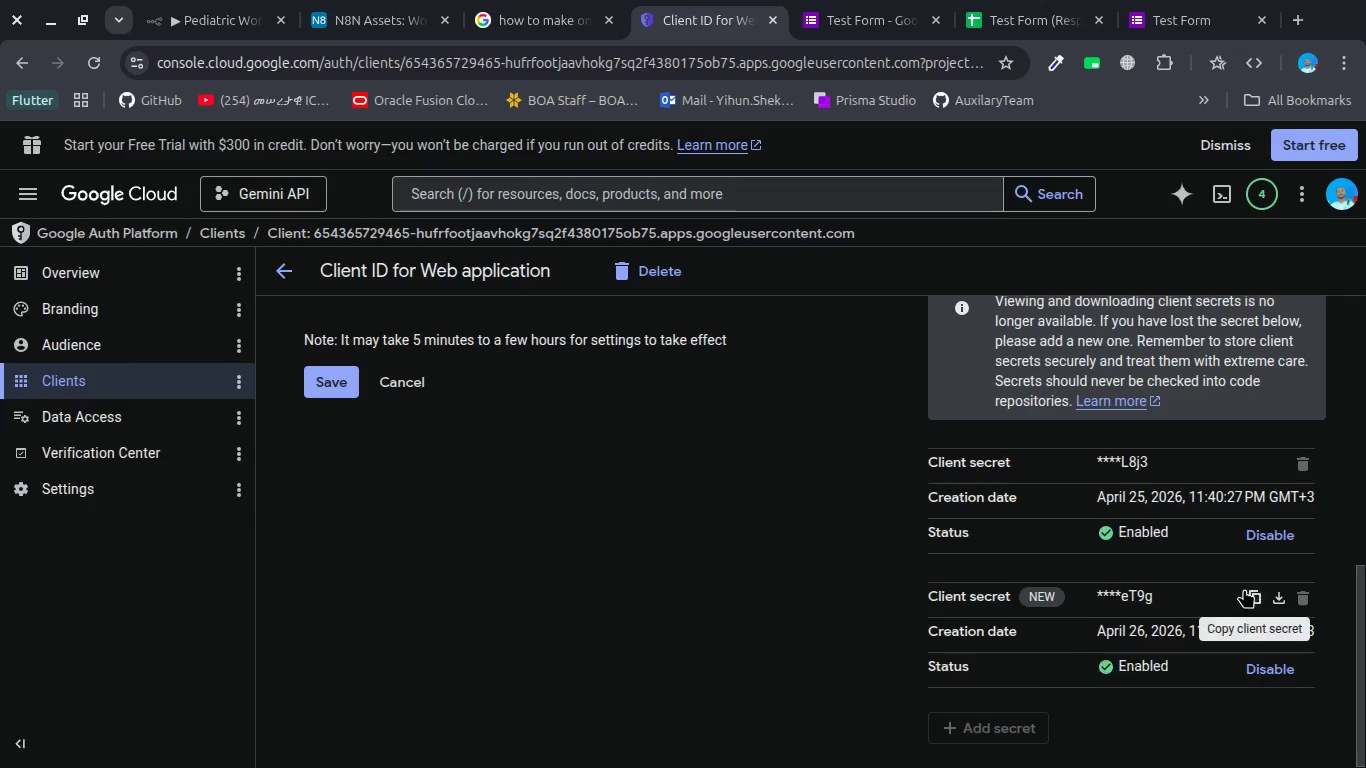 
left_click([1258, 604])
 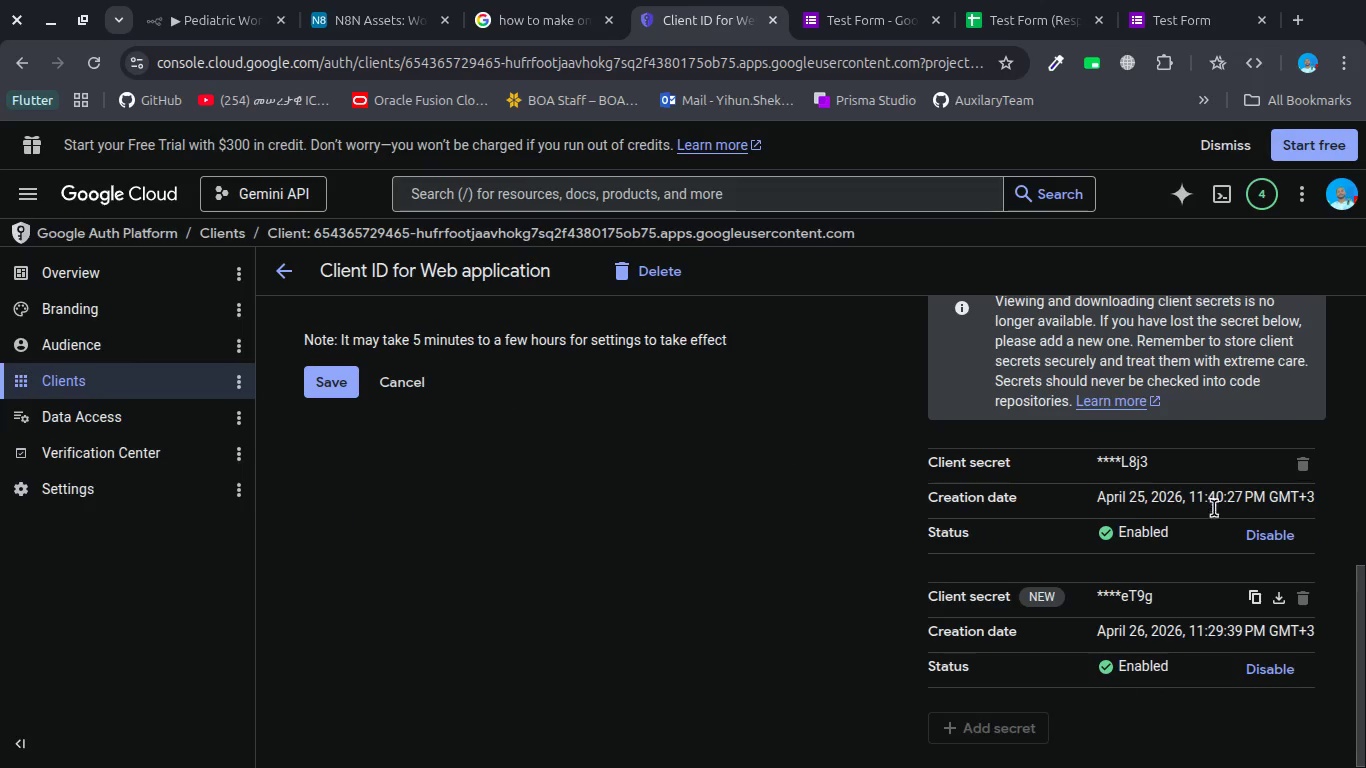 
left_click([1257, 595])
 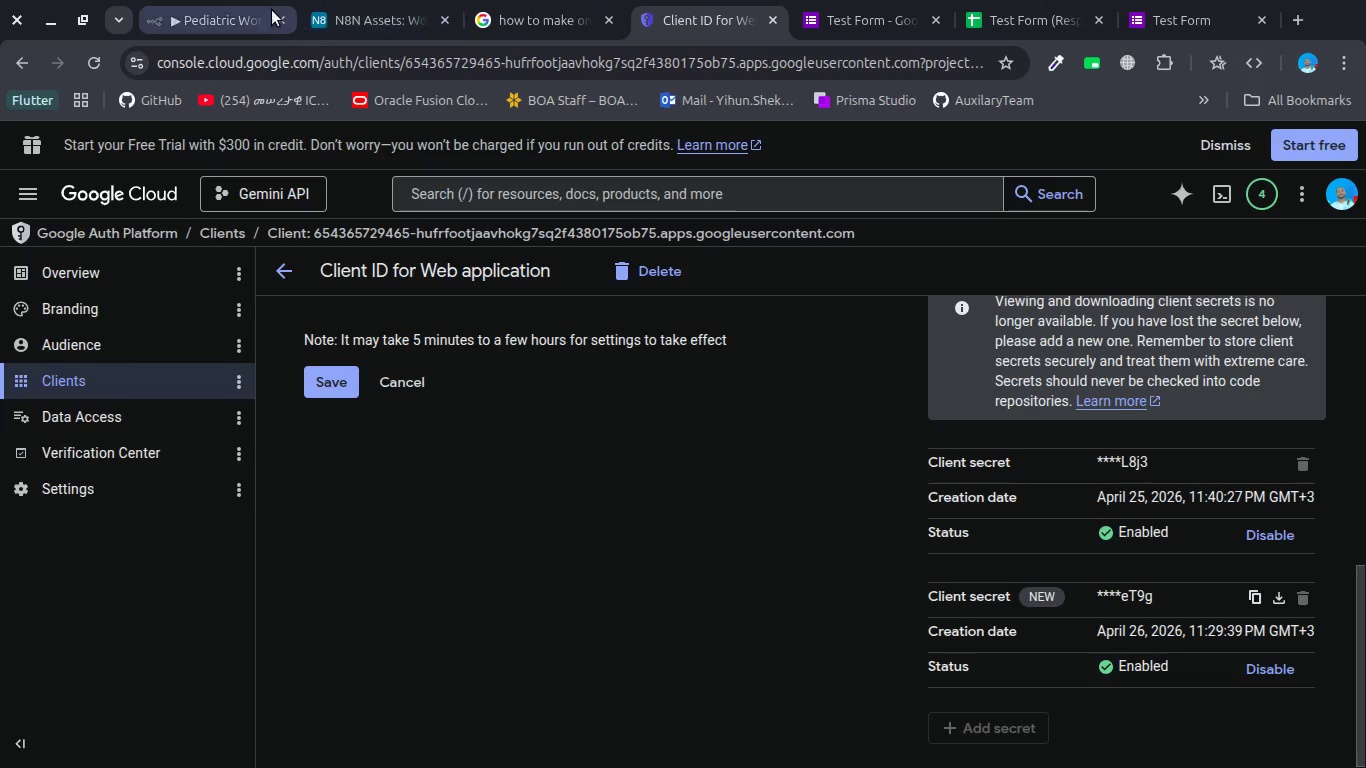 
left_click([219, 9])
 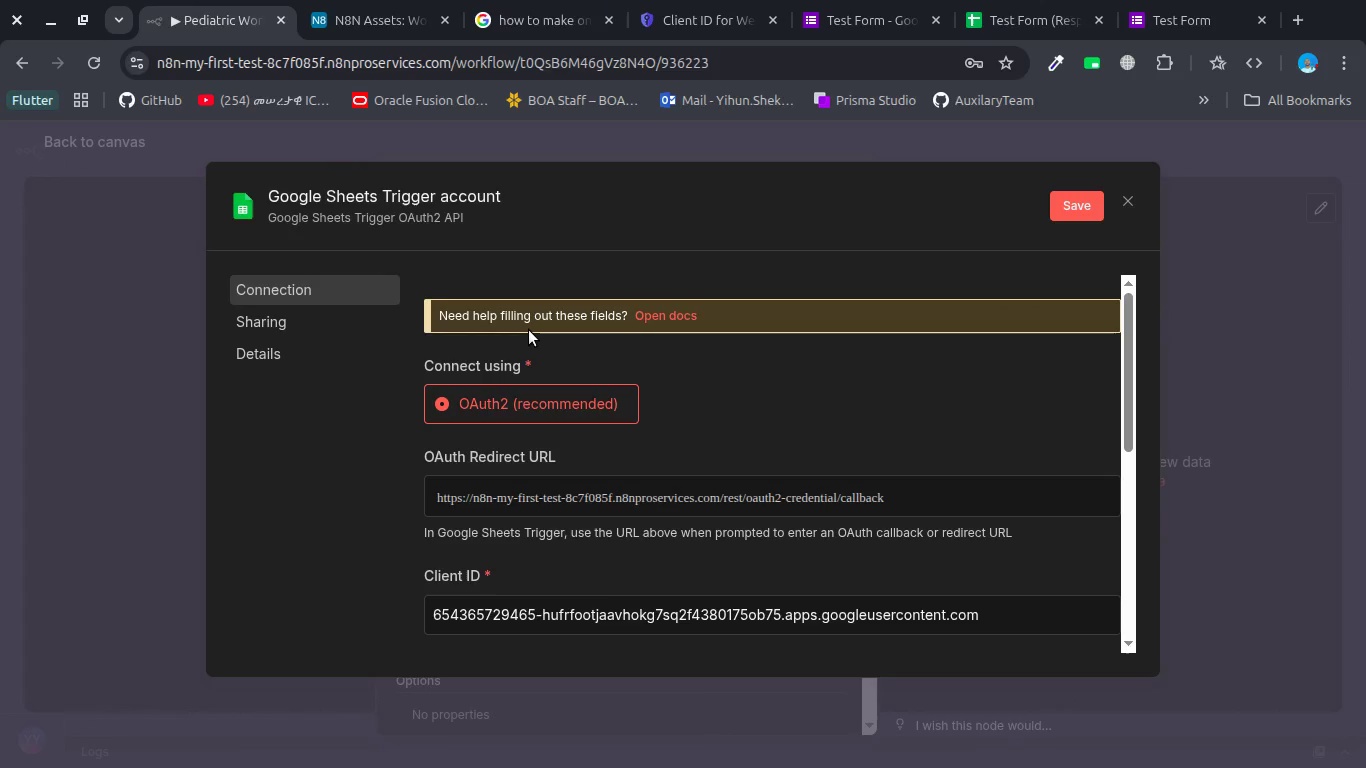 
scroll: coordinate [529, 330], scroll_direction: down, amount: 2.0
 